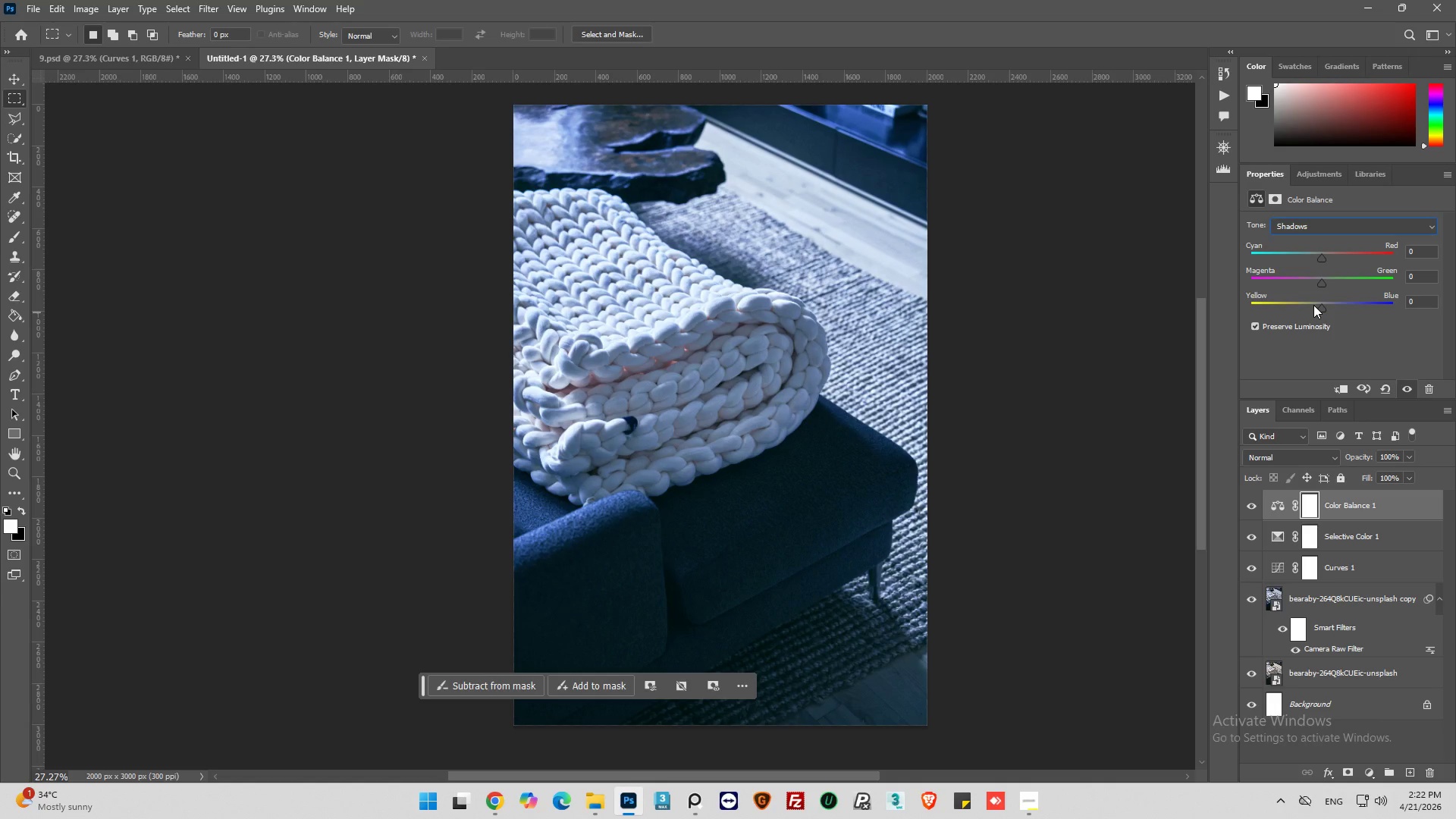 
wait(14.7)
 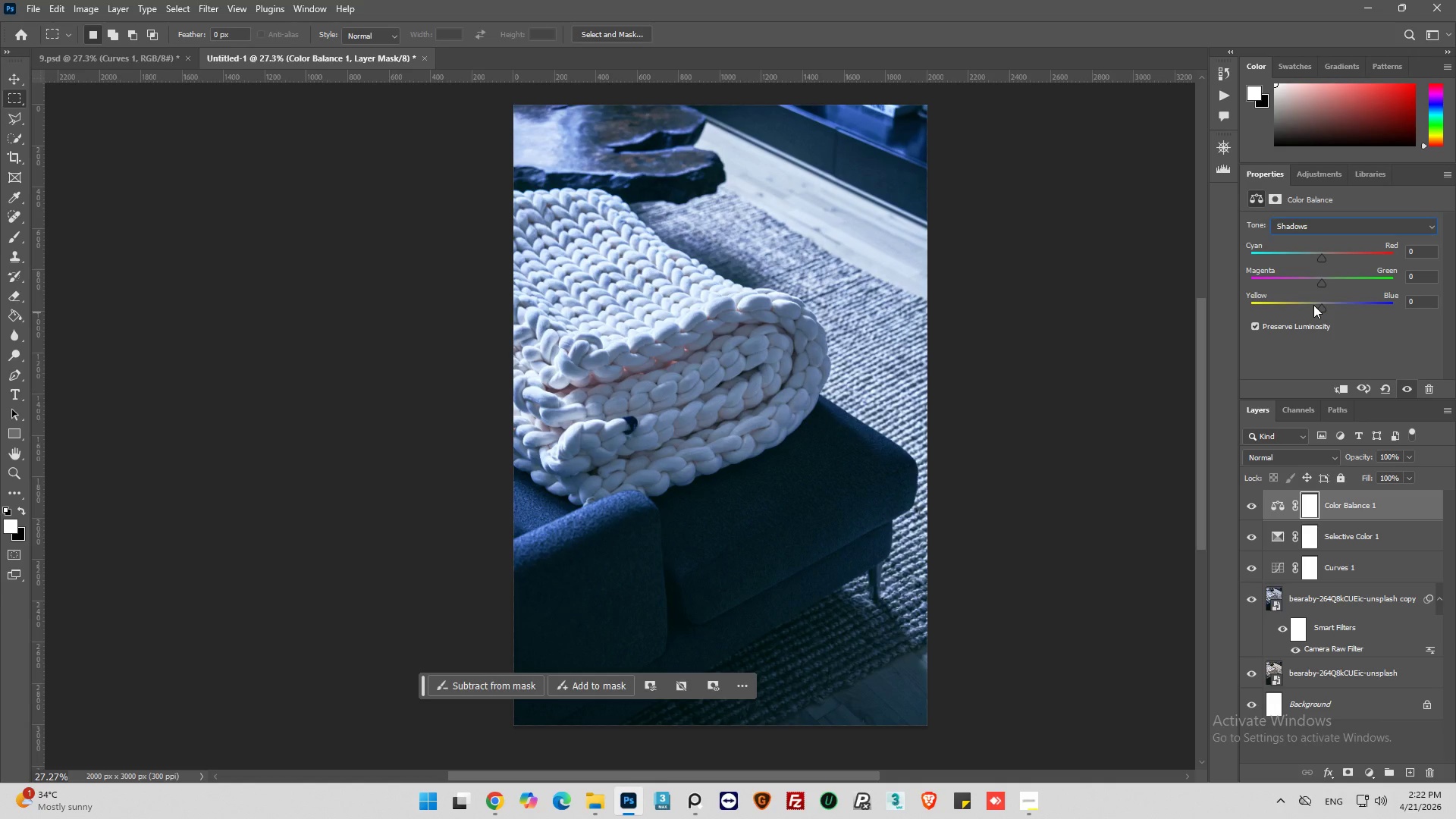 
left_click_drag(start_coordinate=[1321, 309], to_coordinate=[1328, 309])
 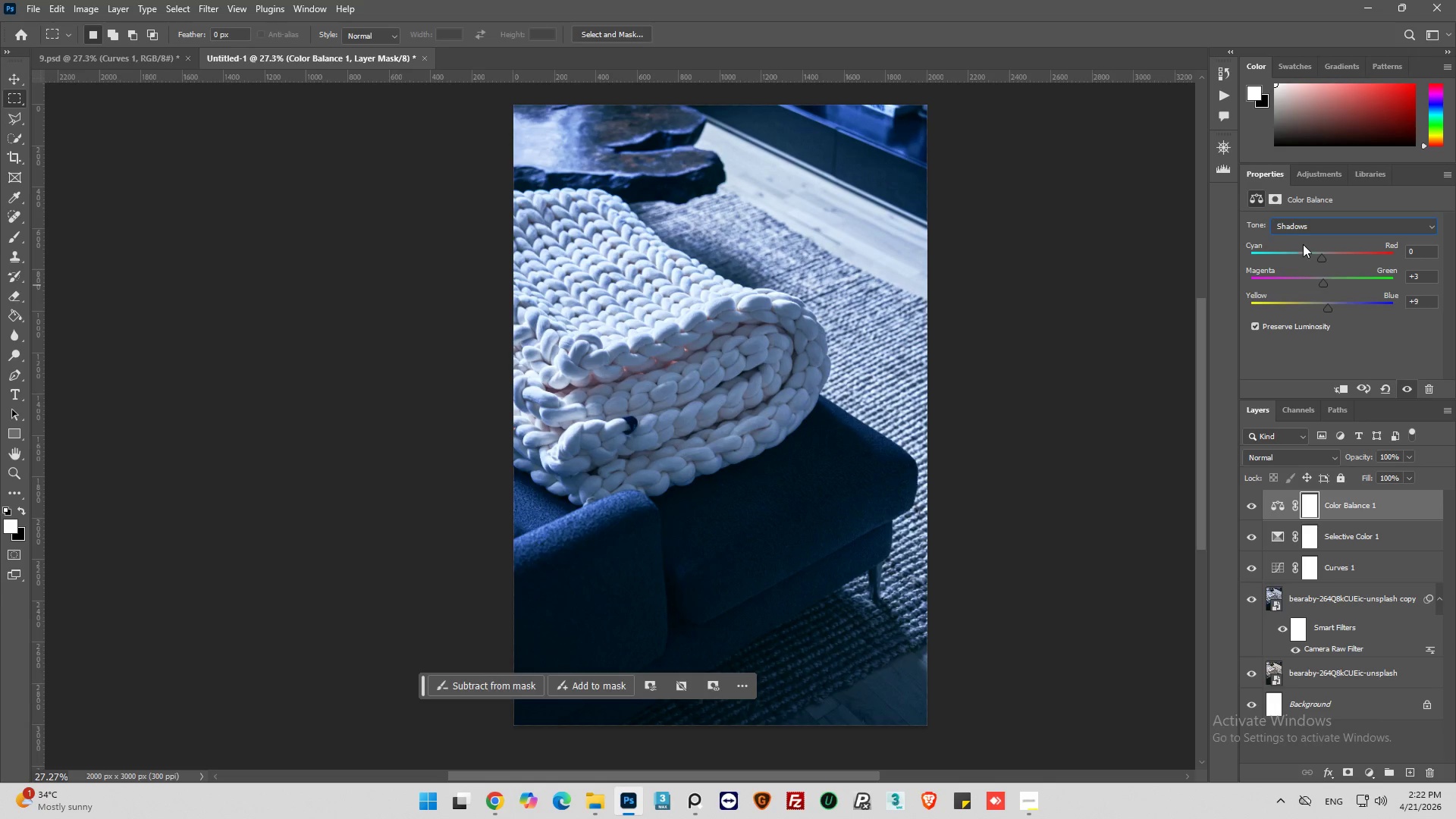 
wait(10.89)
 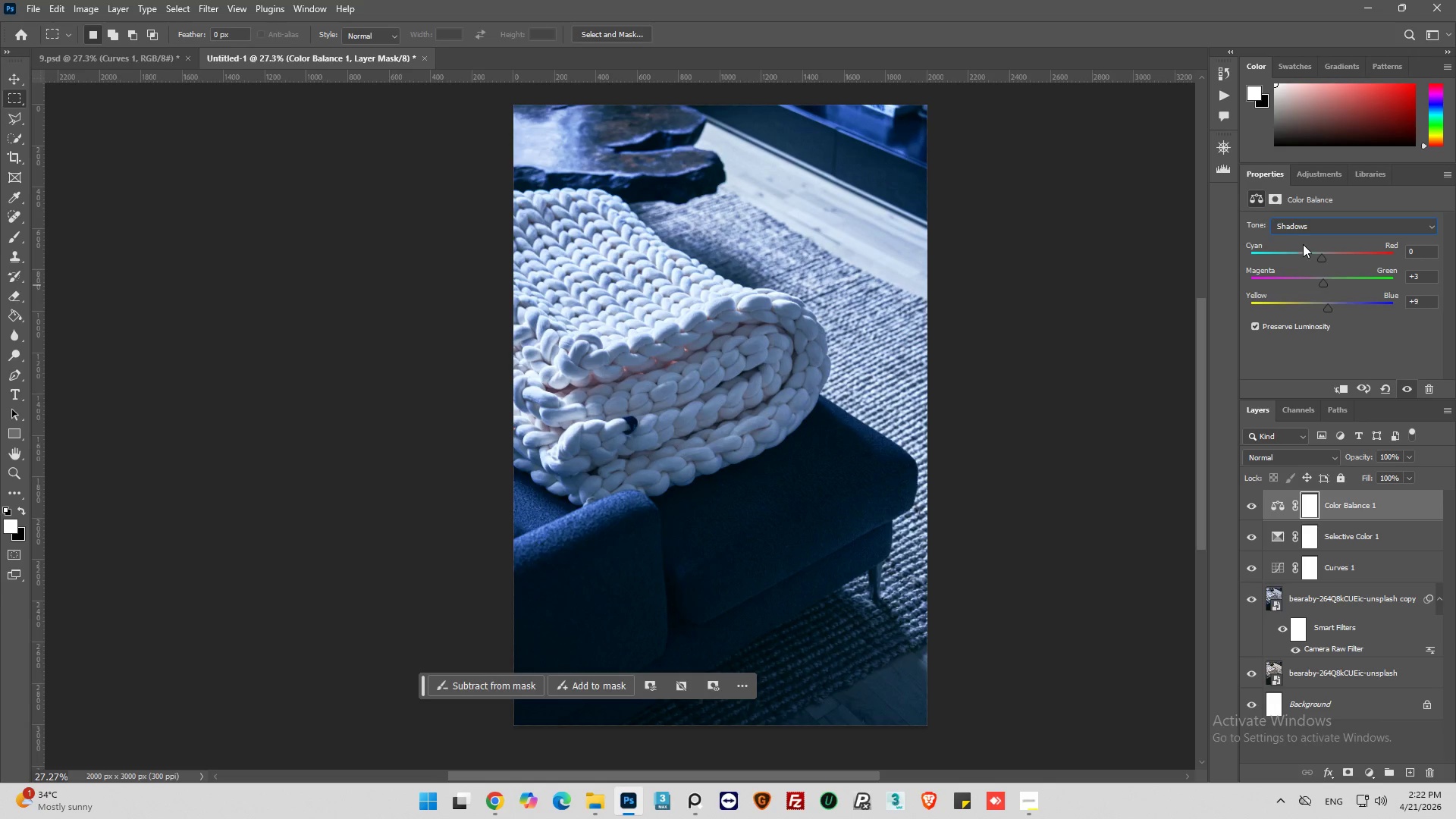 
left_click_drag(start_coordinate=[1322, 259], to_coordinate=[1313, 259])
 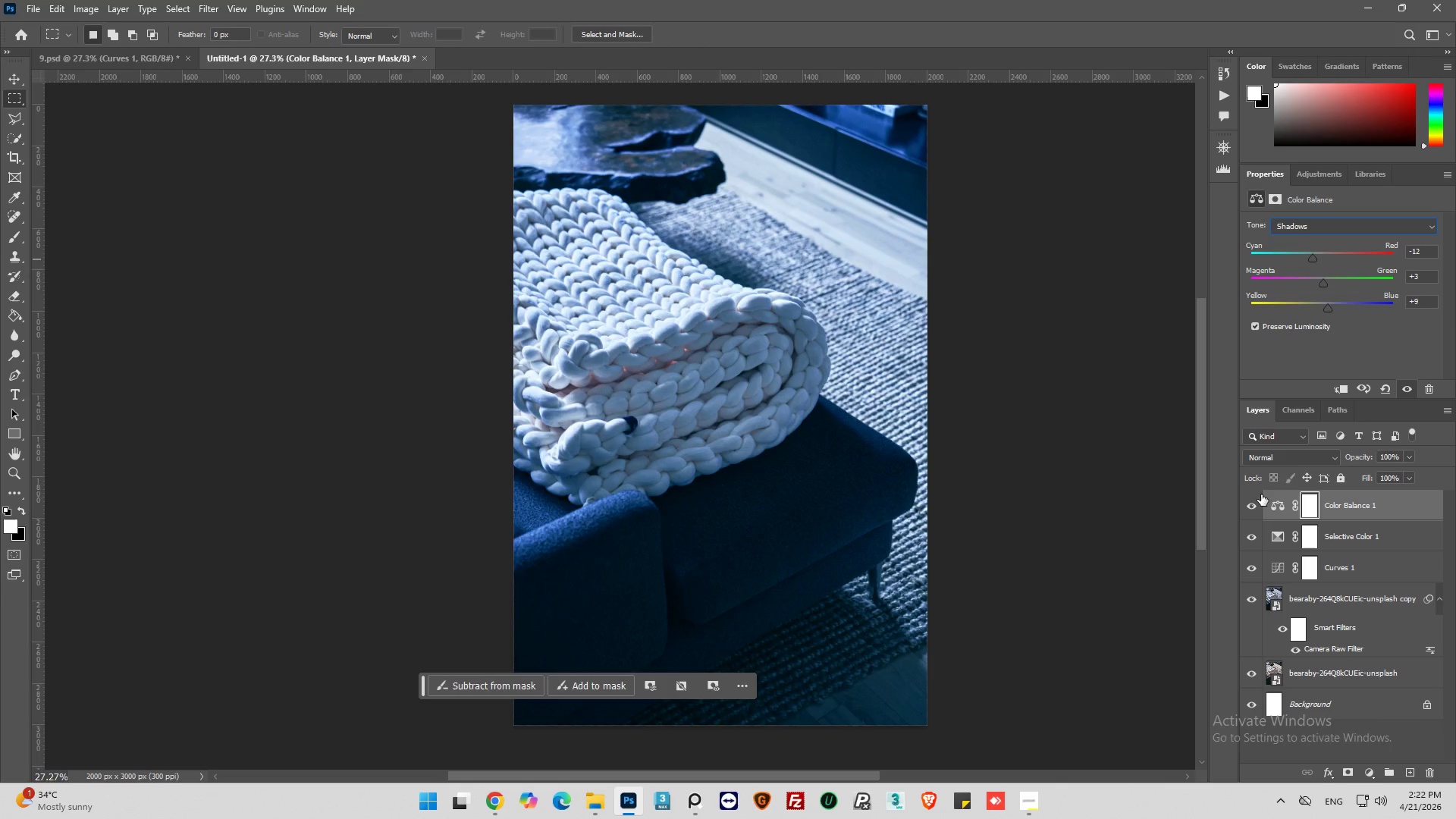 
left_click([1255, 507])
 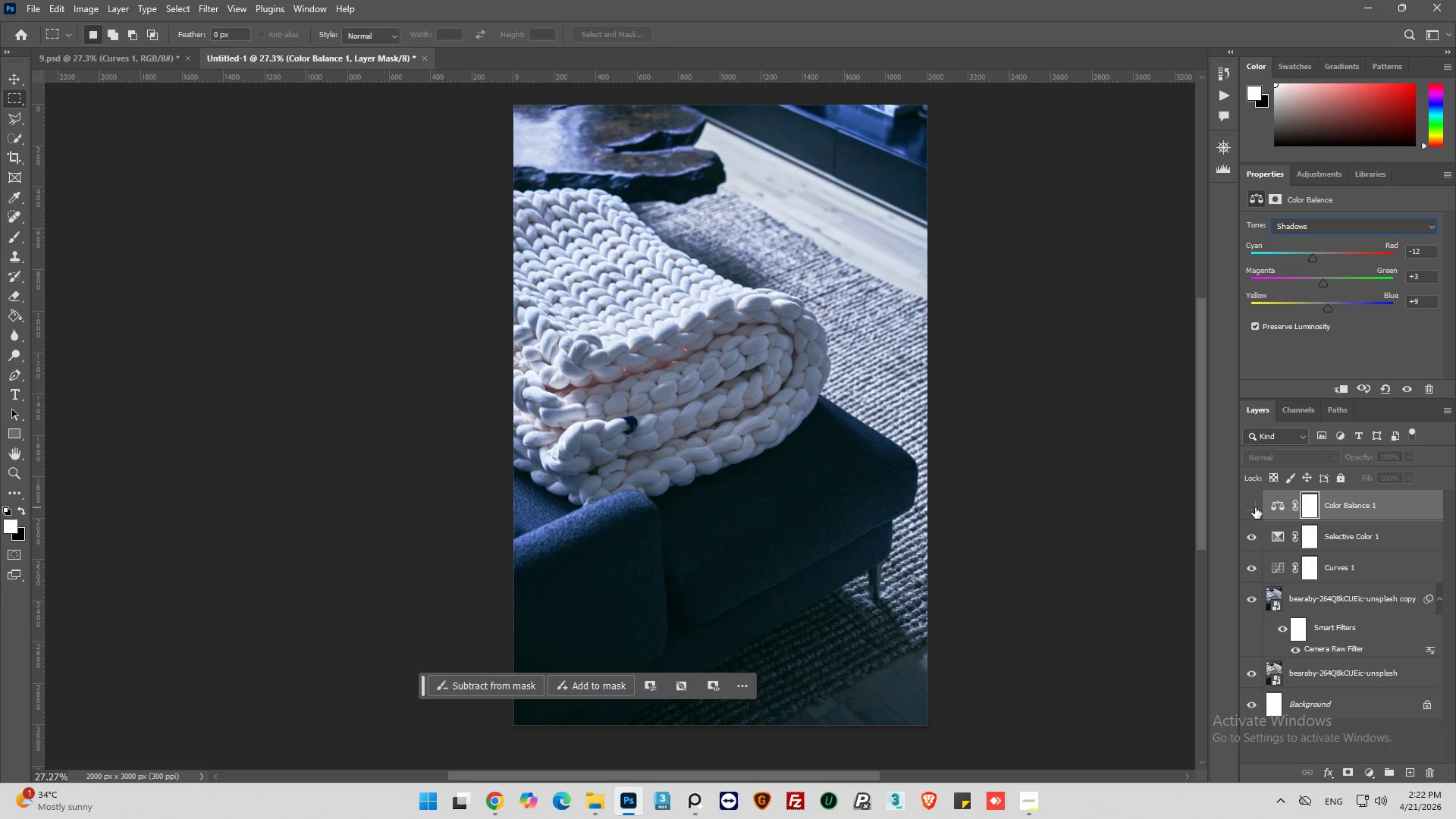 
left_click([1255, 507])
 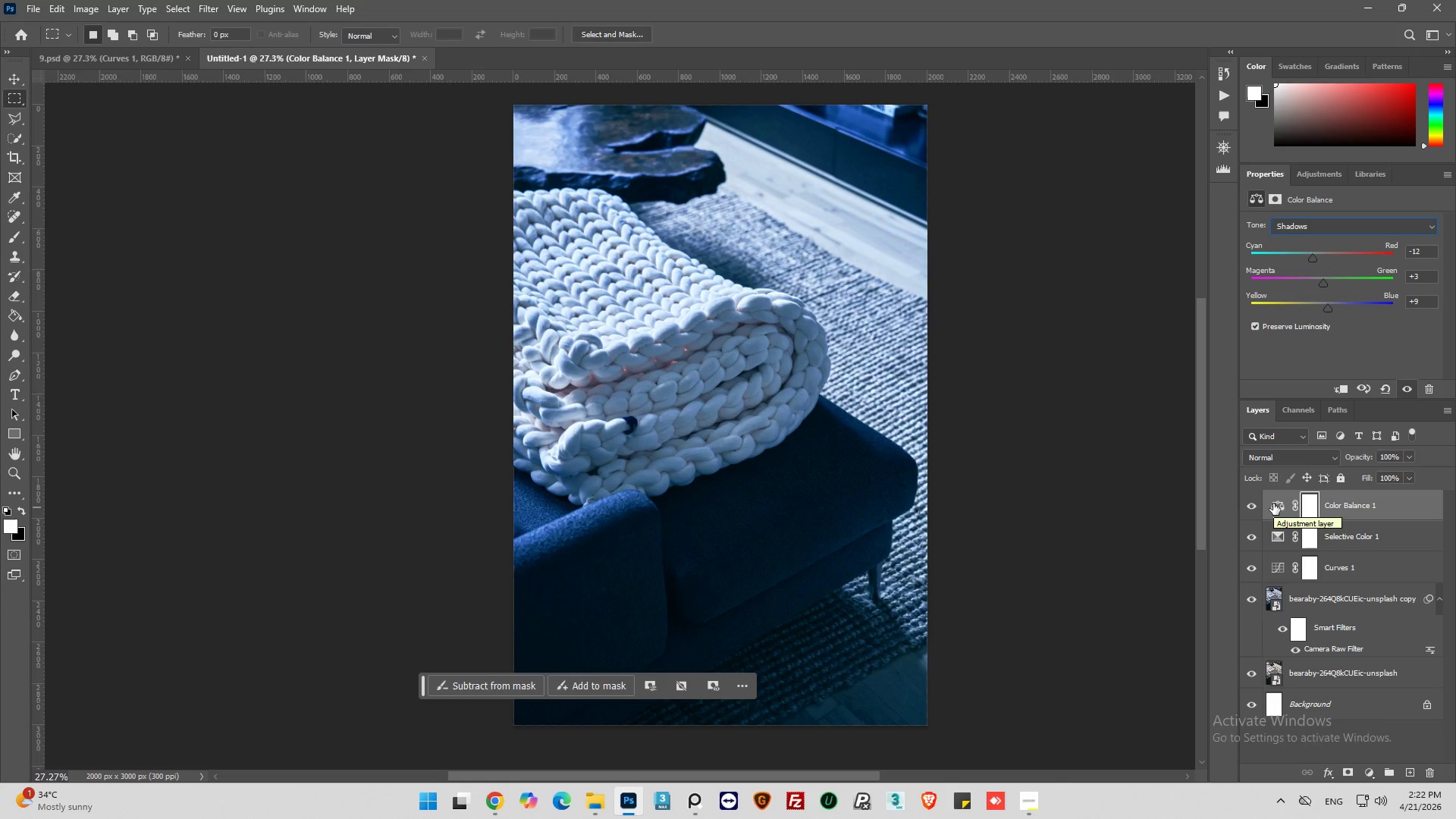 
wait(7.22)
 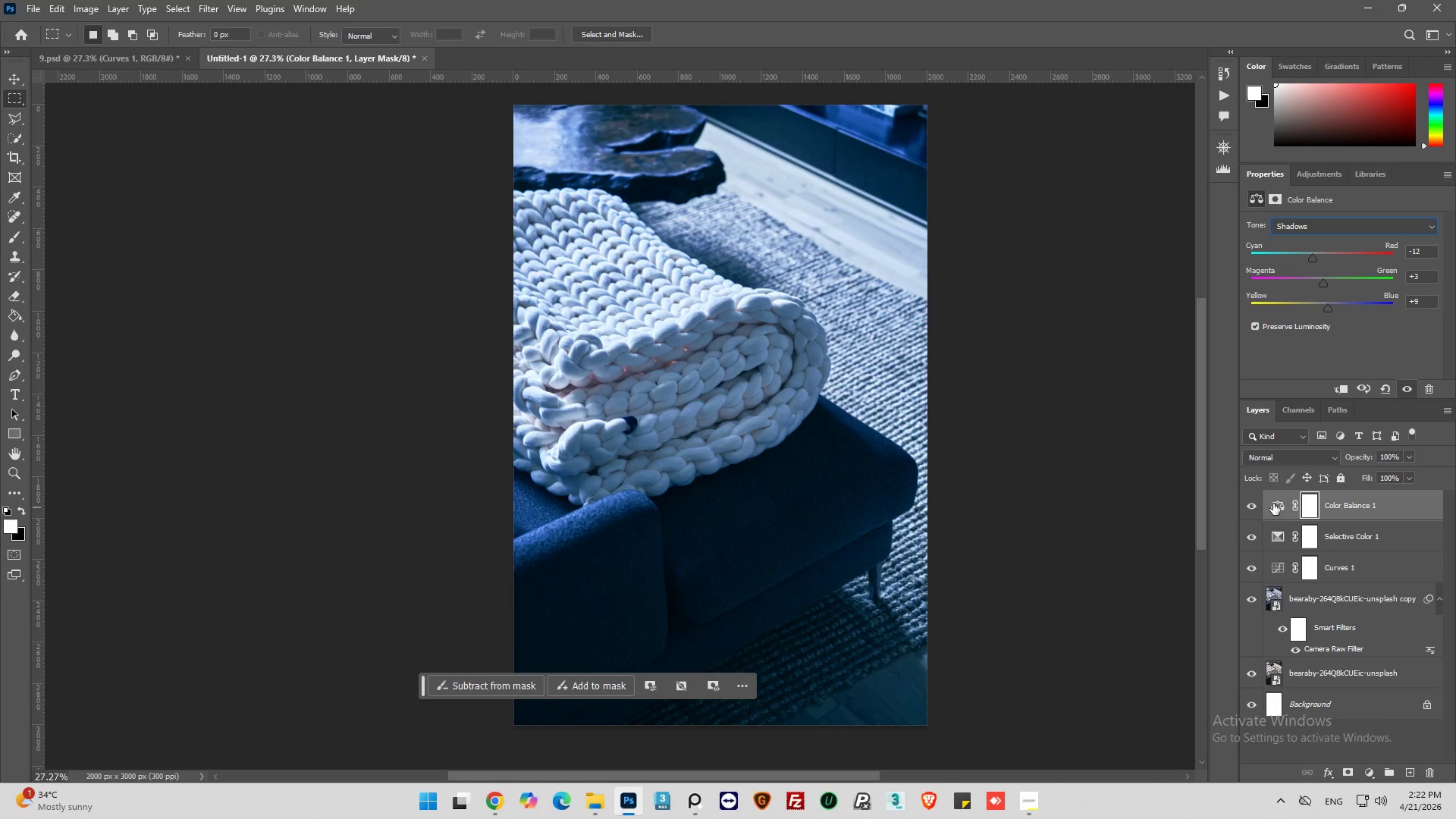 
left_click([1274, 507])
 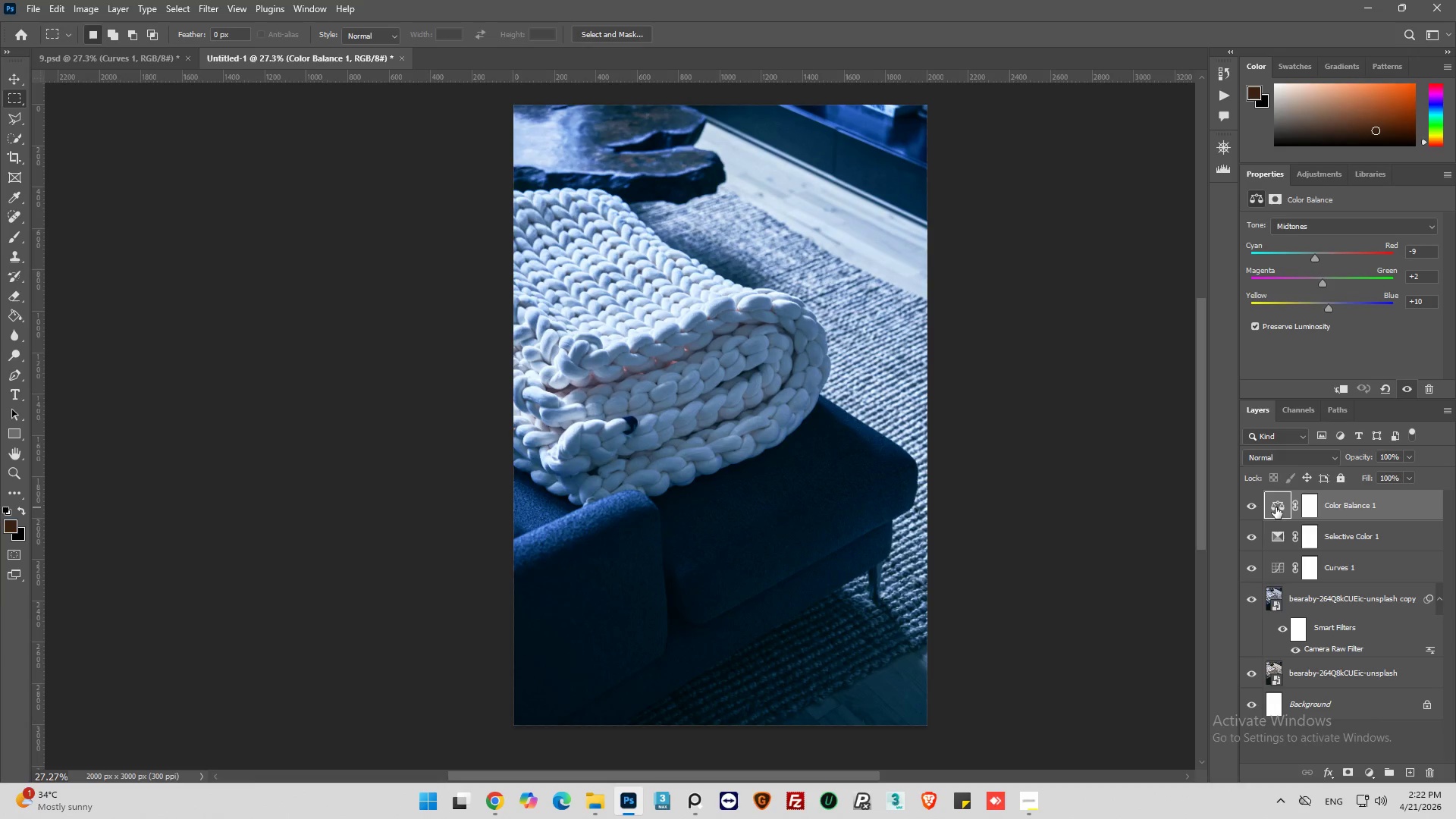 
wait(7.42)
 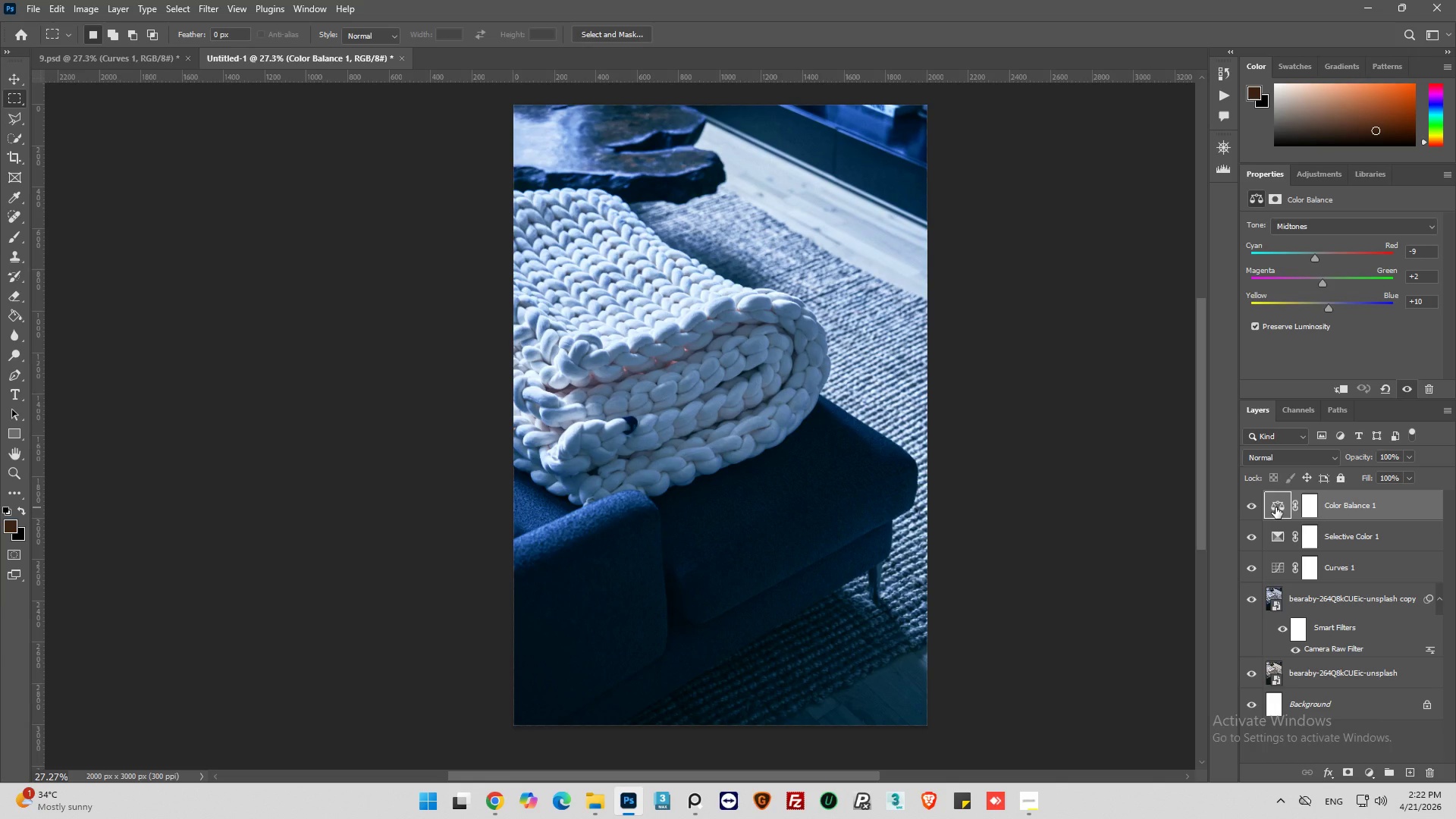 
left_click([144, 53])
 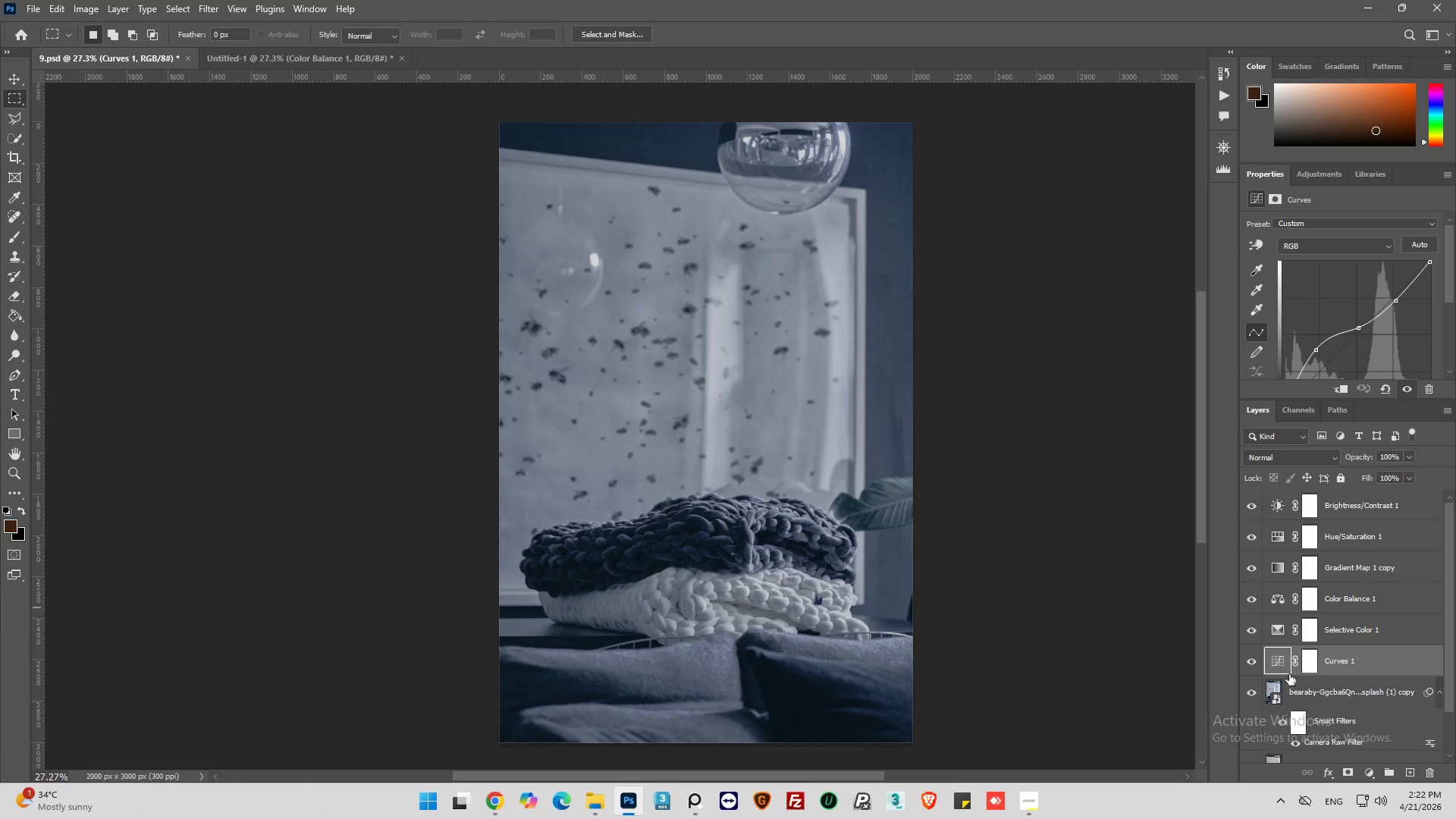 
scroll: coordinate [1313, 570], scroll_direction: up, amount: 5.0
 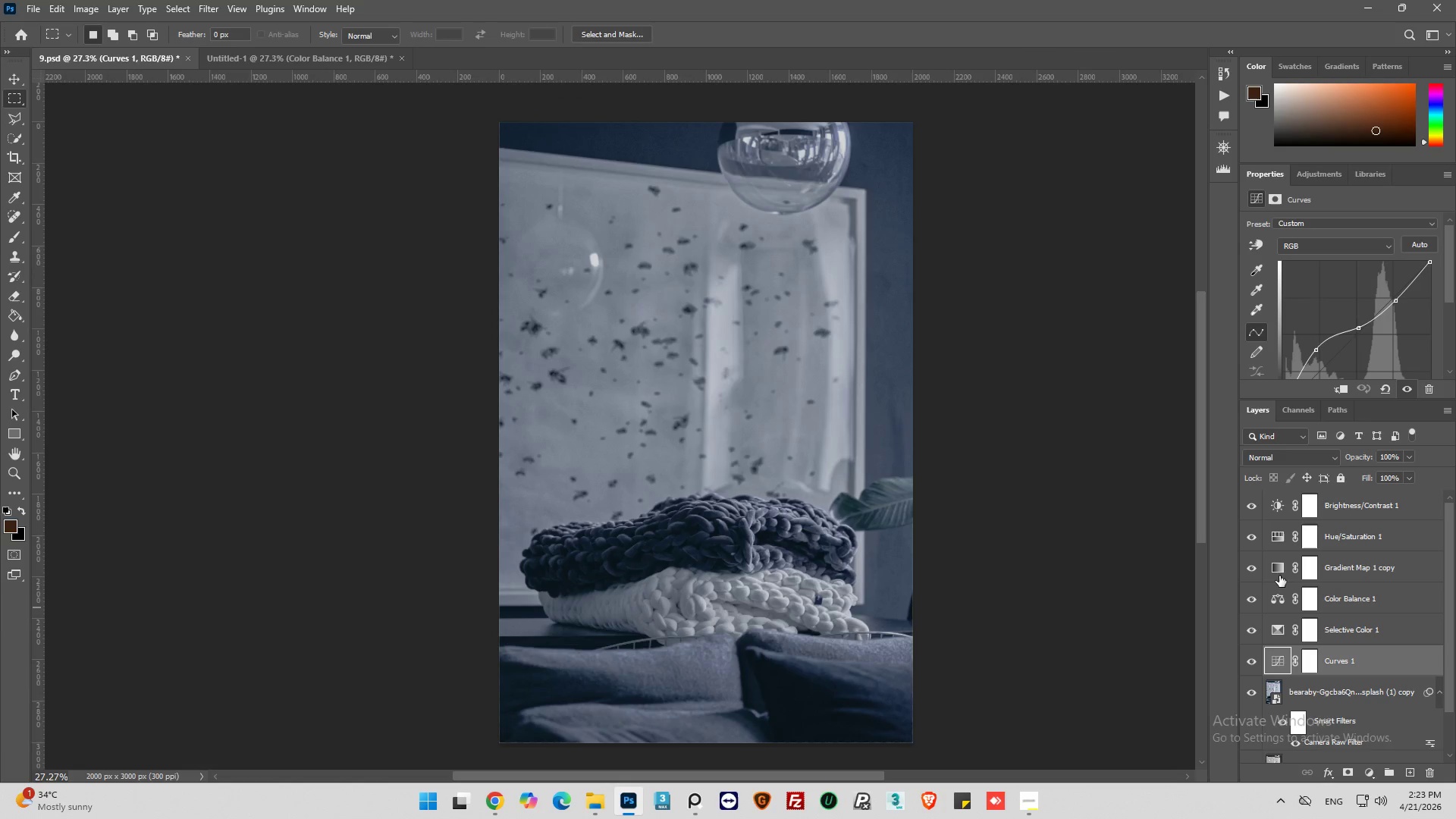 
left_click([1278, 570])
 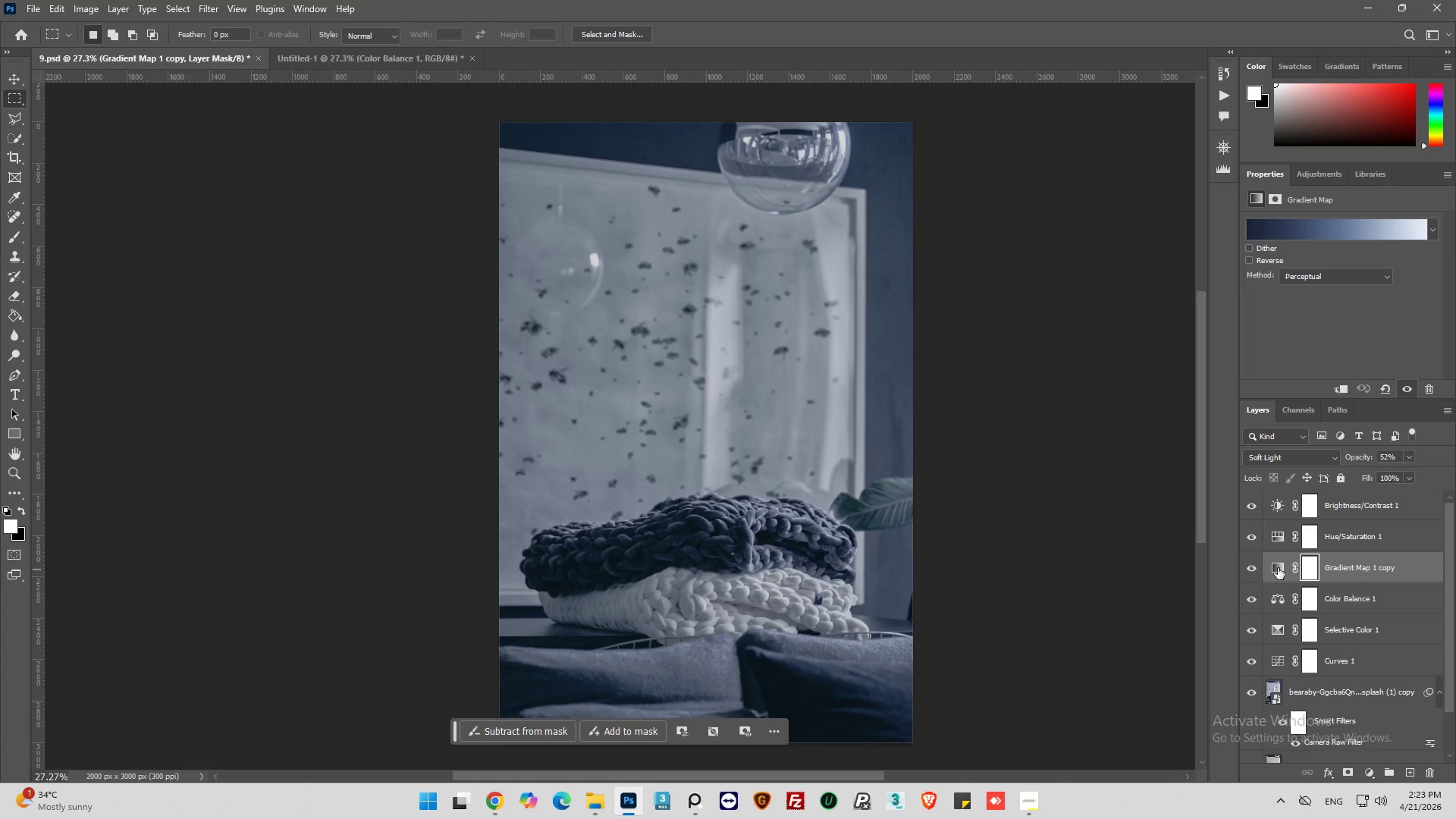 
left_click([1278, 568])
 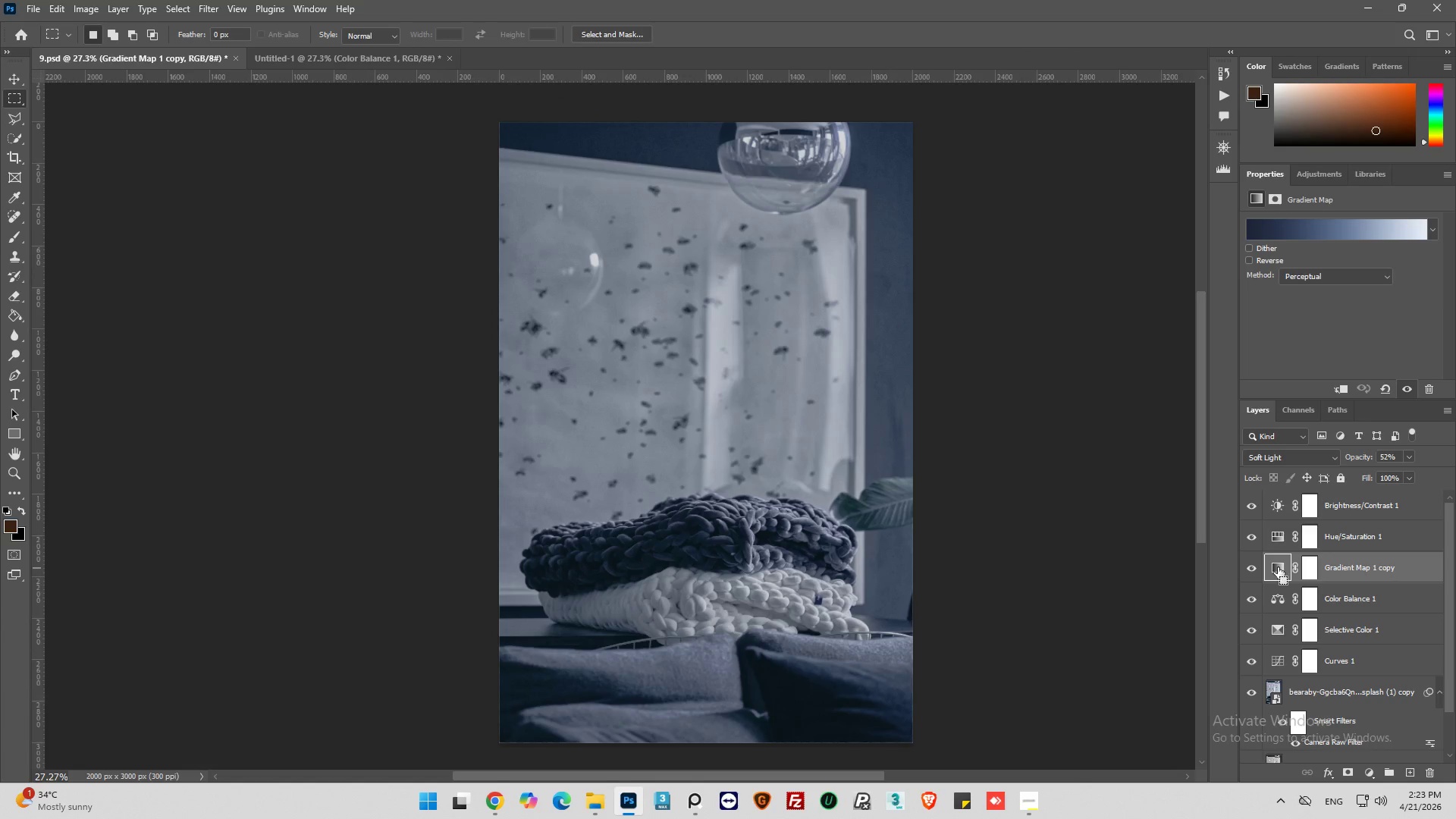 
key(Control+C)
 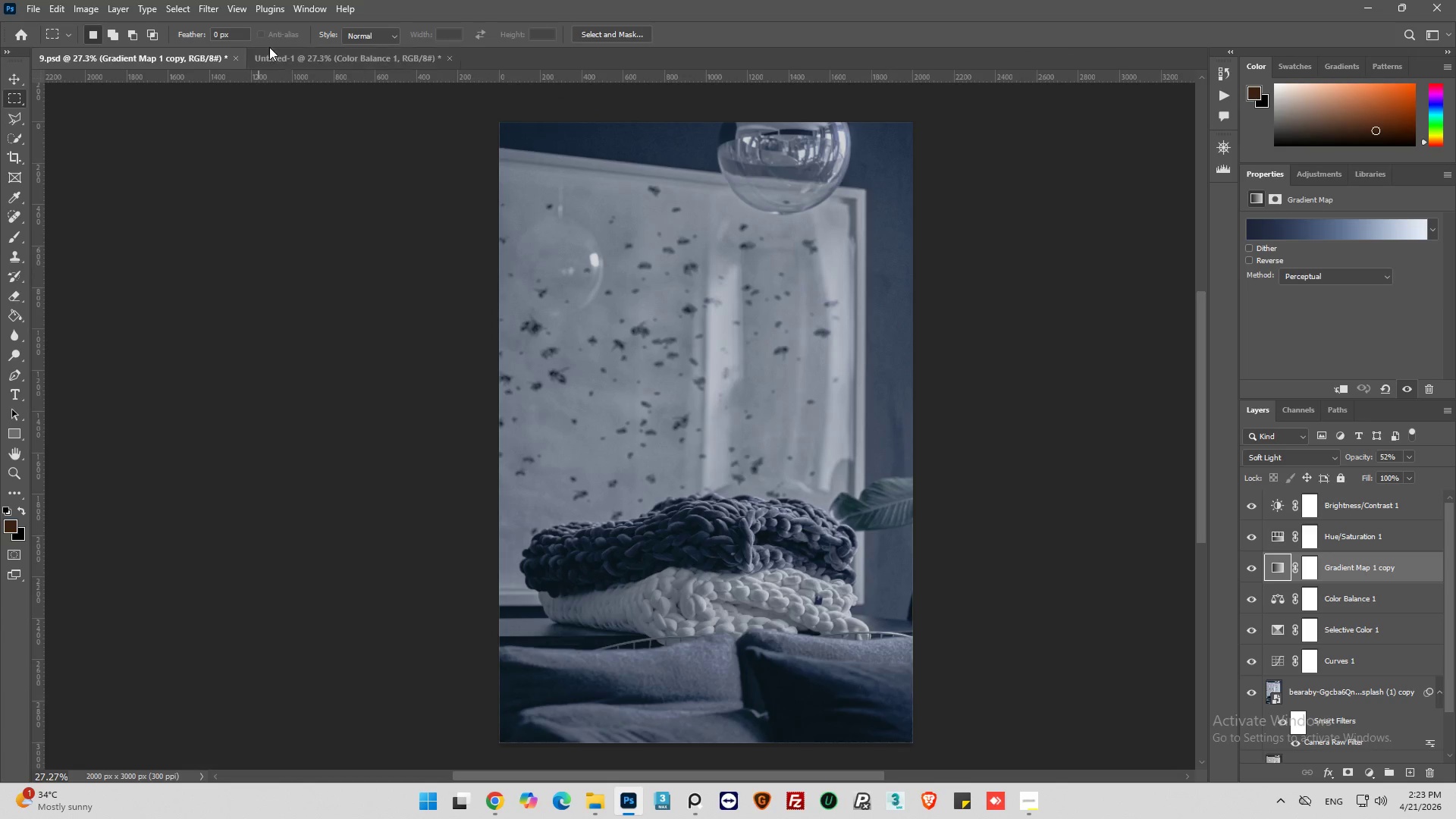 
left_click([279, 58])
 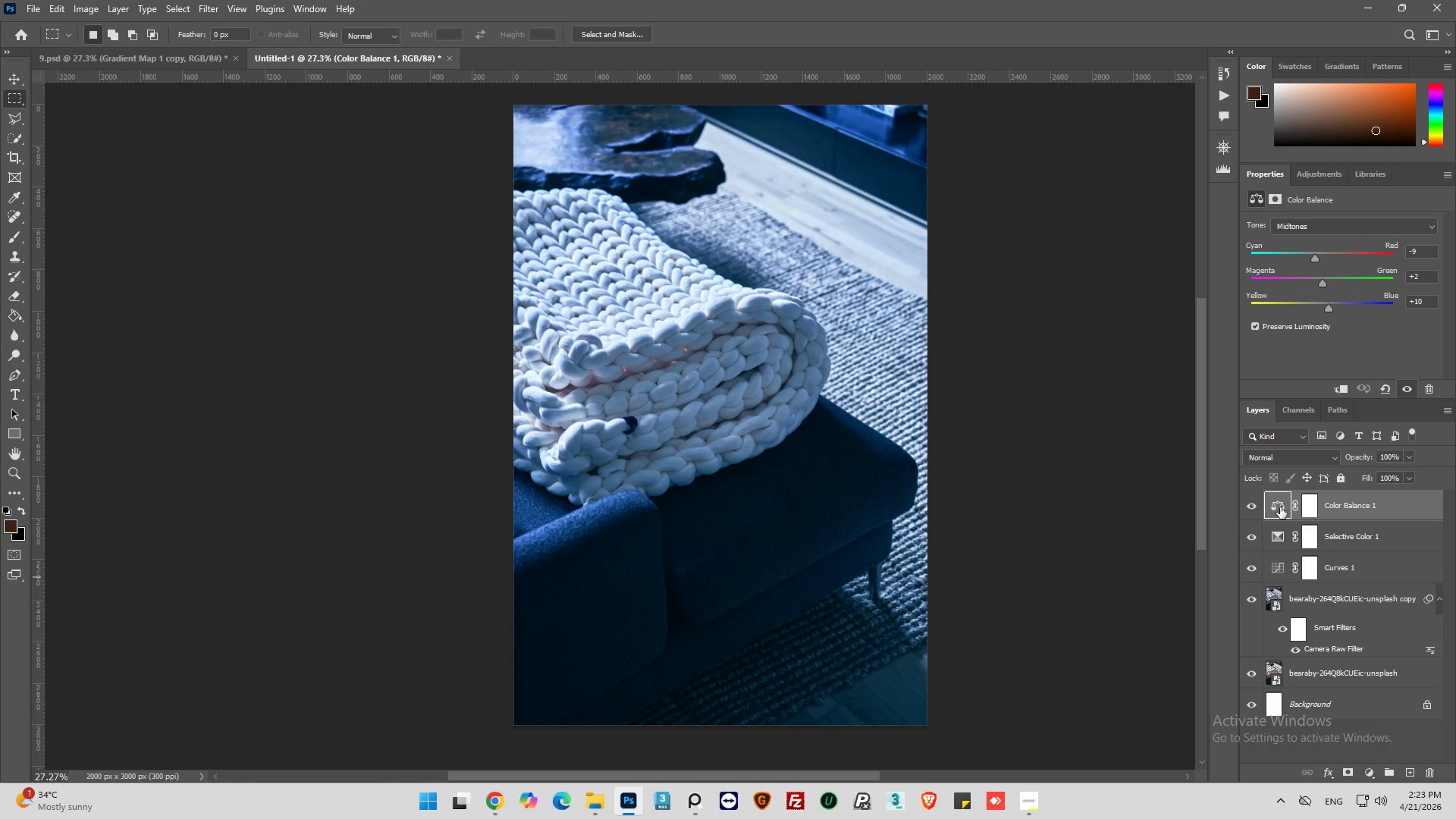 
key(Control+V)
 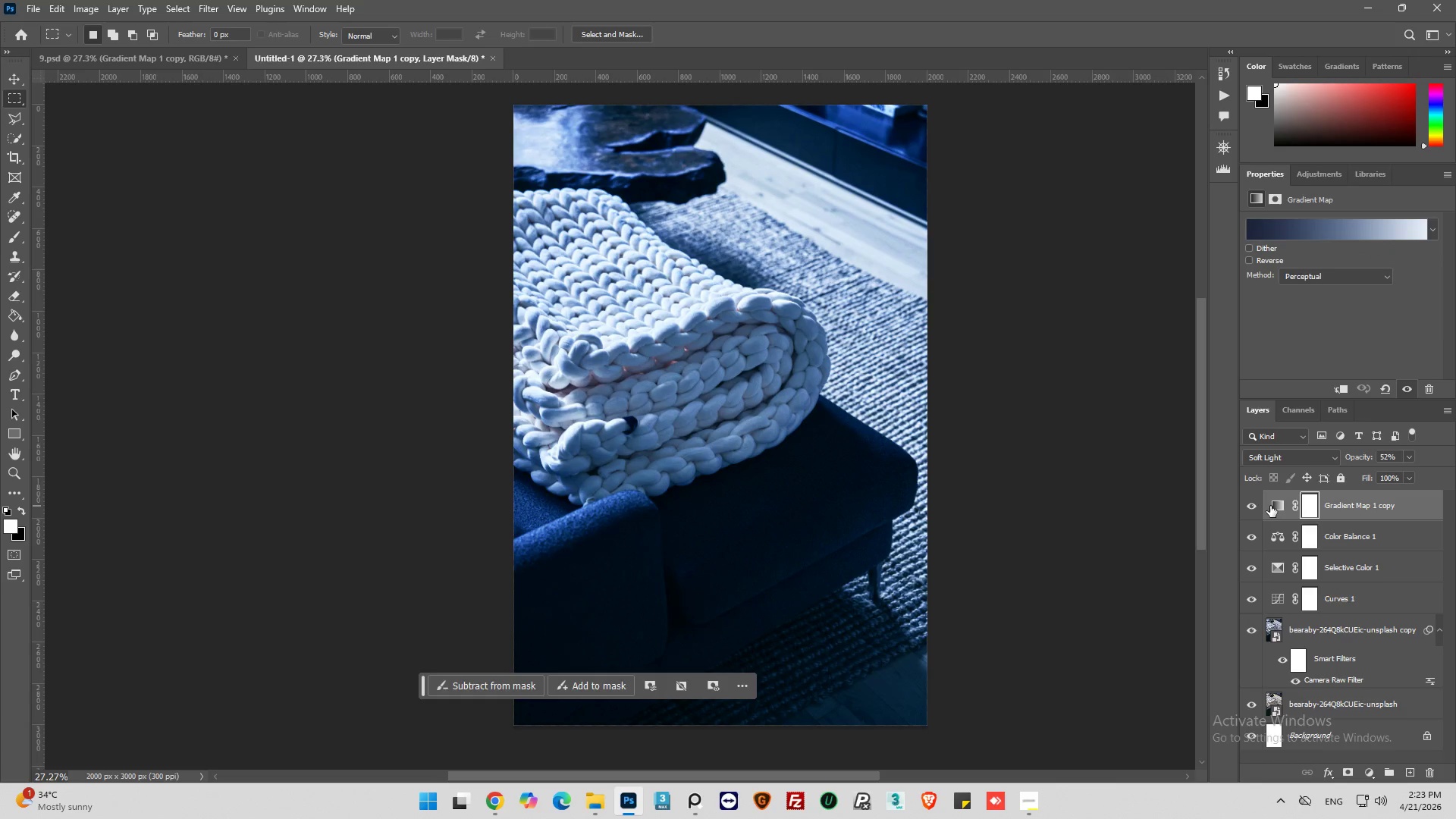 
left_click([1275, 505])
 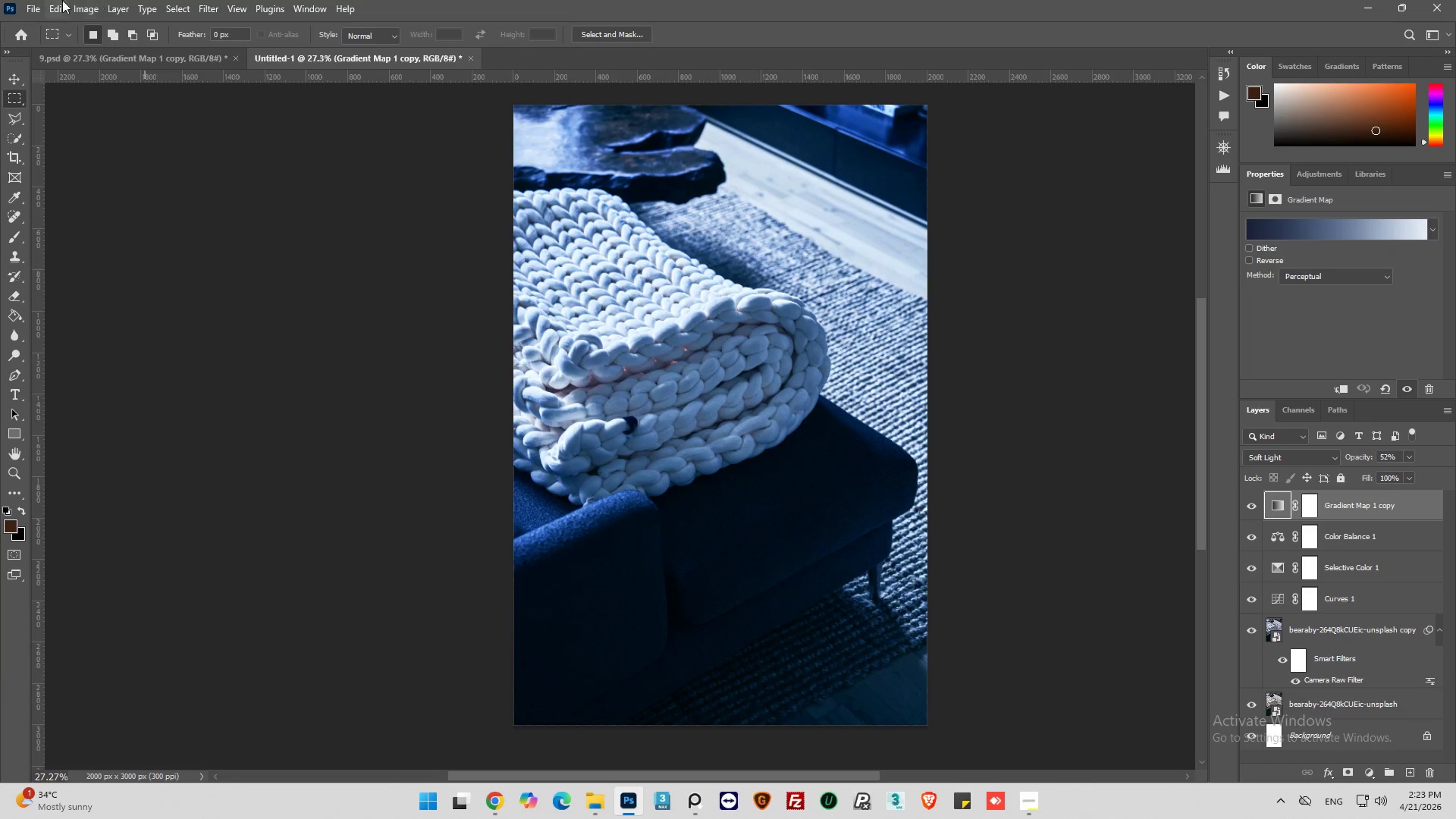 
left_click([113, 64])
 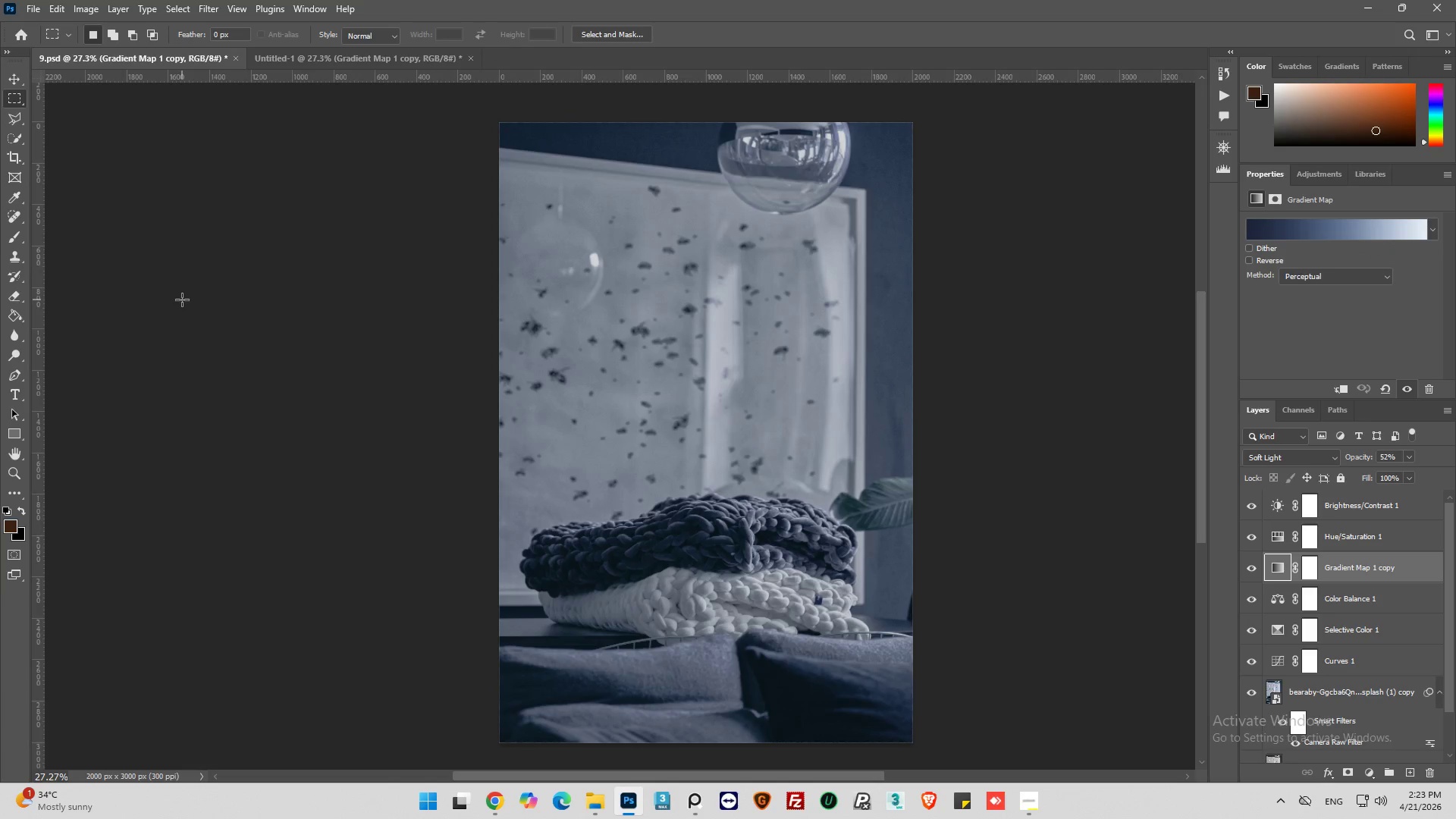 
left_click([301, 61])
 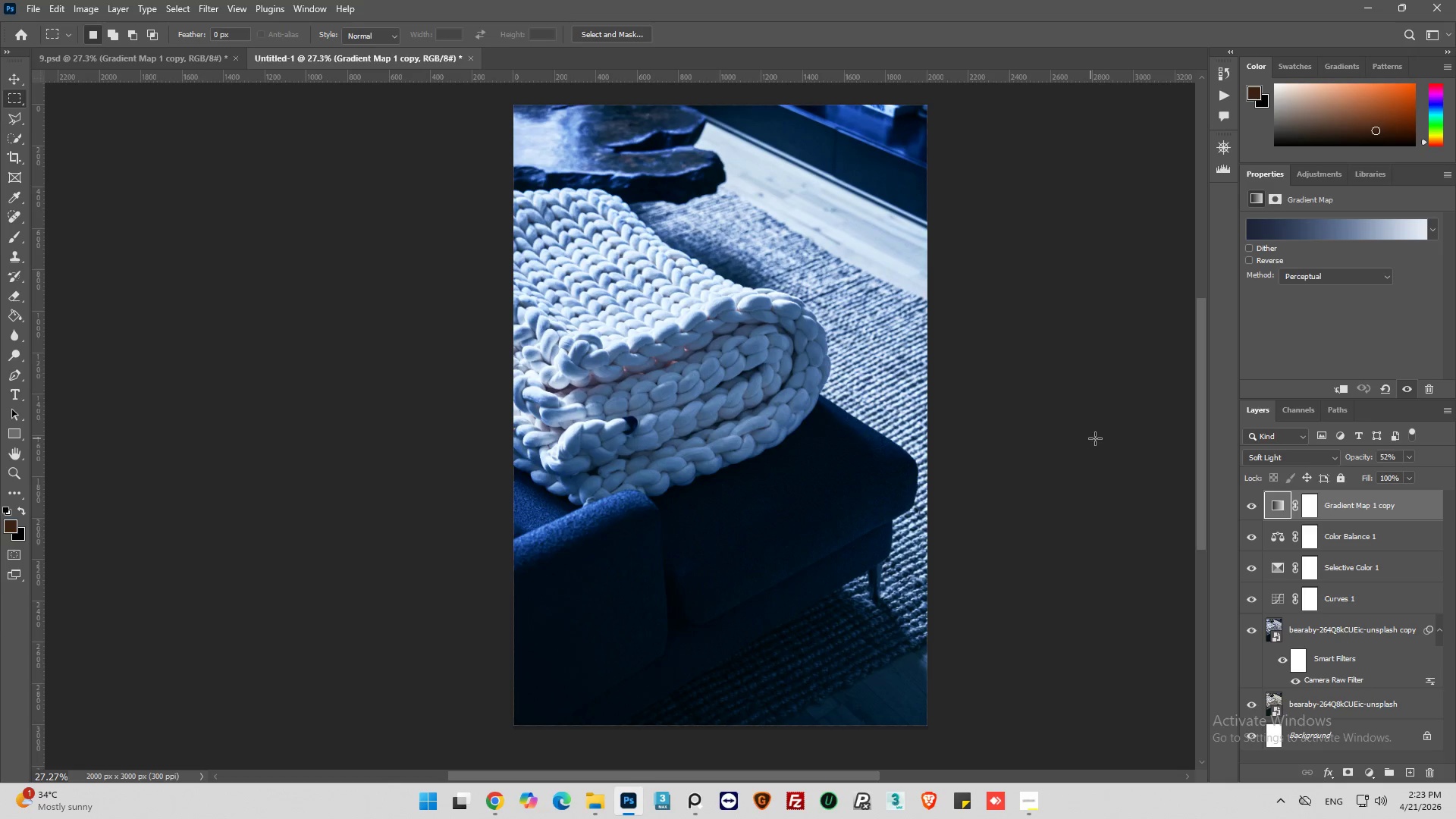 
scroll: coordinate [1046, 480], scroll_direction: up, amount: 2.0
 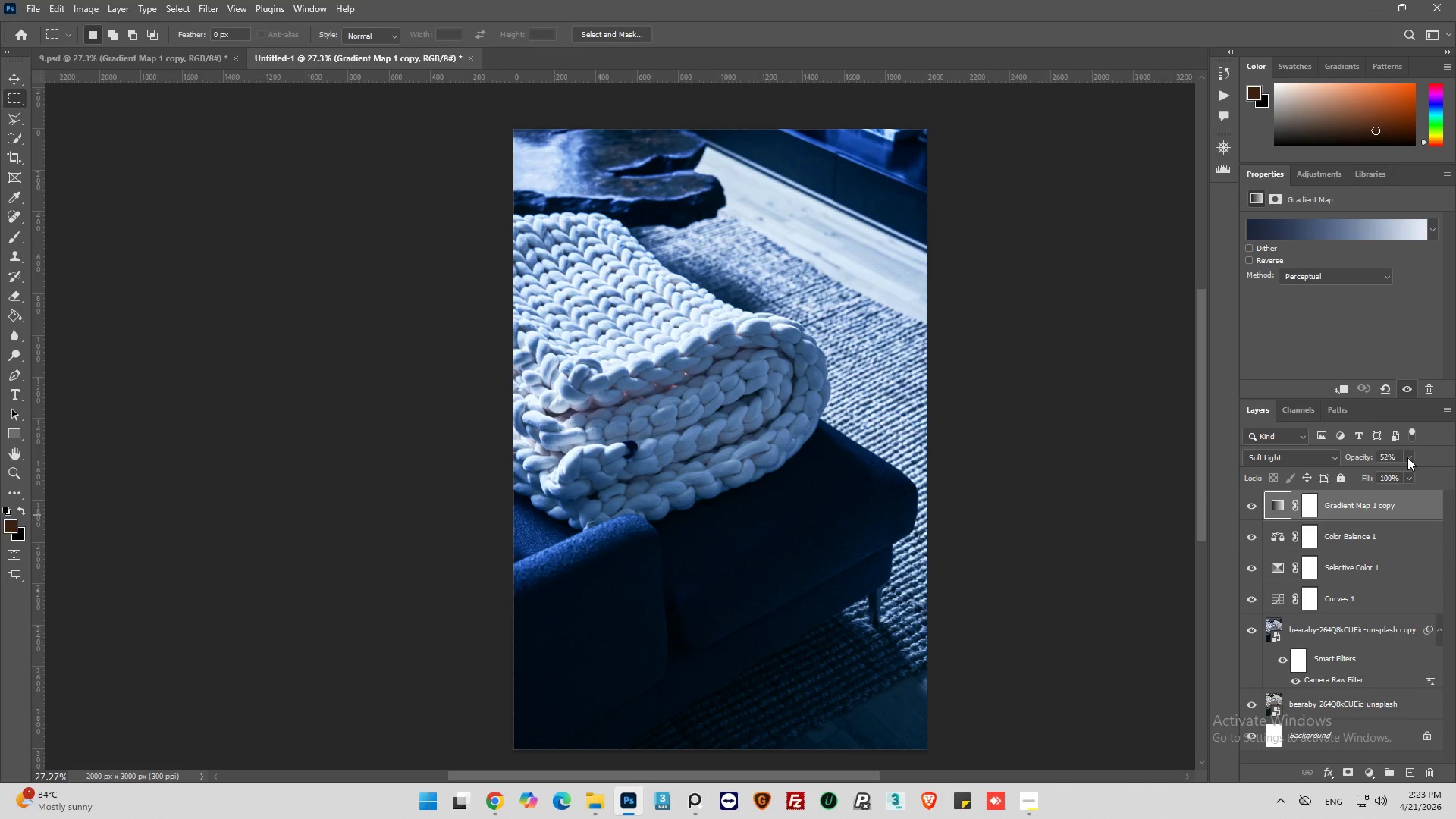 
left_click([1407, 457])
 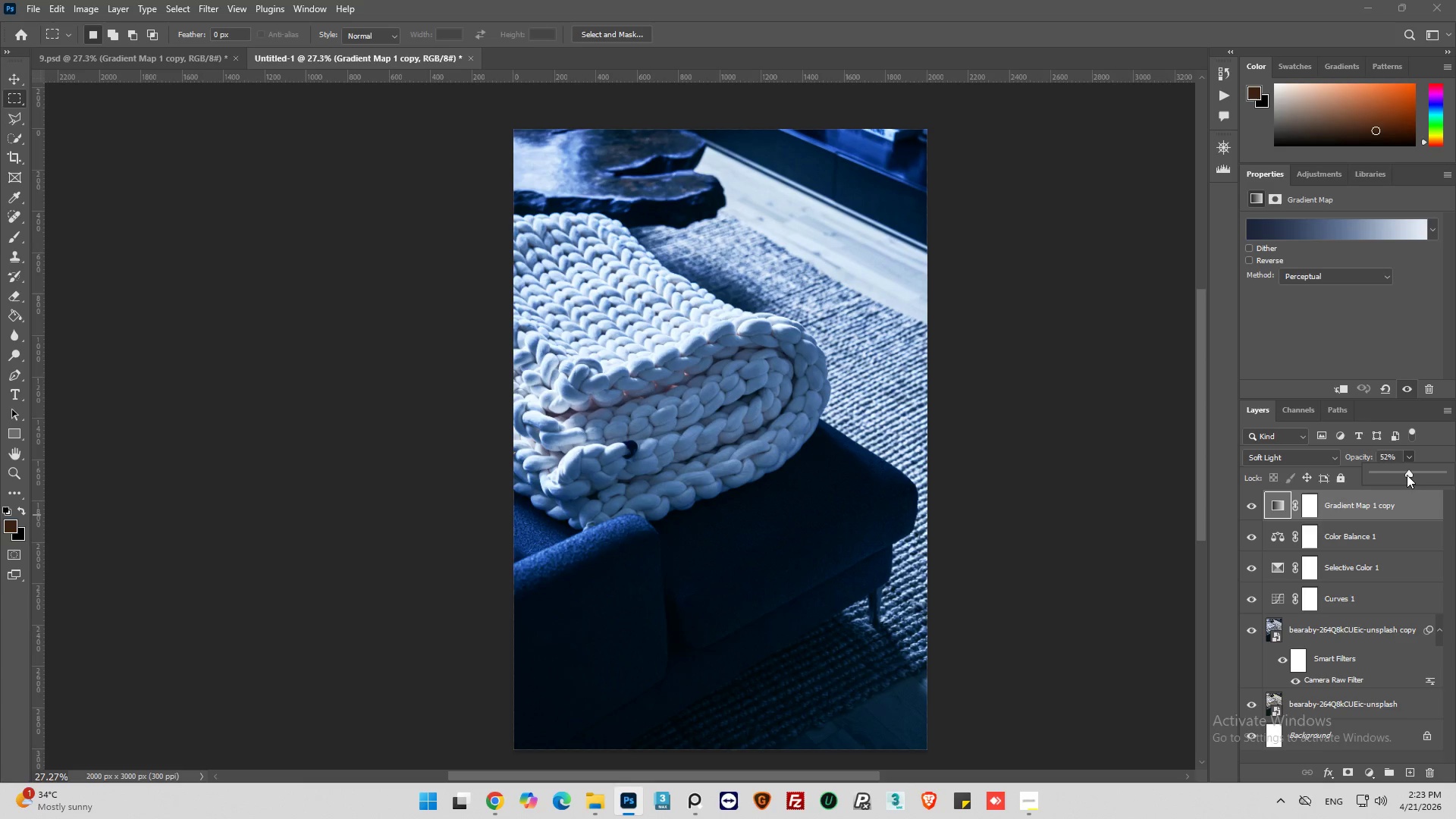 
left_click_drag(start_coordinate=[1407, 472], to_coordinate=[1392, 474])
 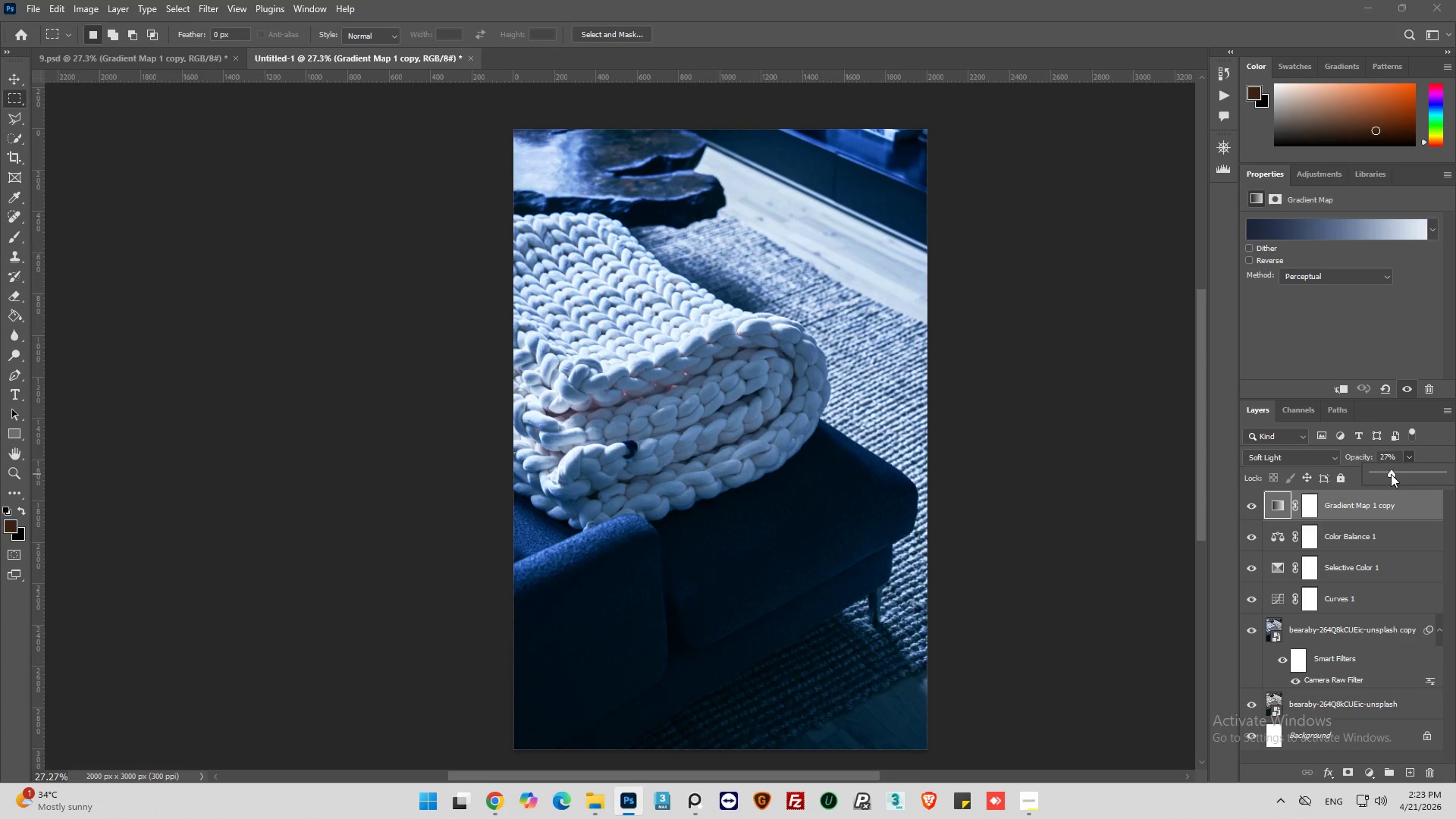 
left_click_drag(start_coordinate=[1391, 474], to_coordinate=[1386, 476])
 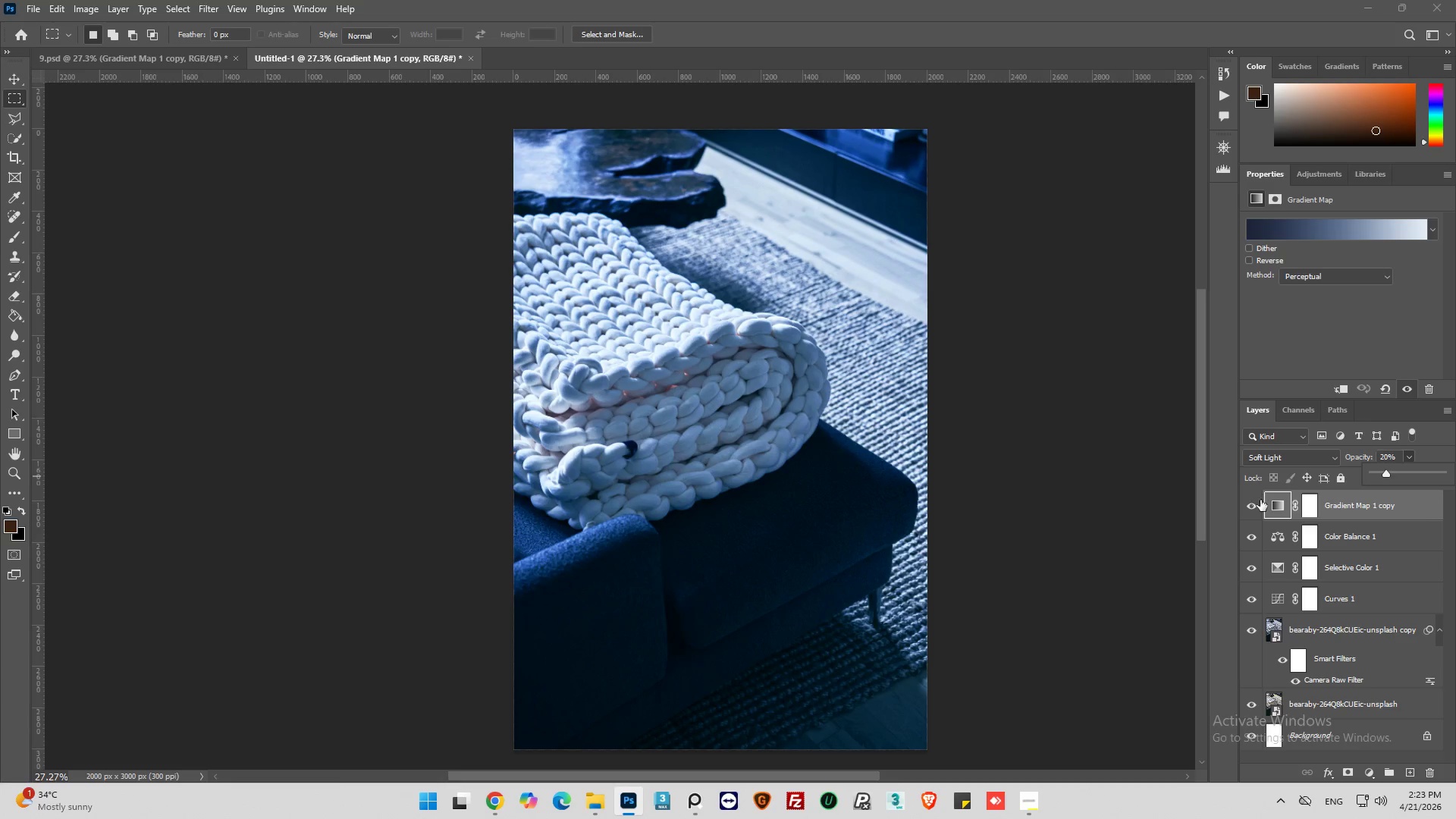 
left_click([1251, 505])
 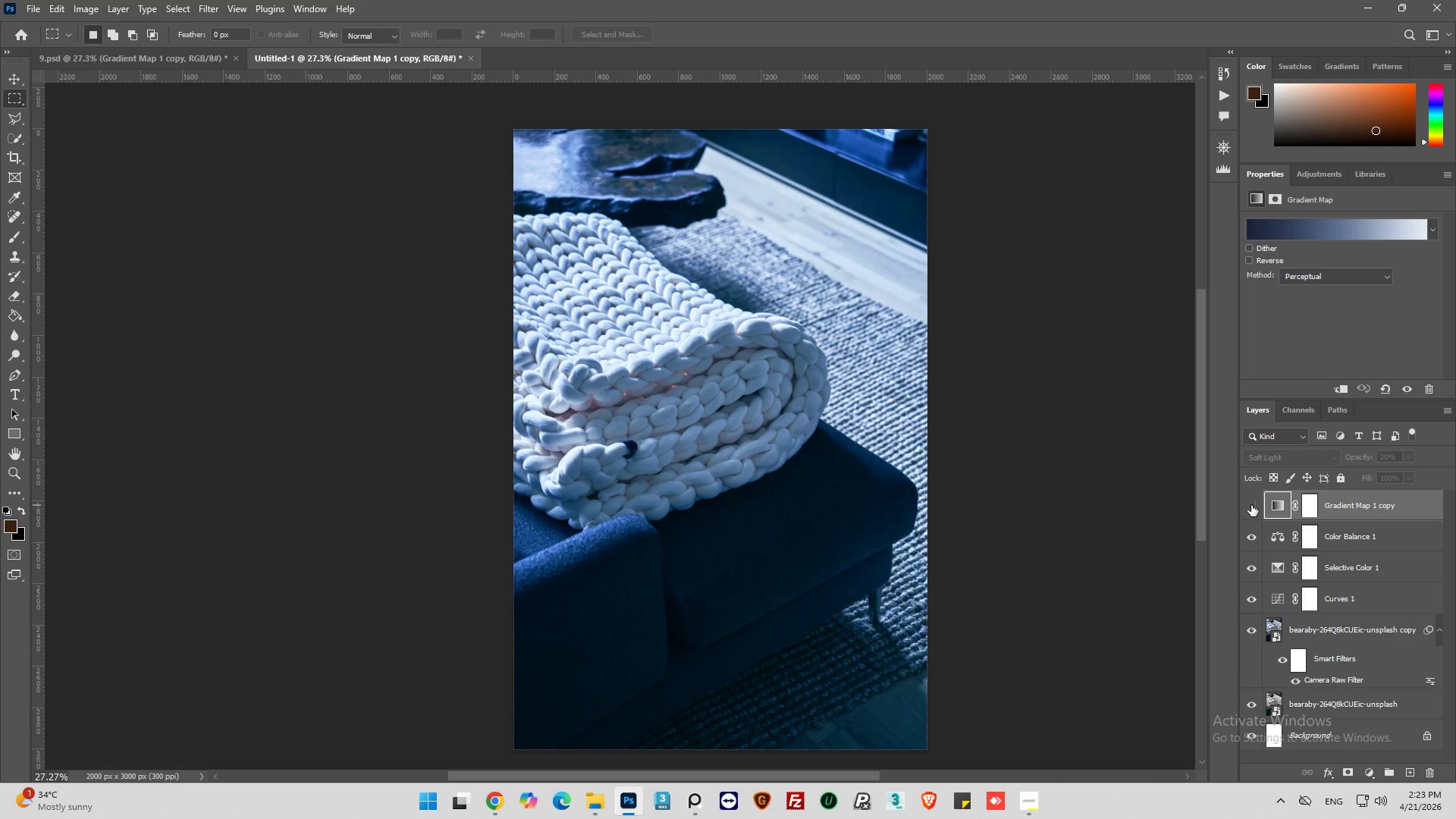 
left_click([1251, 505])
 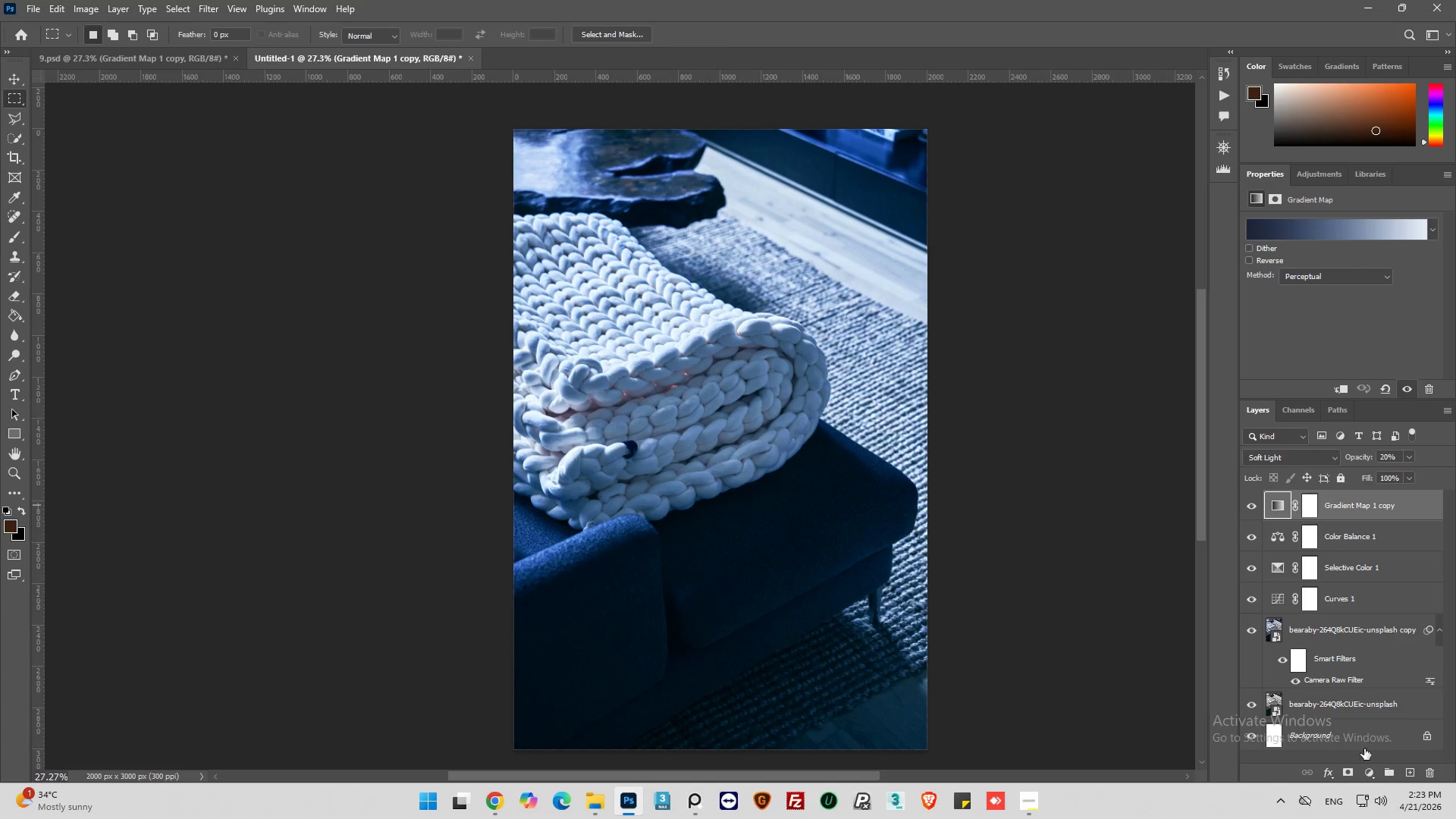 
left_click([1369, 773])
 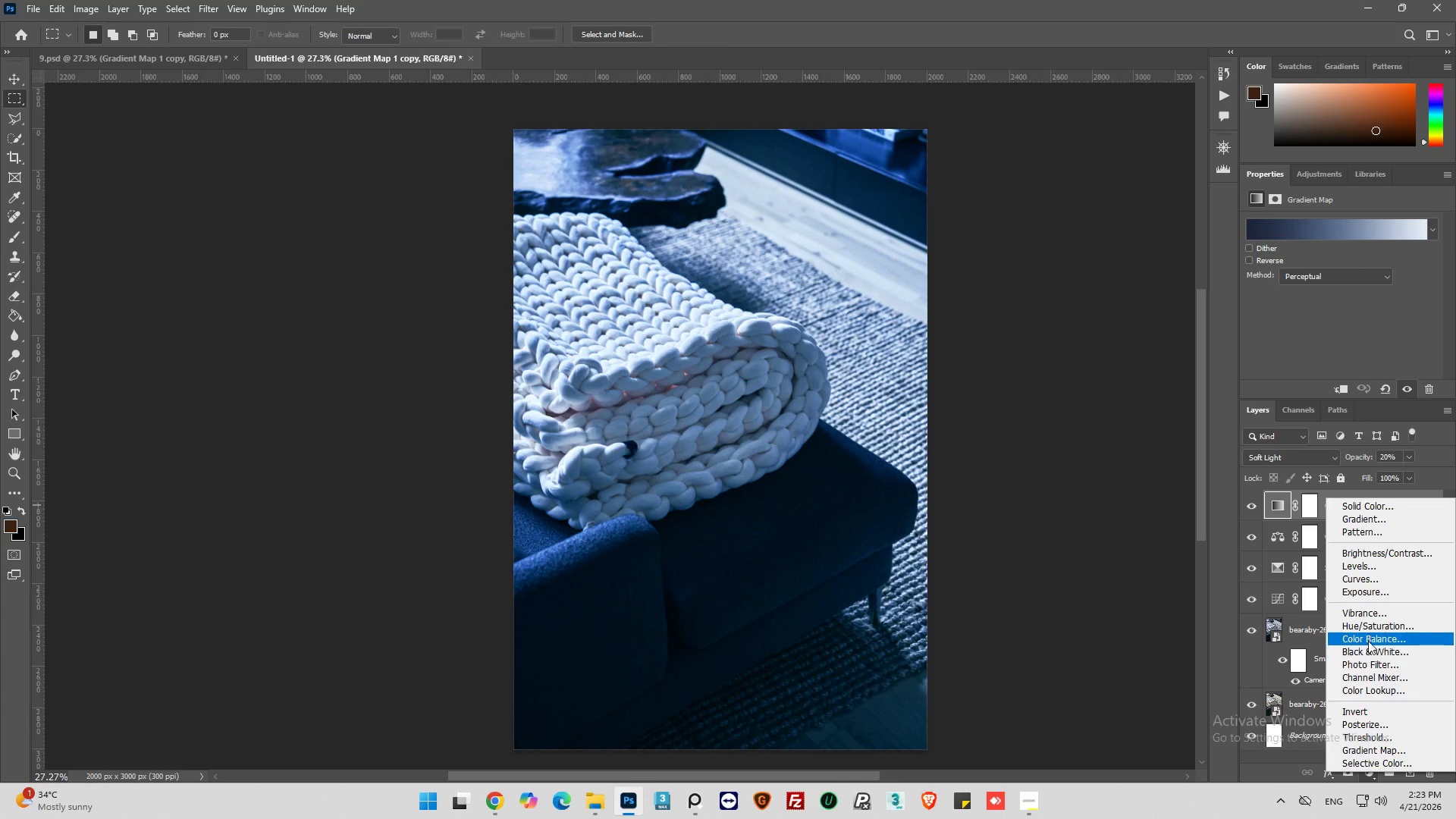 
left_click([1368, 629])
 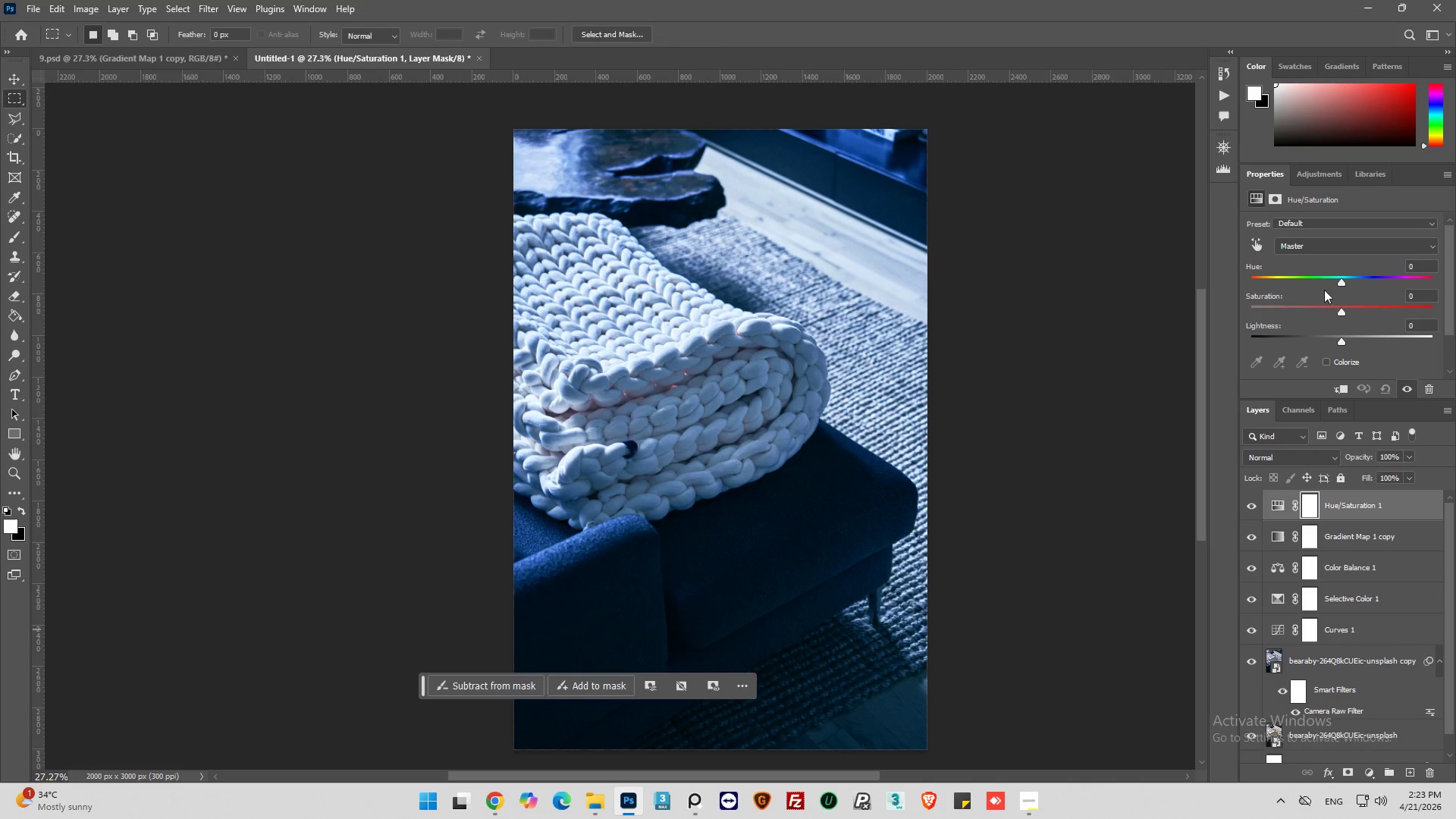 
left_click_drag(start_coordinate=[1337, 308], to_coordinate=[1323, 312])
 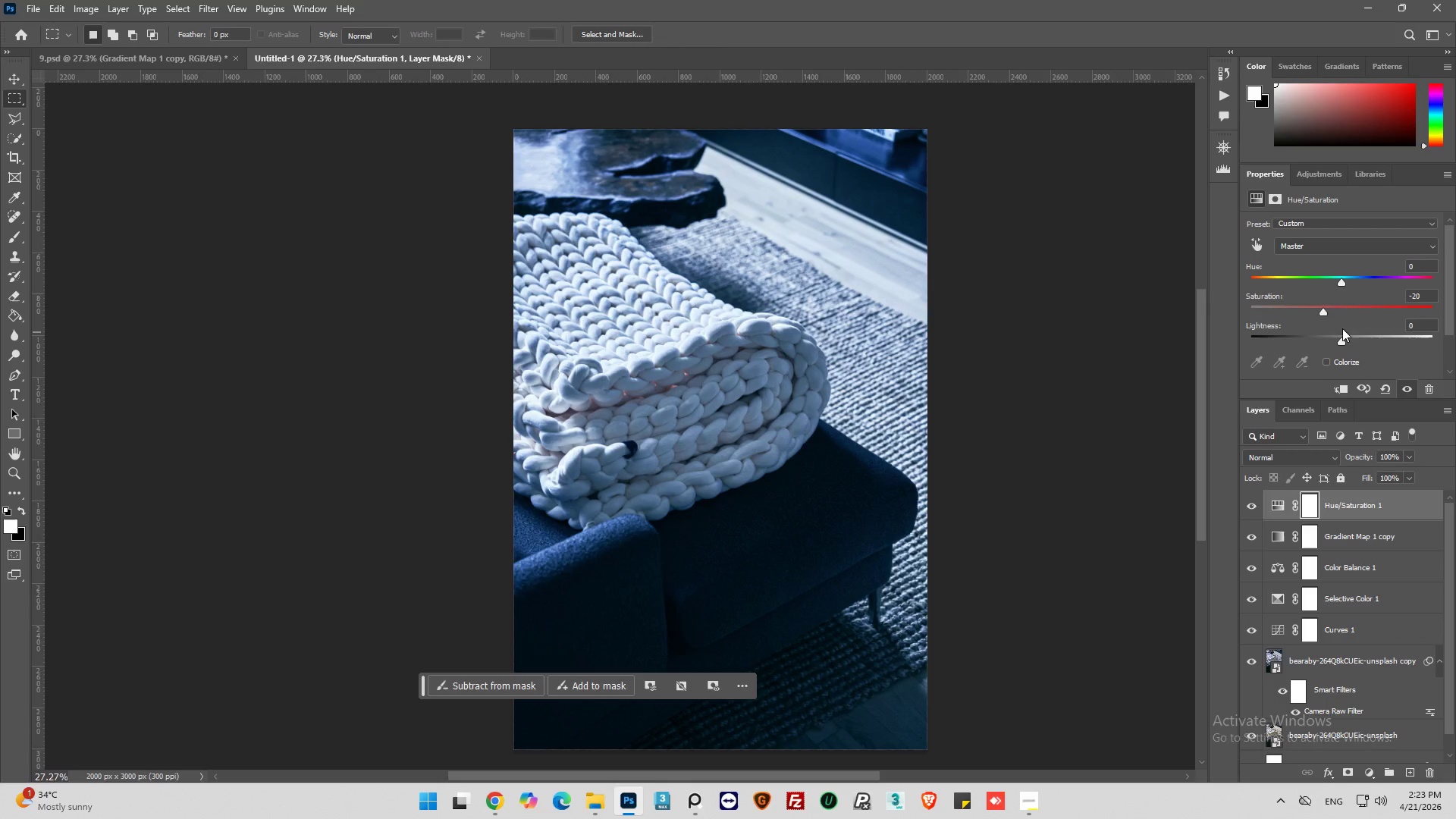 
left_click_drag(start_coordinate=[1324, 312], to_coordinate=[1313, 315])
 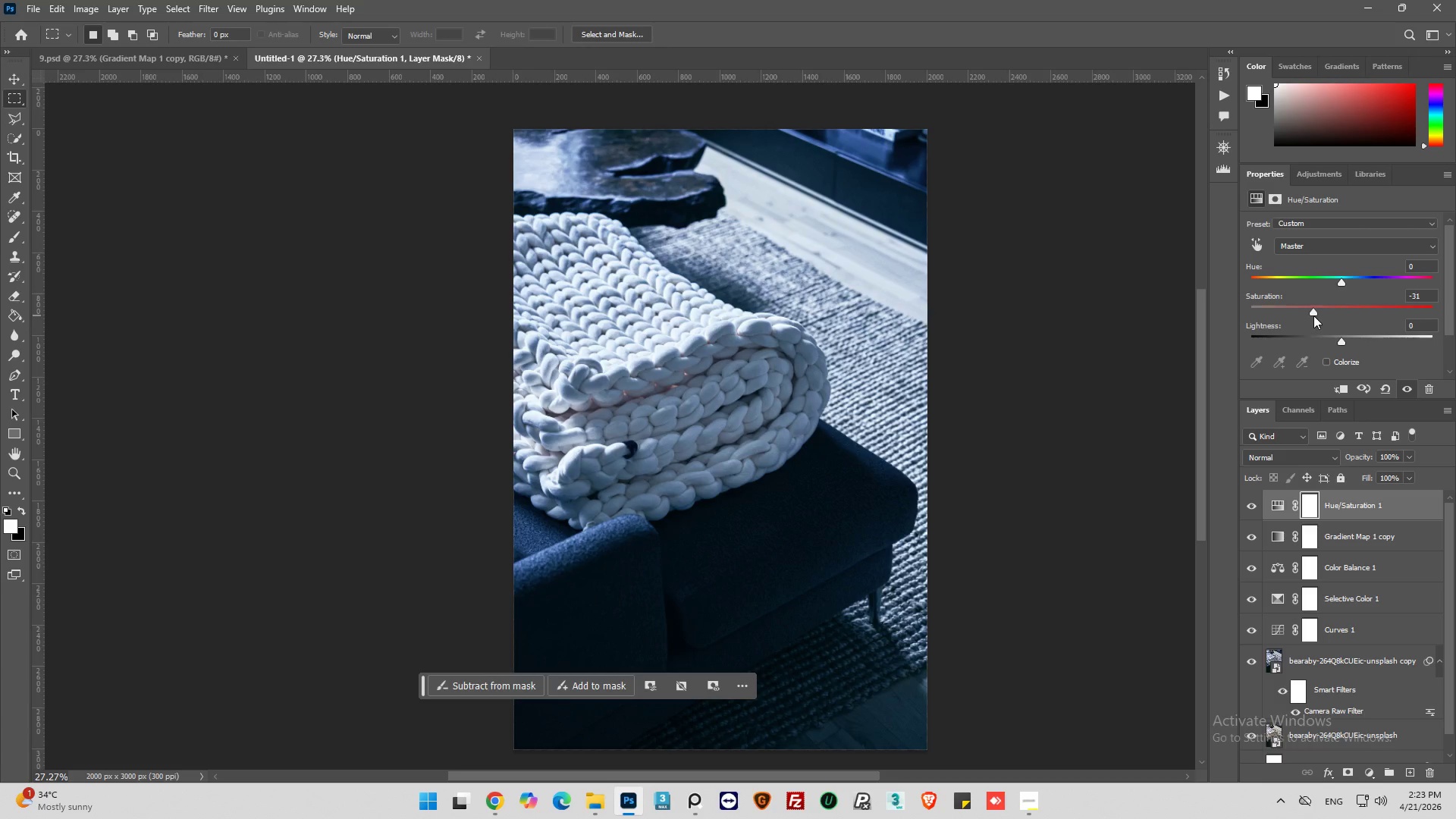 
left_click_drag(start_coordinate=[1313, 315], to_coordinate=[1310, 318])
 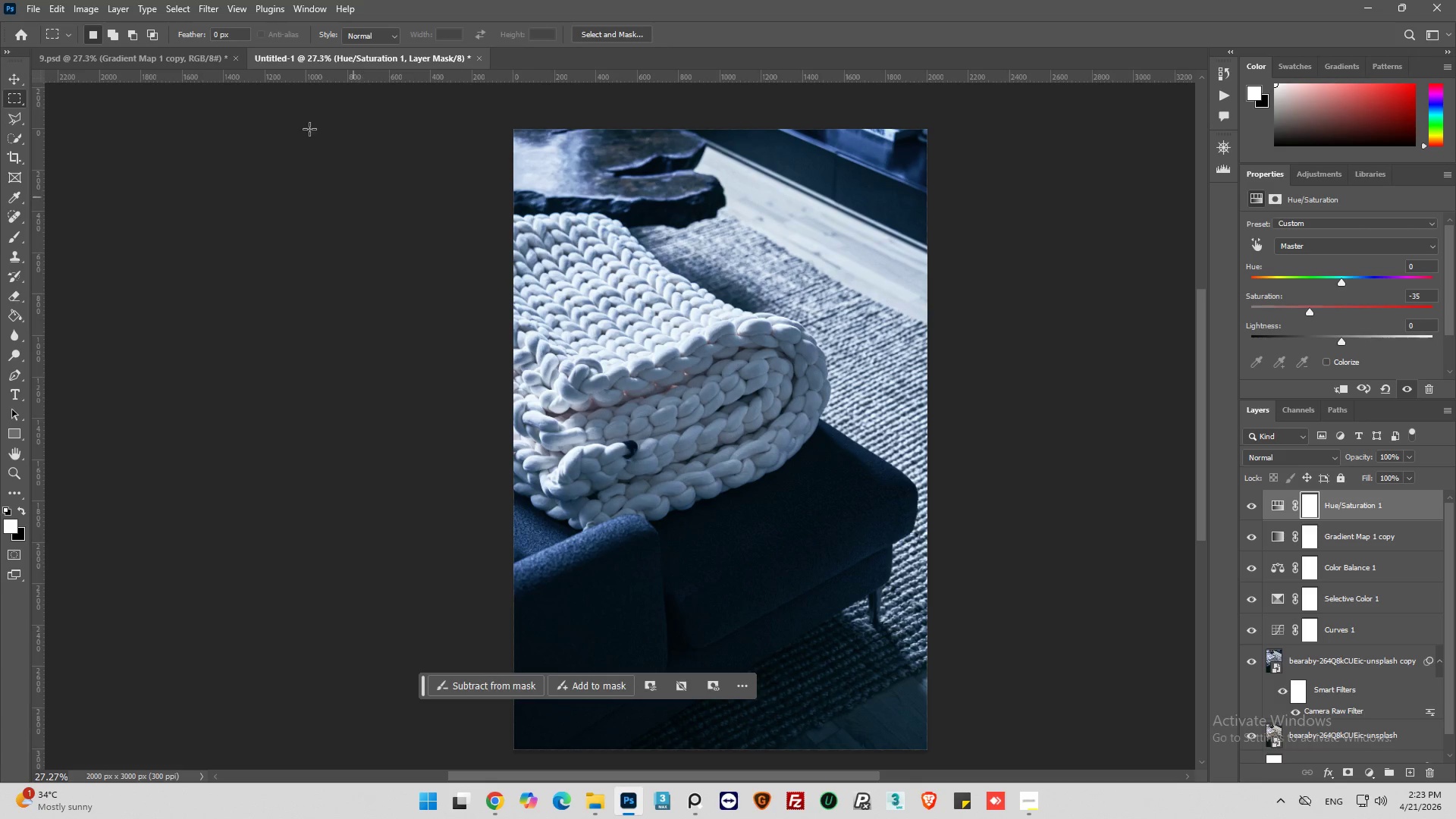 
left_click([181, 61])
 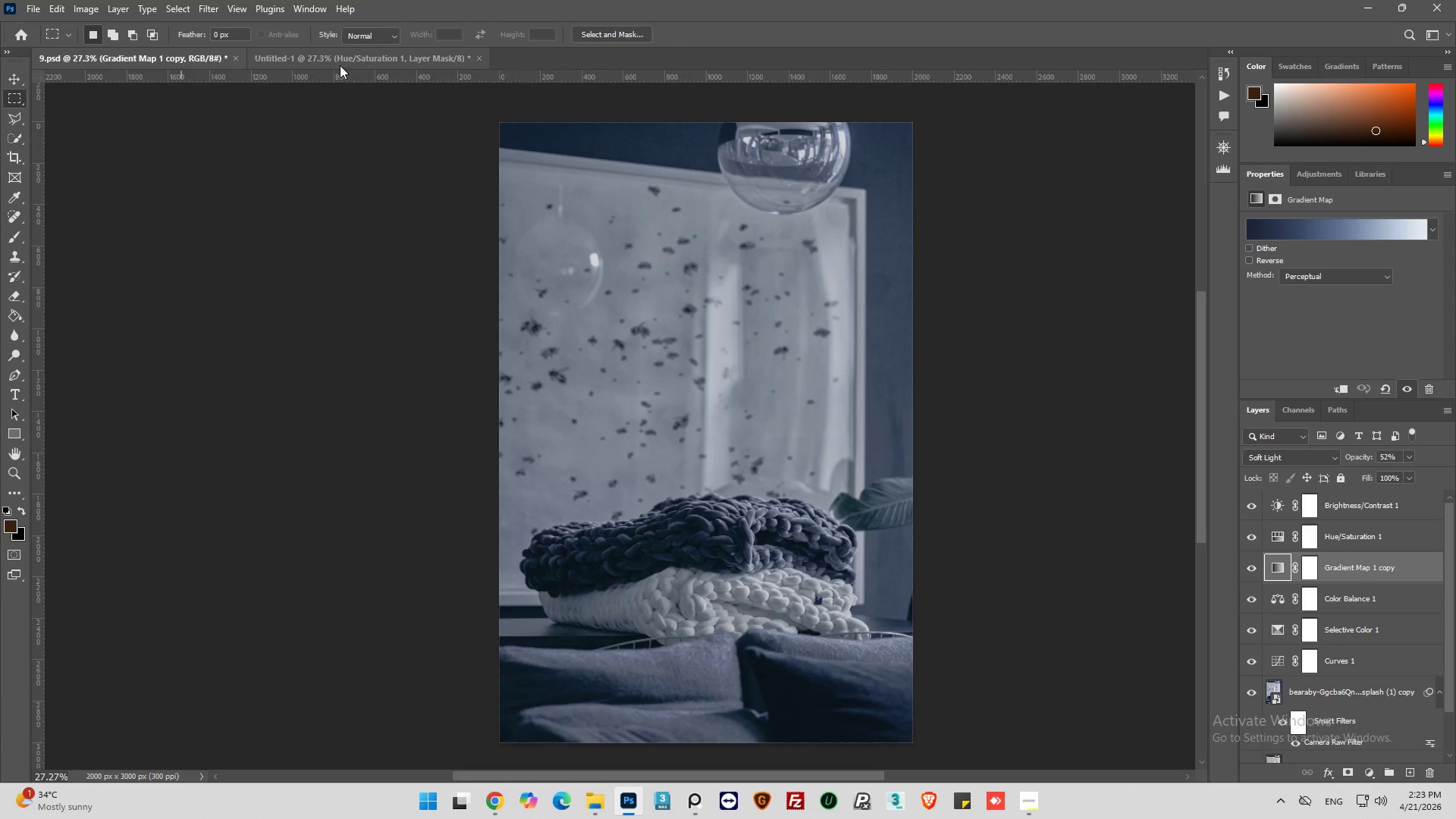 
left_click([353, 58])
 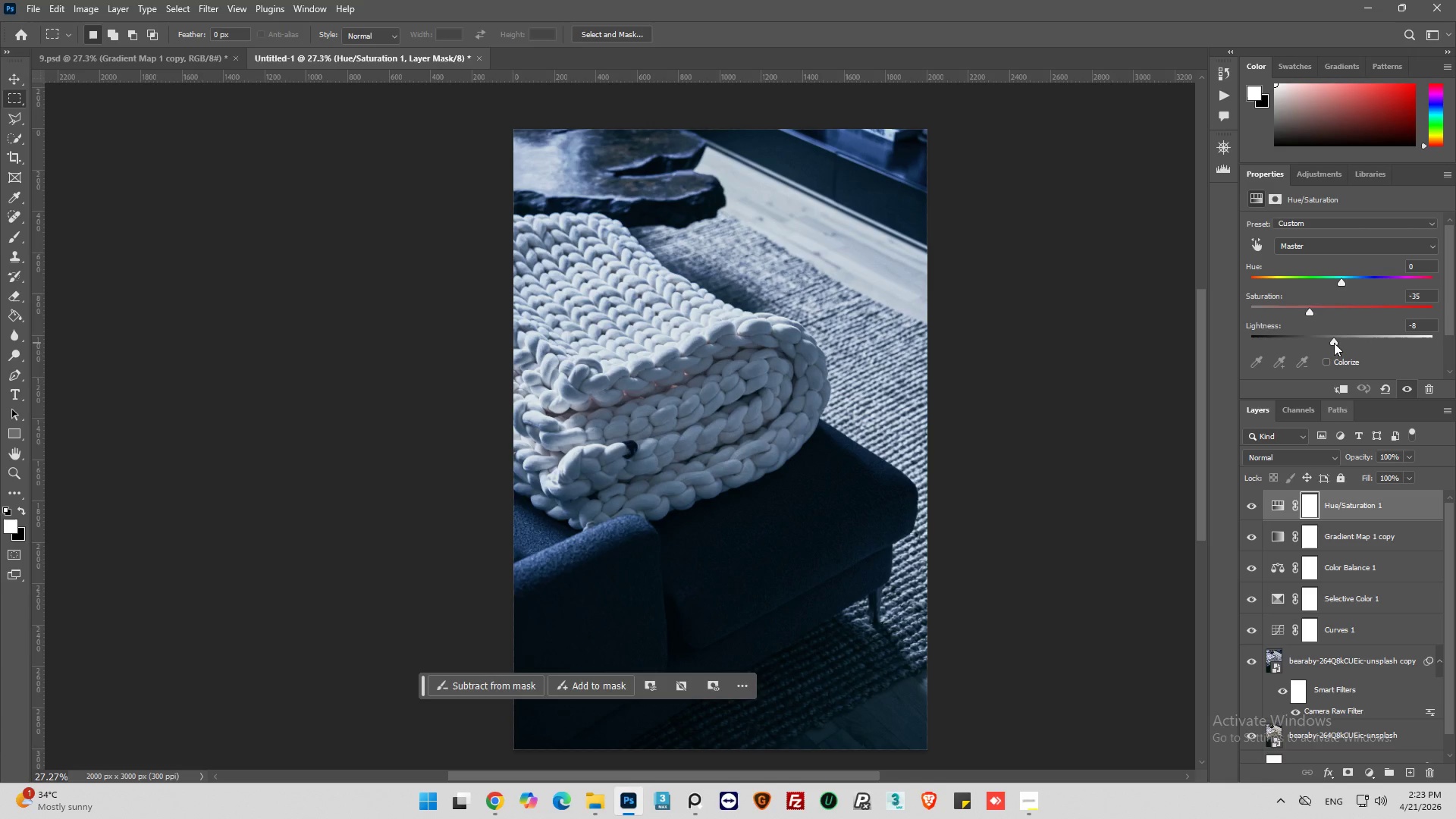 
wait(10.03)
 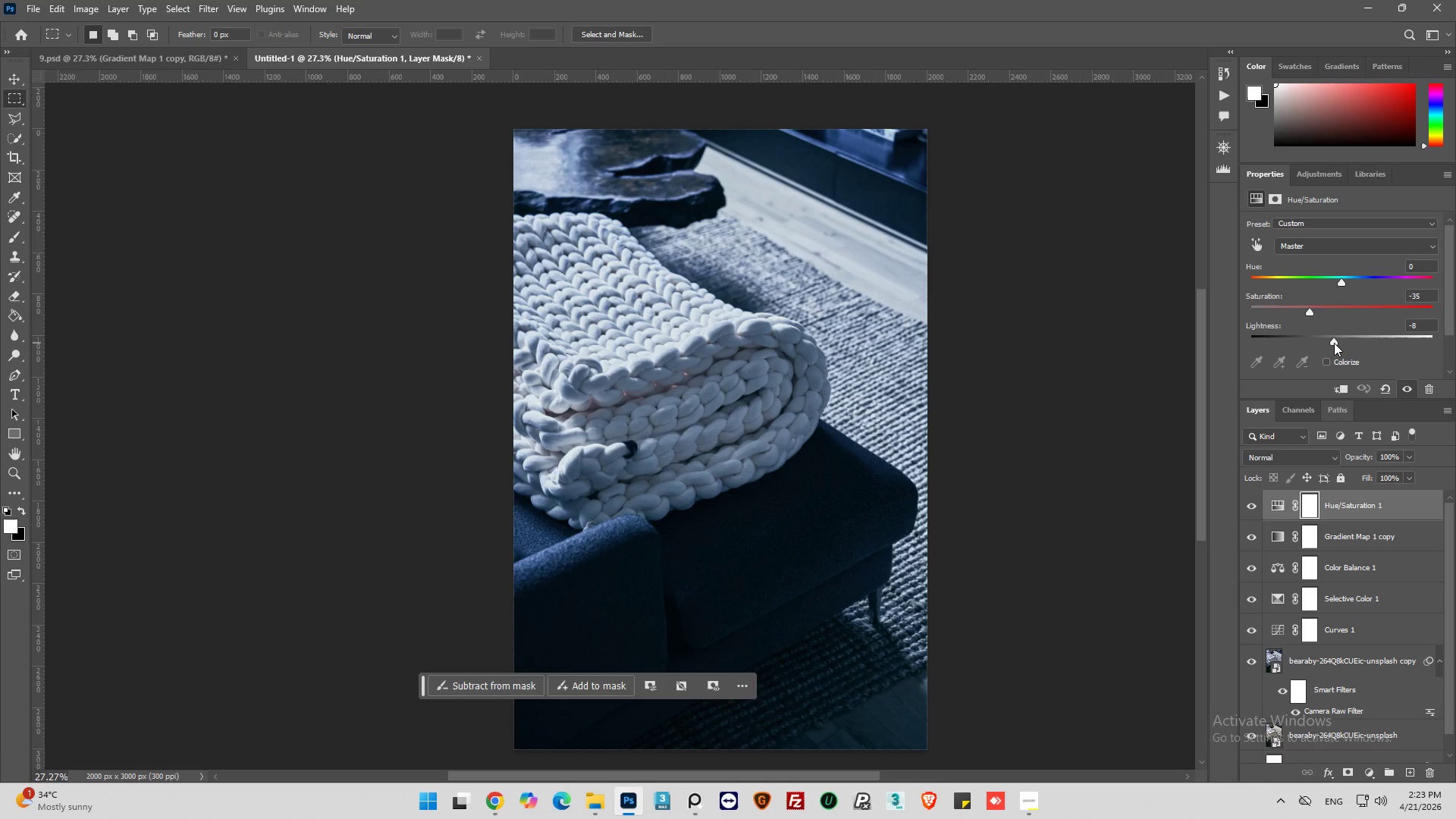 
left_click([1276, 510])
 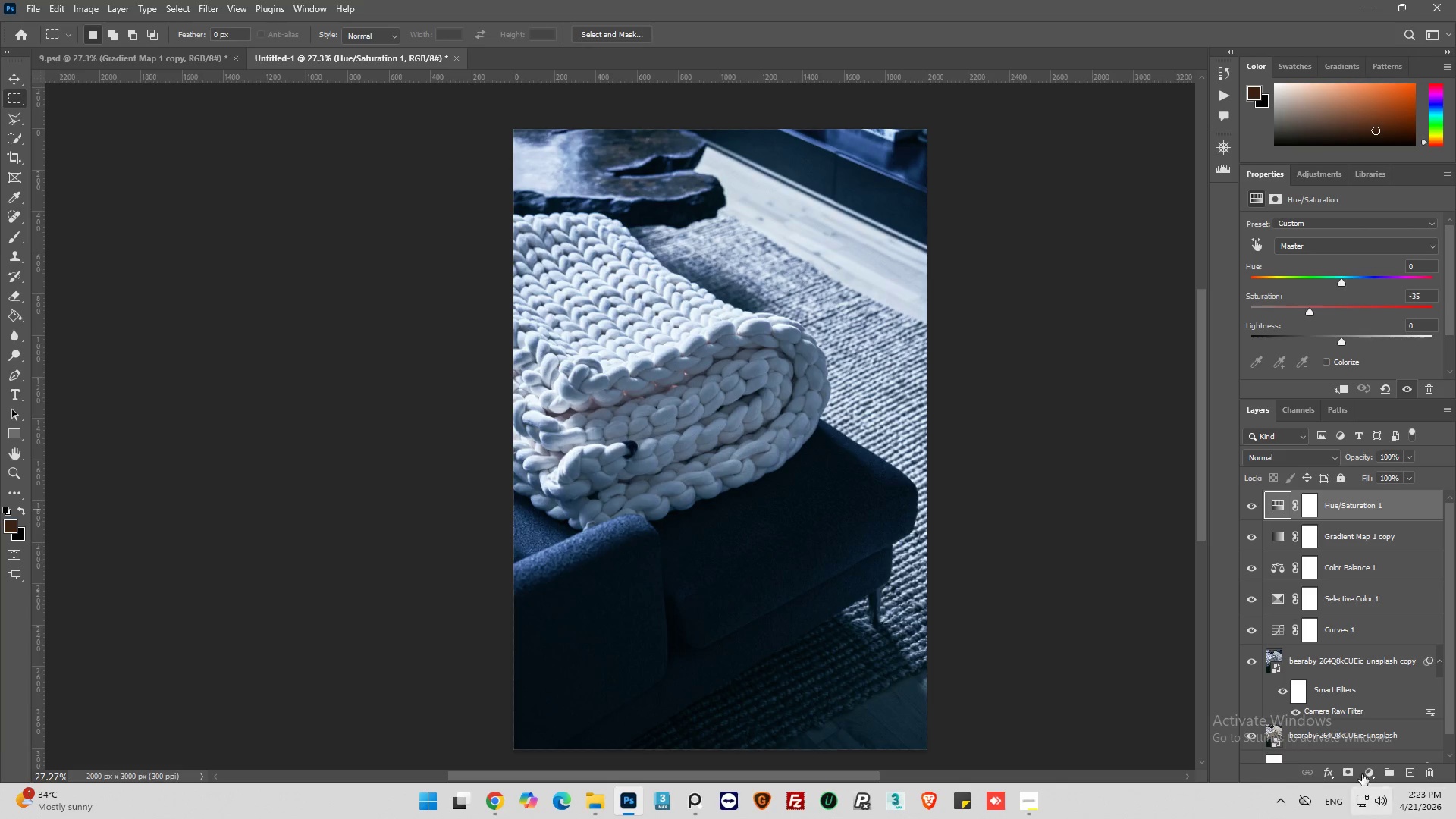 
left_click([1366, 770])
 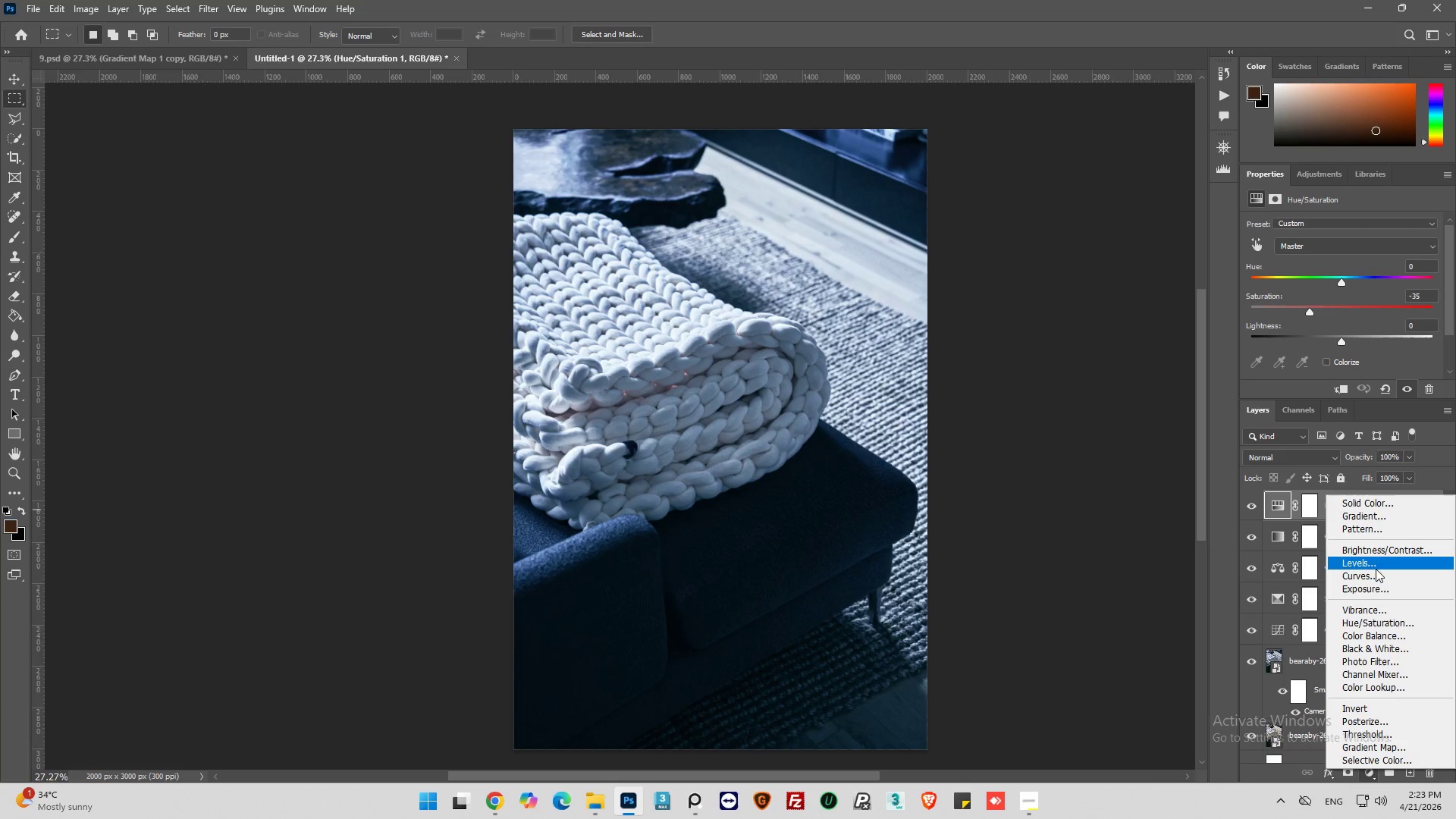 
left_click([1374, 563])
 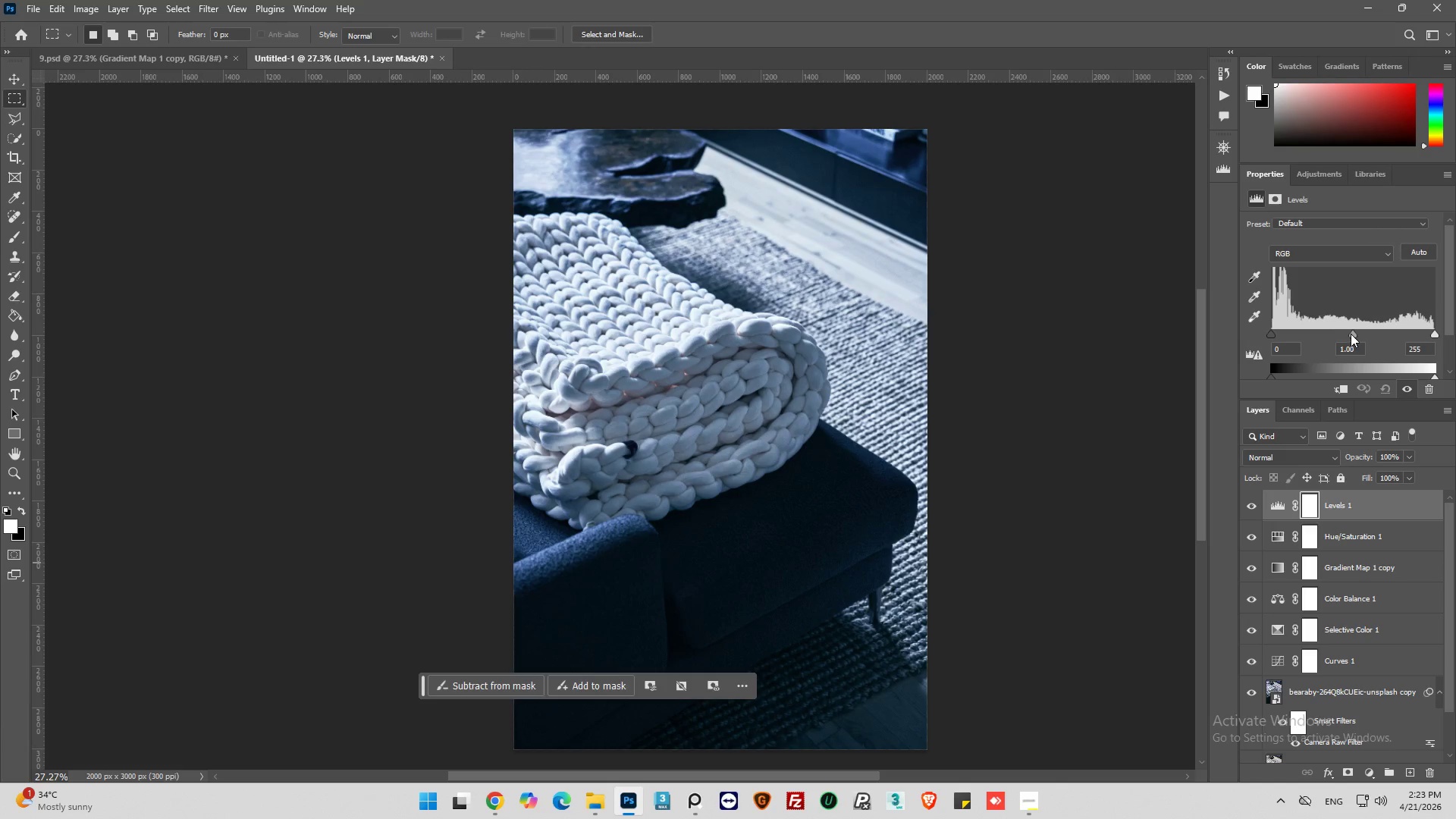 
left_click_drag(start_coordinate=[1351, 334], to_coordinate=[1340, 332])
 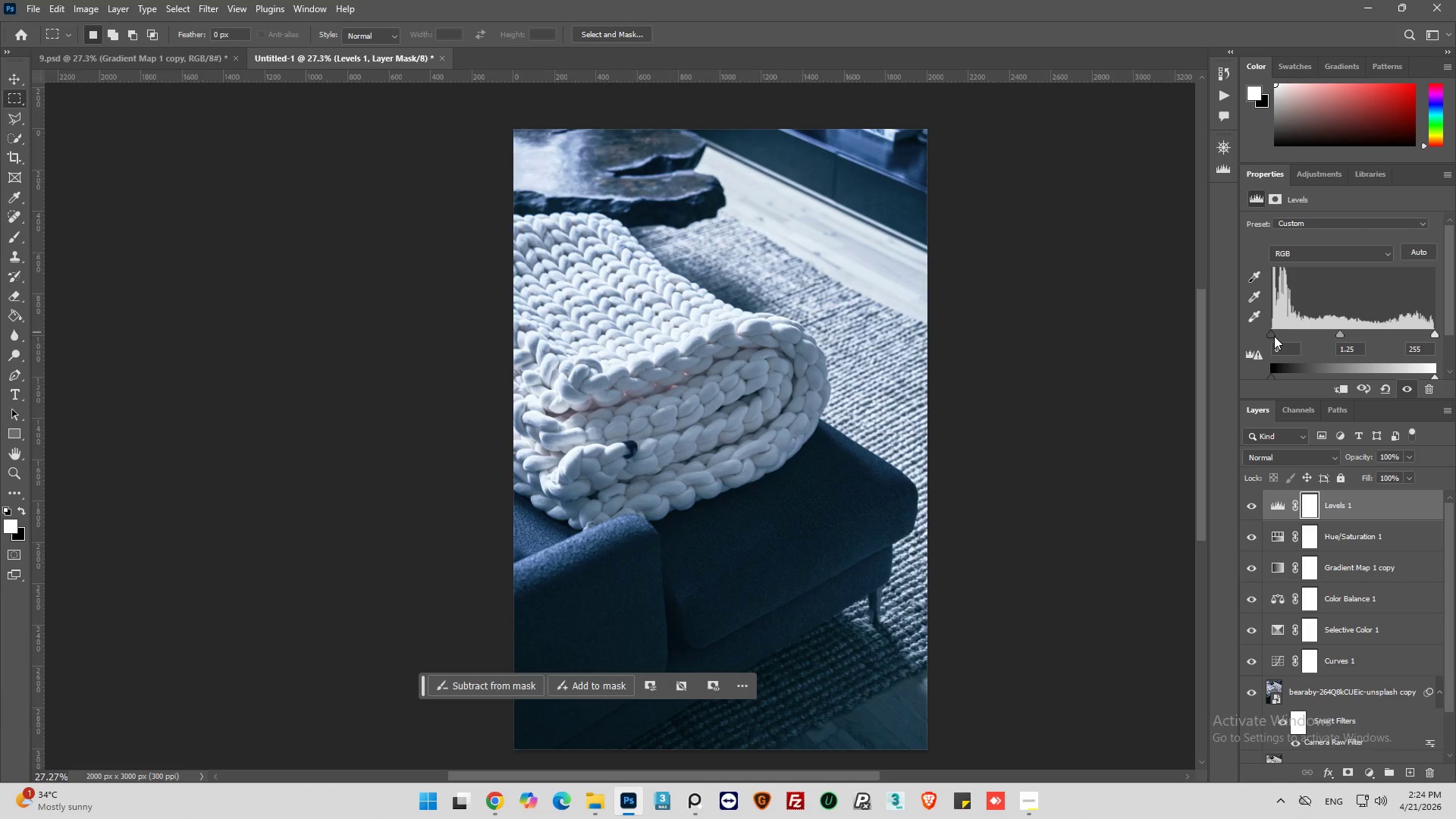 
left_click_drag(start_coordinate=[1274, 336], to_coordinate=[1263, 337])
 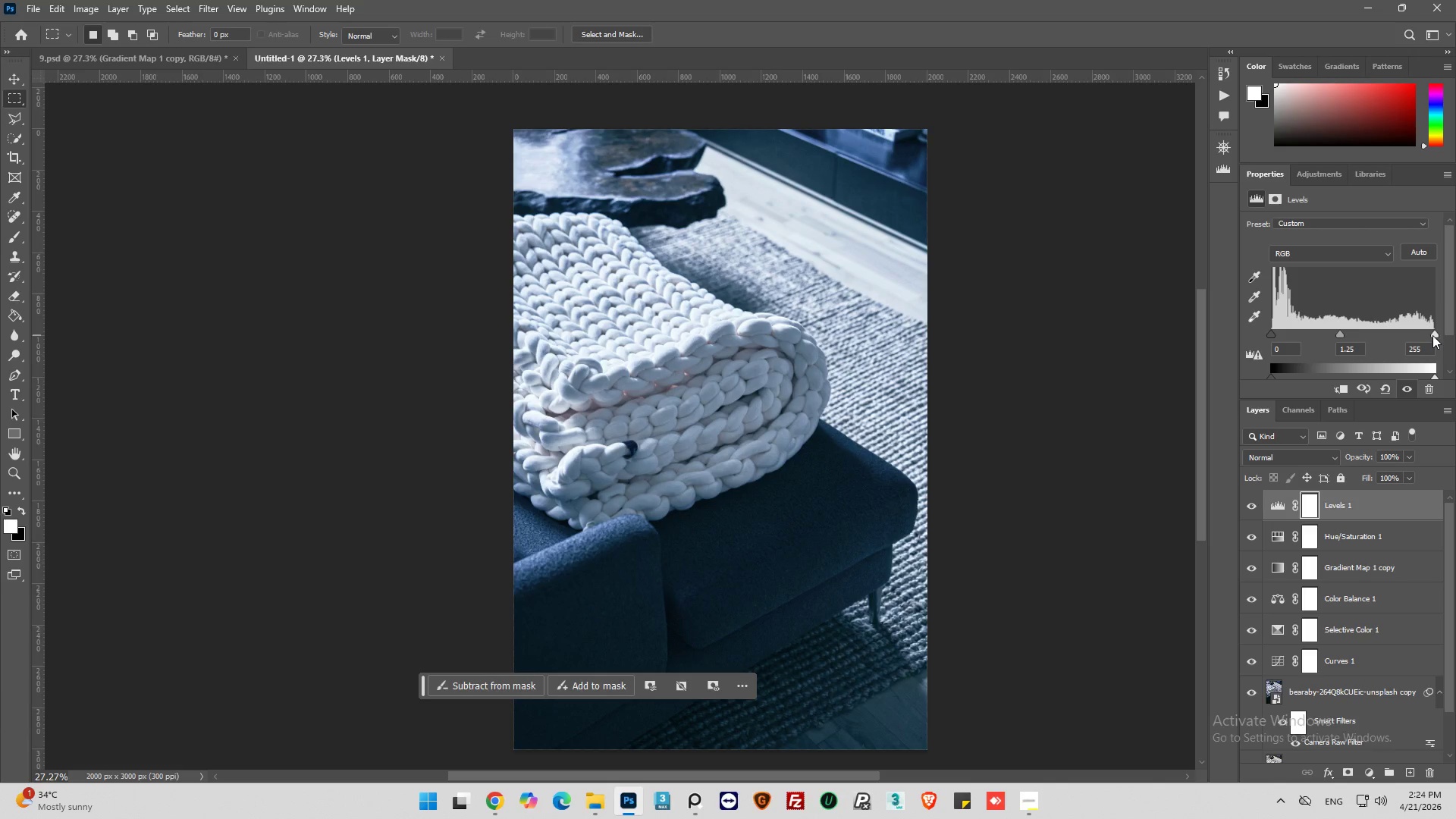 
left_click_drag(start_coordinate=[1432, 333], to_coordinate=[1455, 331])
 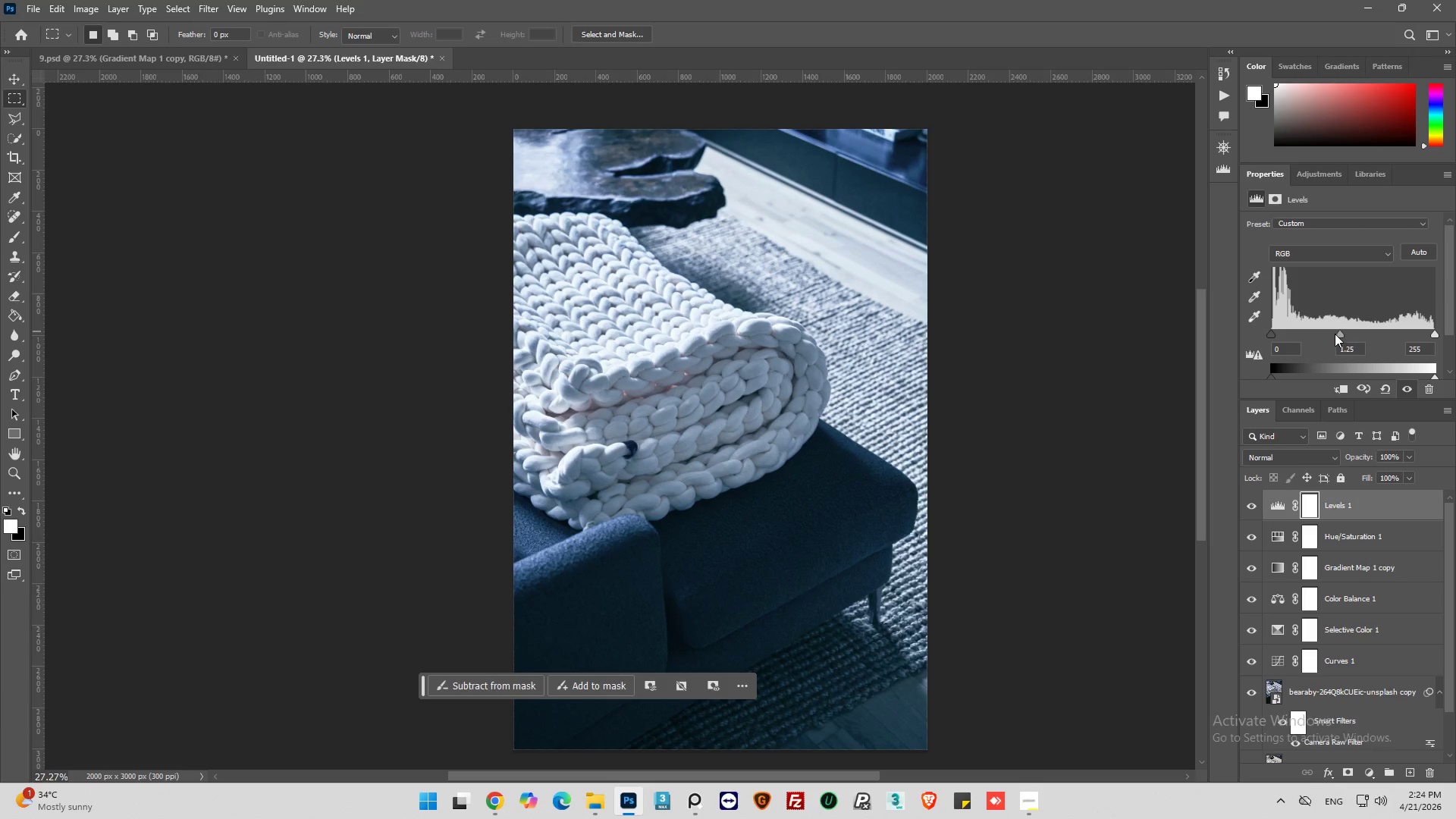 
left_click_drag(start_coordinate=[1340, 332], to_coordinate=[1336, 337])
 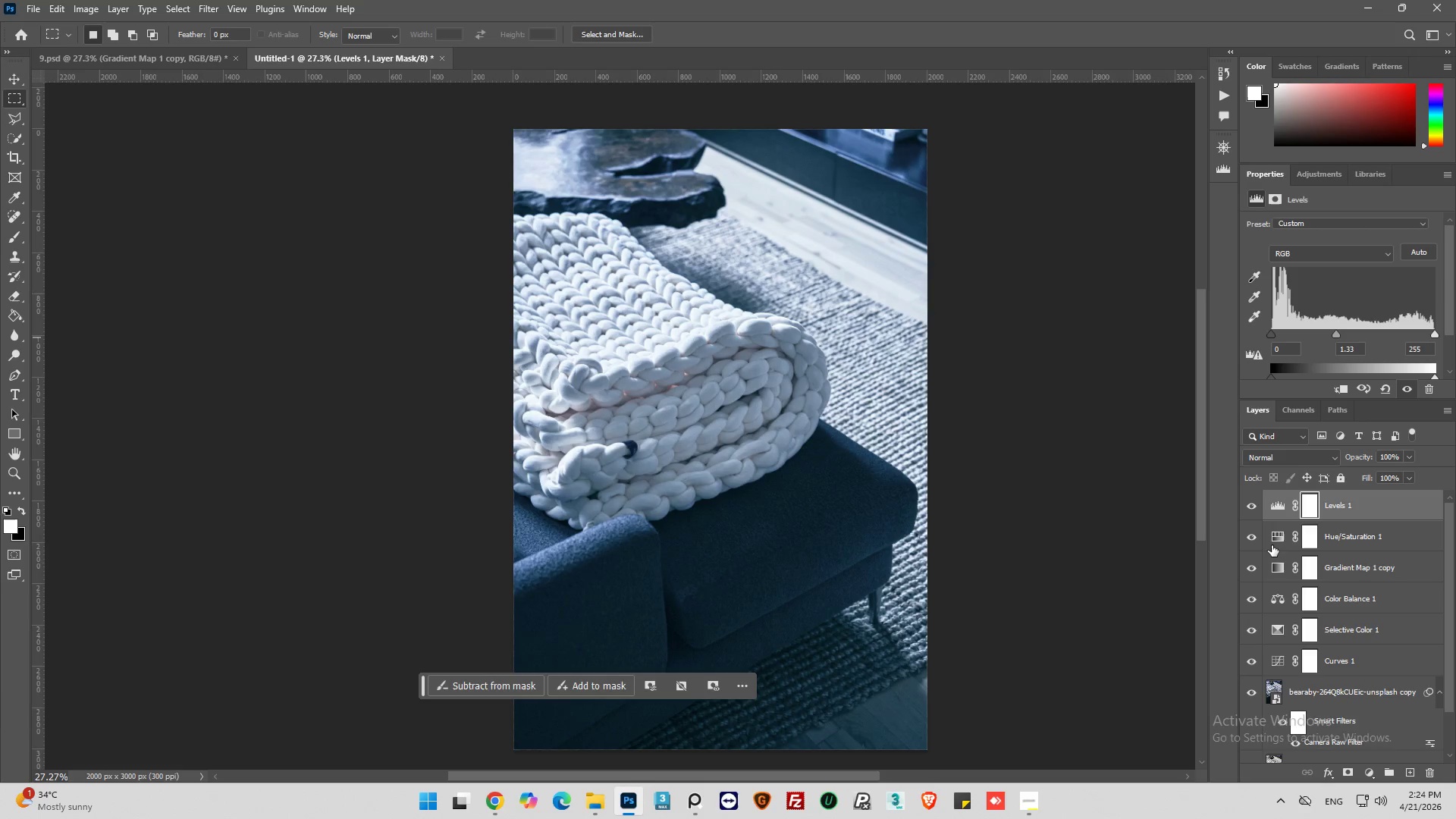 
left_click([1278, 540])
 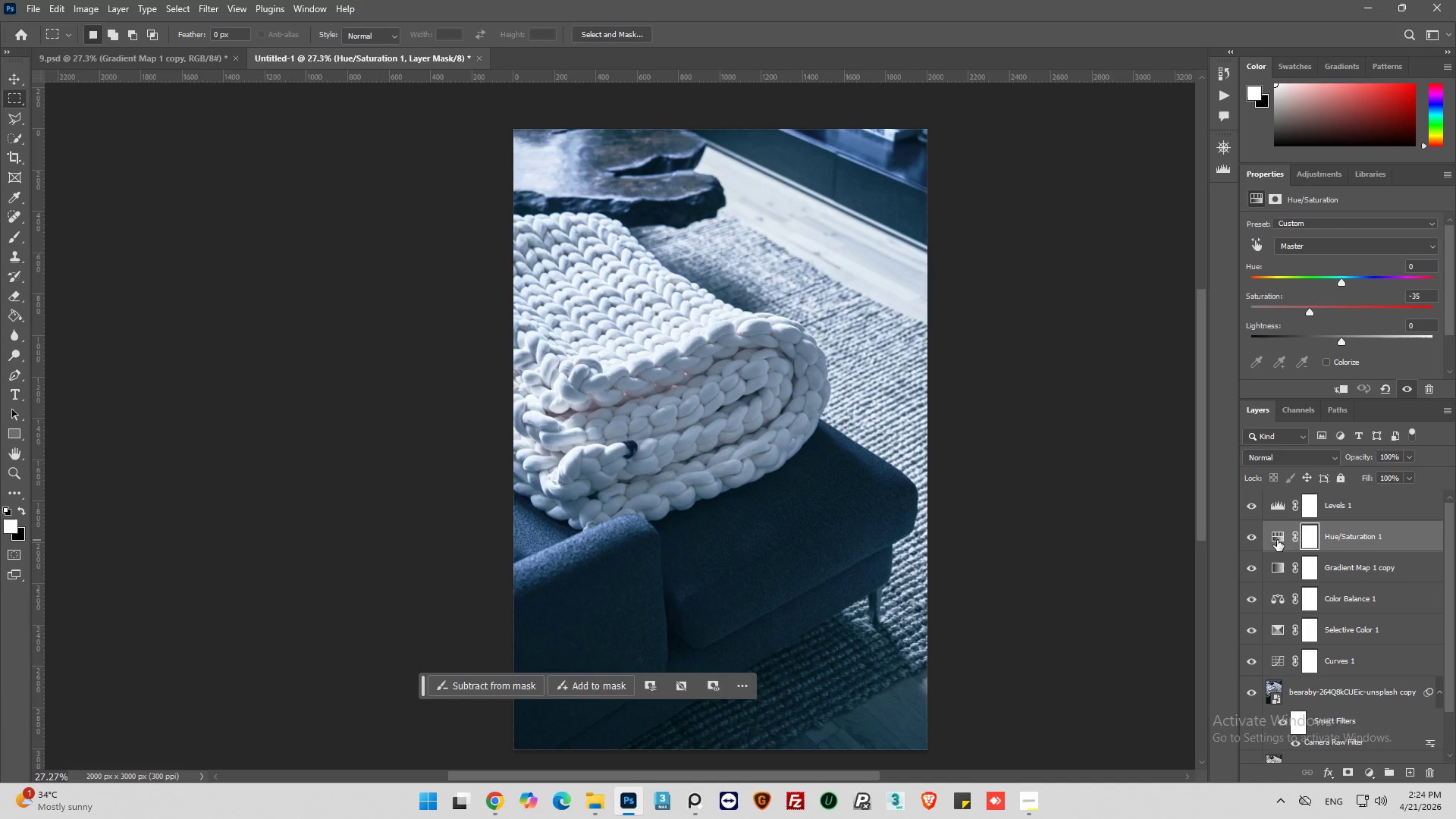 
left_click([1277, 540])
 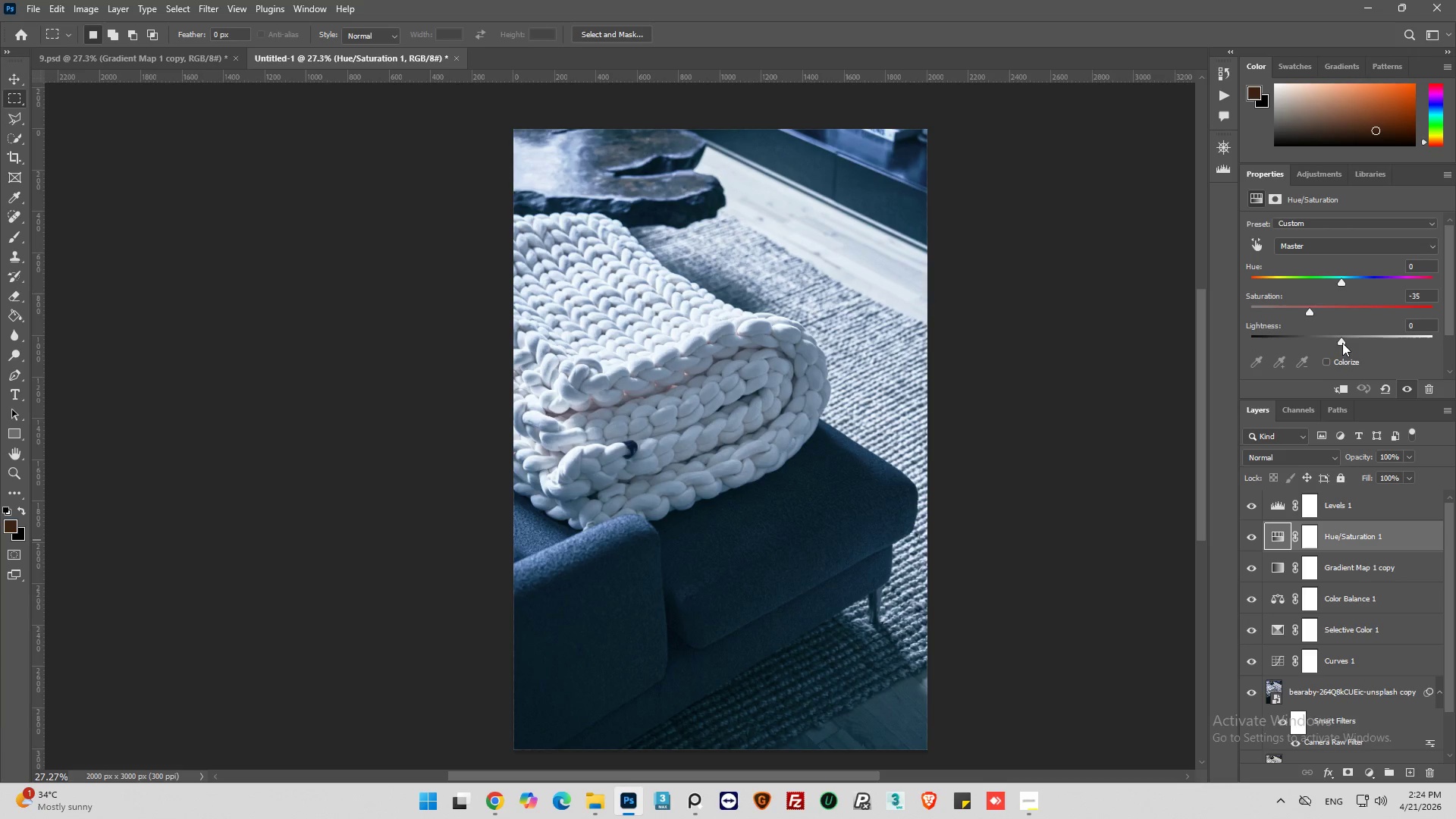 
left_click_drag(start_coordinate=[1342, 341], to_coordinate=[1316, 351])
 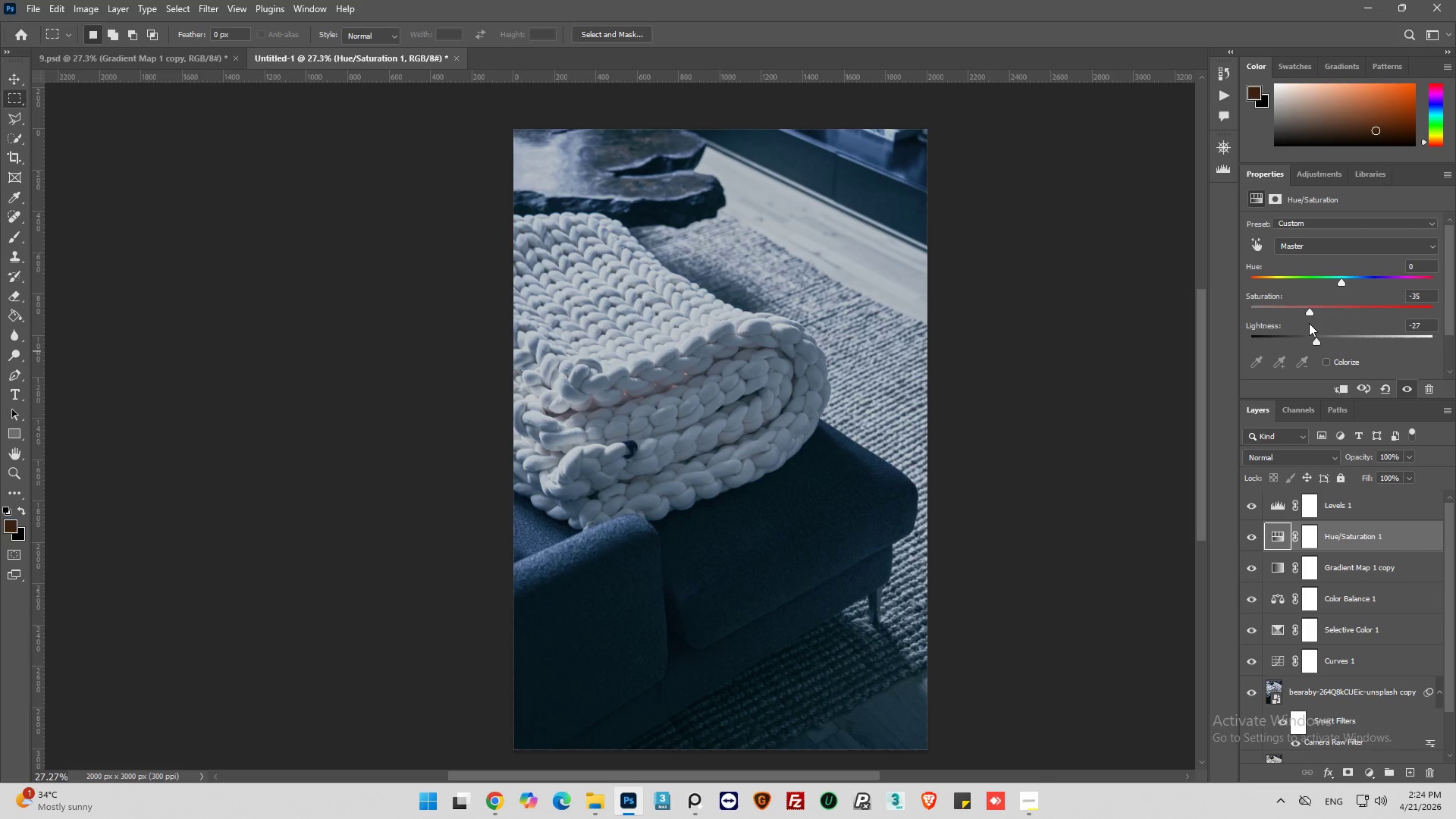 
left_click_drag(start_coordinate=[1313, 312], to_coordinate=[1322, 312])
 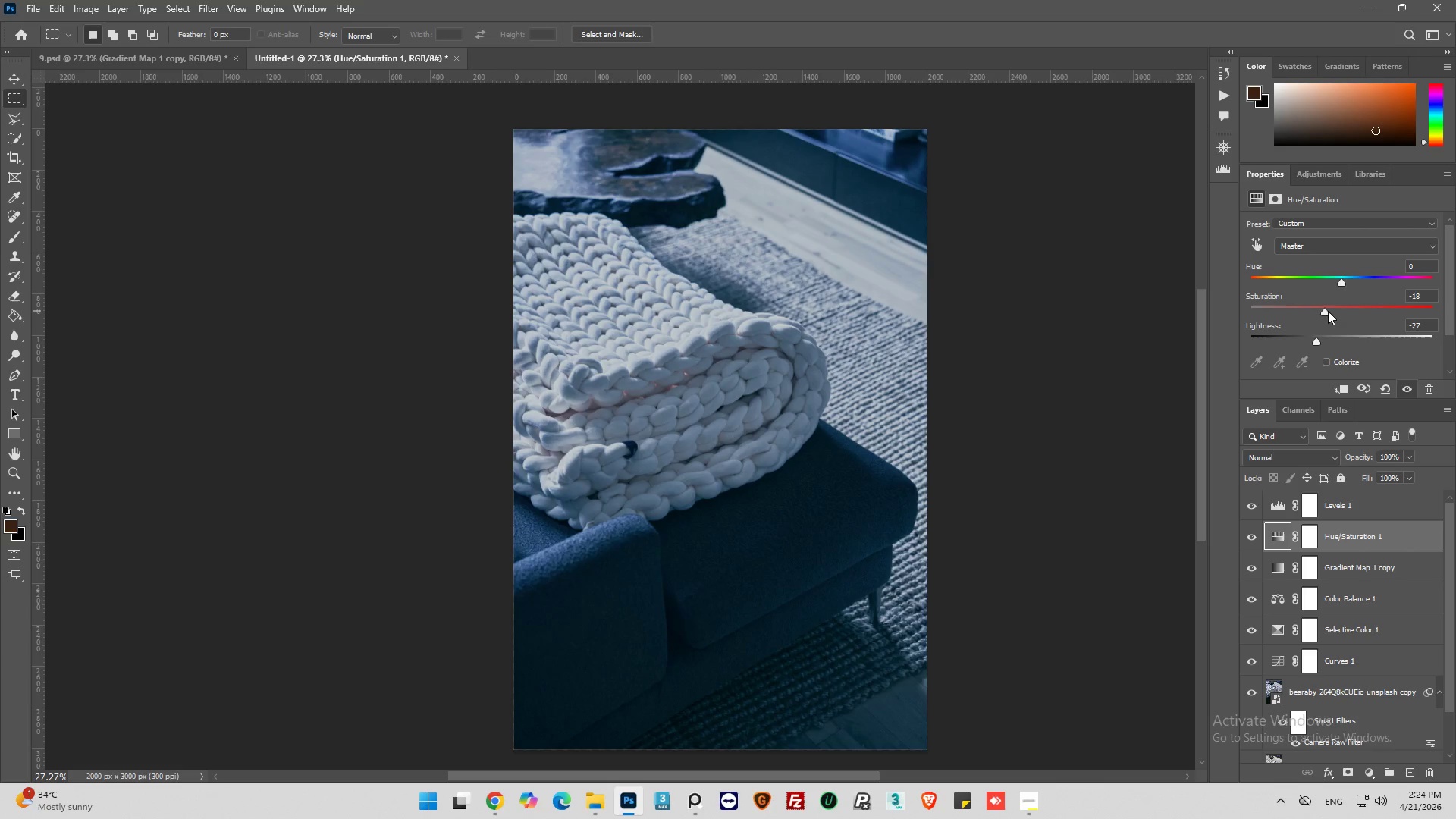 
left_click_drag(start_coordinate=[1322, 312], to_coordinate=[1334, 311])
 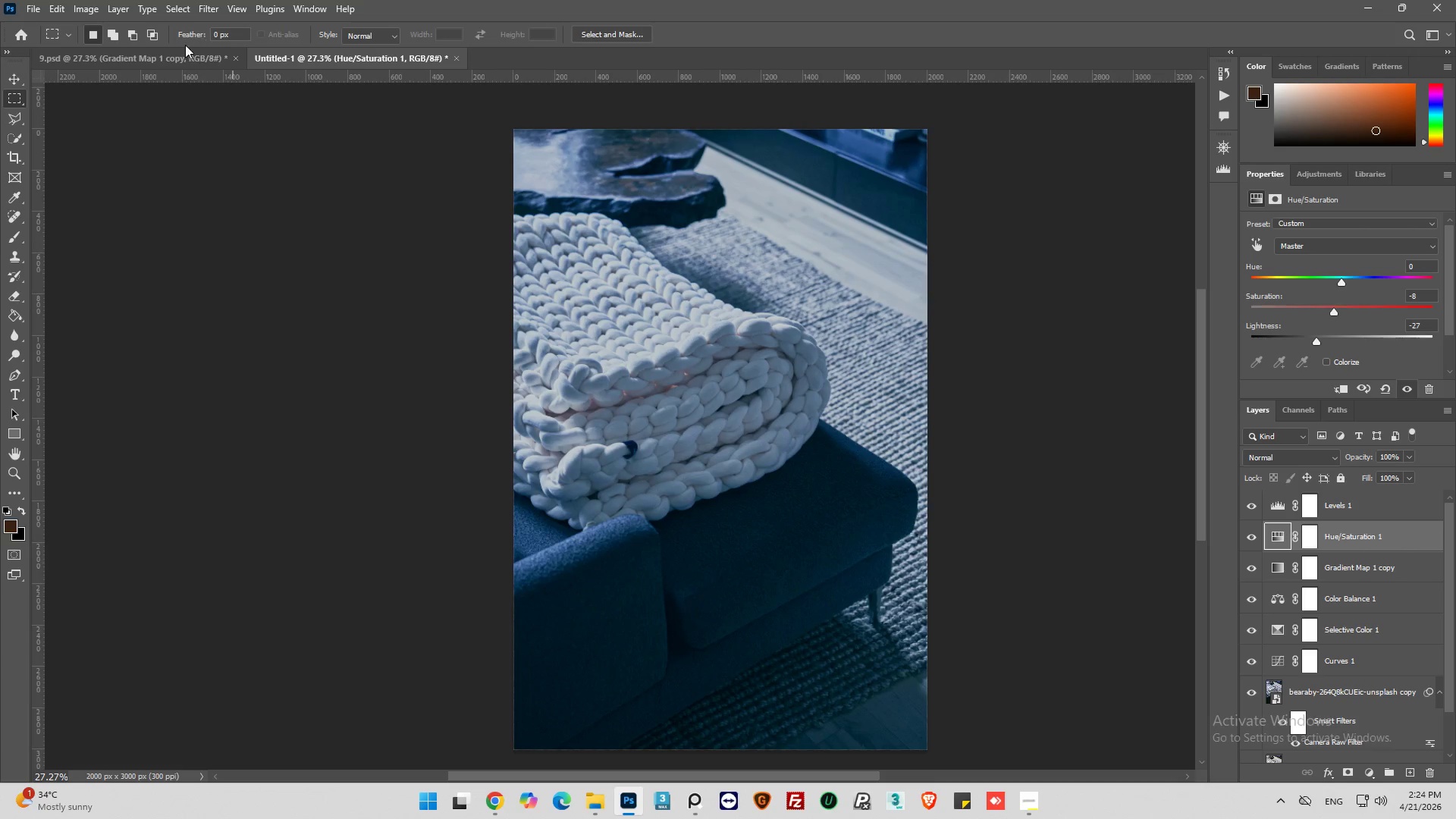 
left_click([177, 58])
 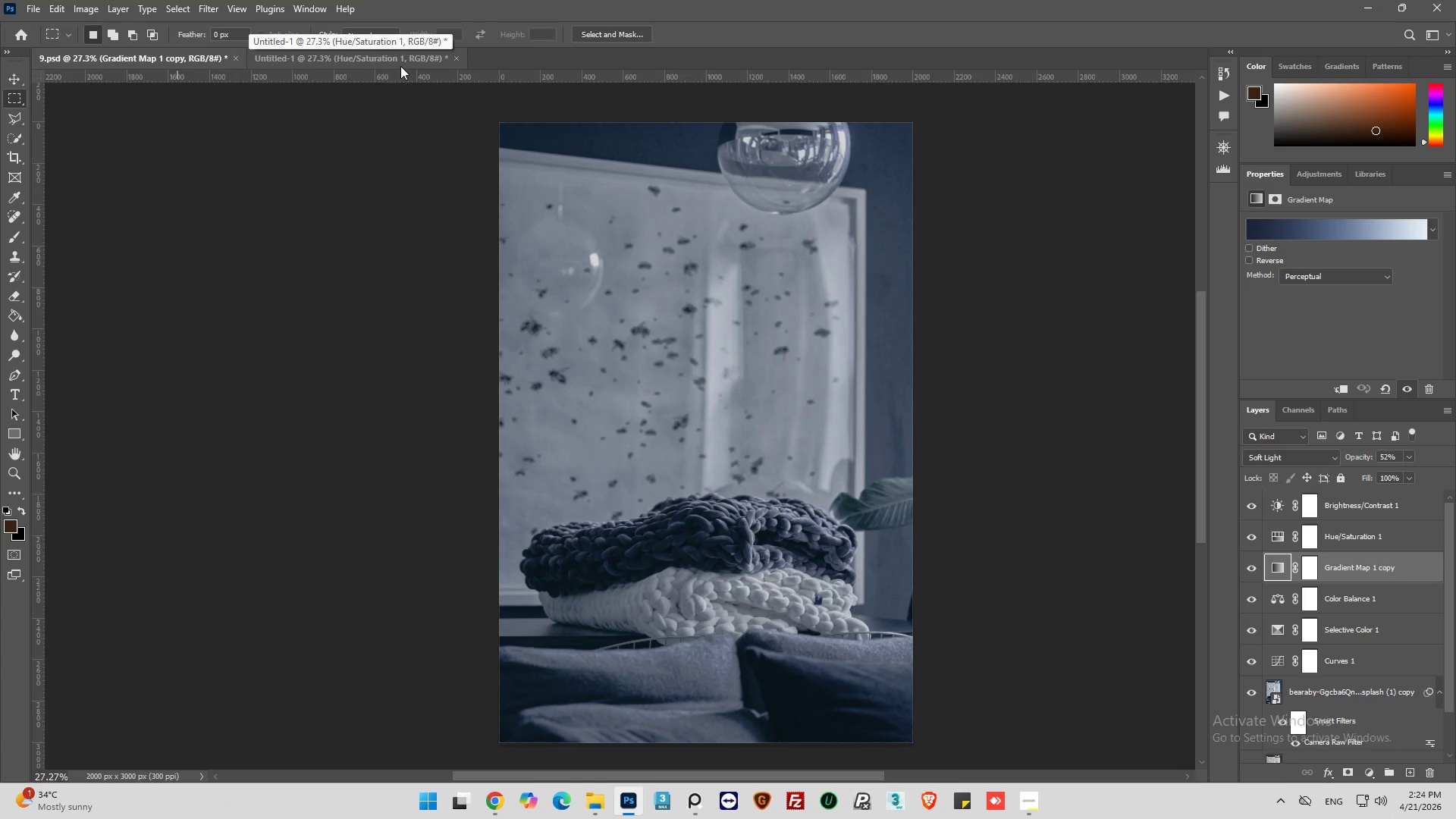 
left_click([400, 59])
 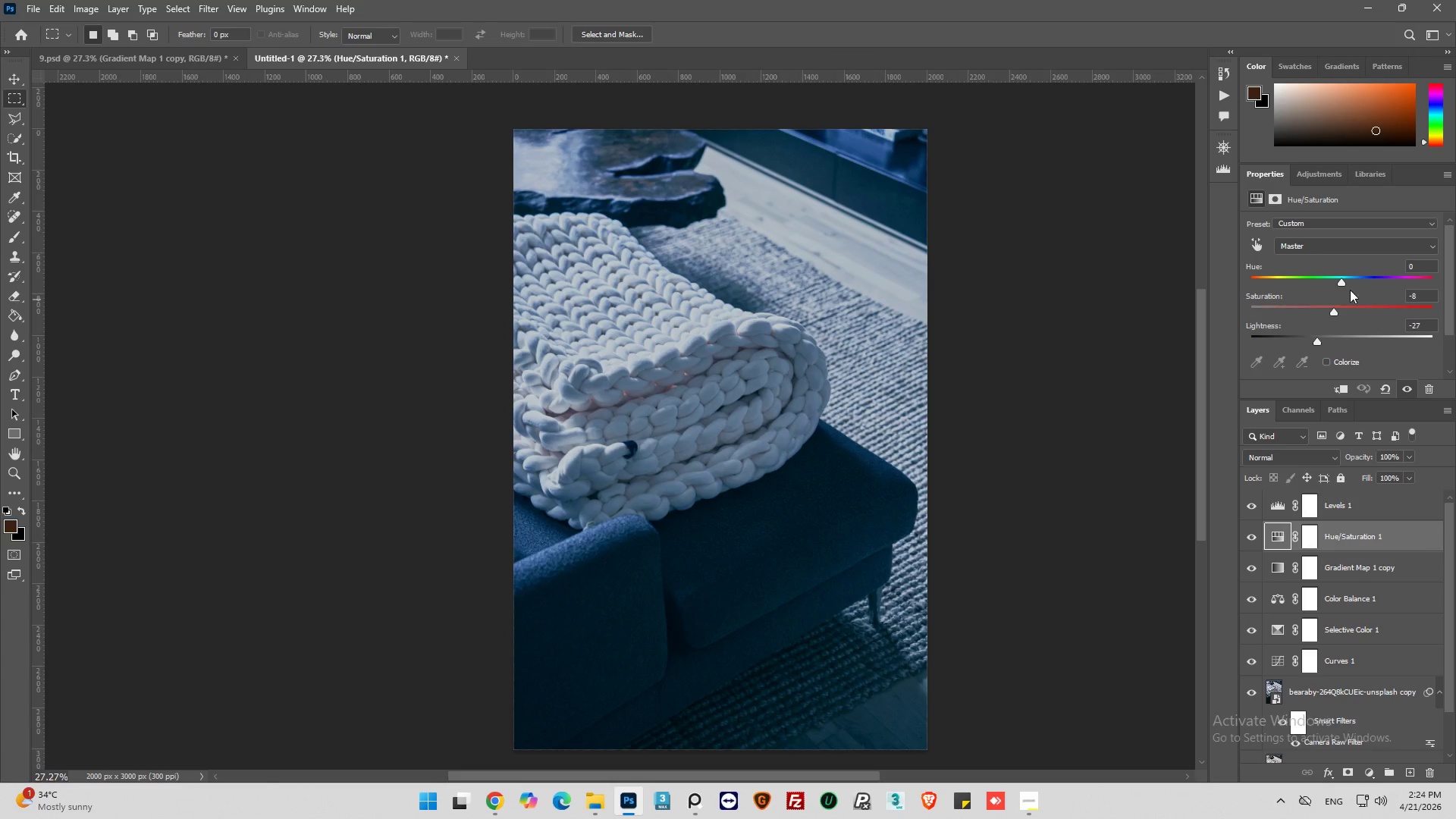 
left_click([1342, 283])
 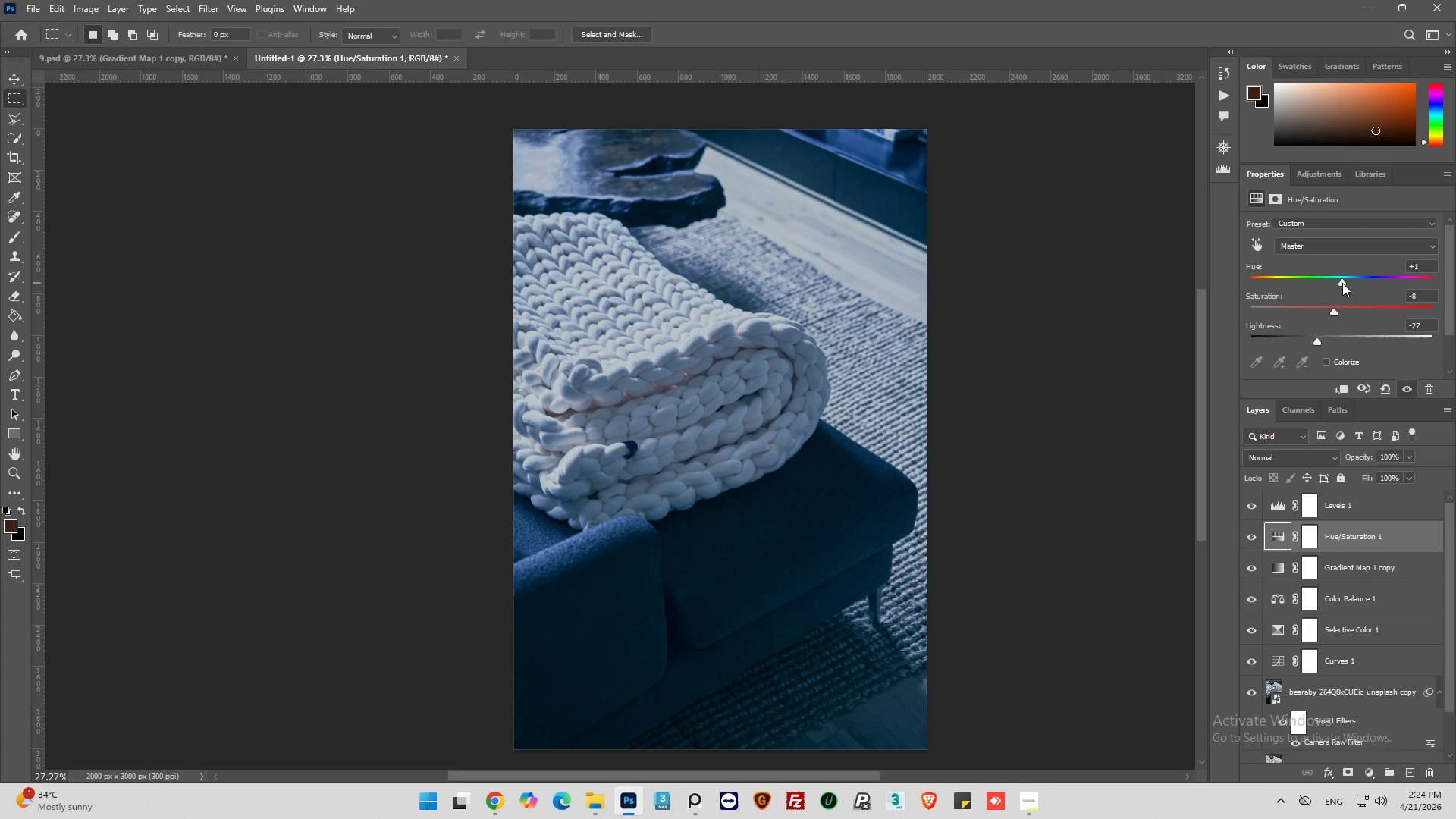 
left_click([1342, 283])
 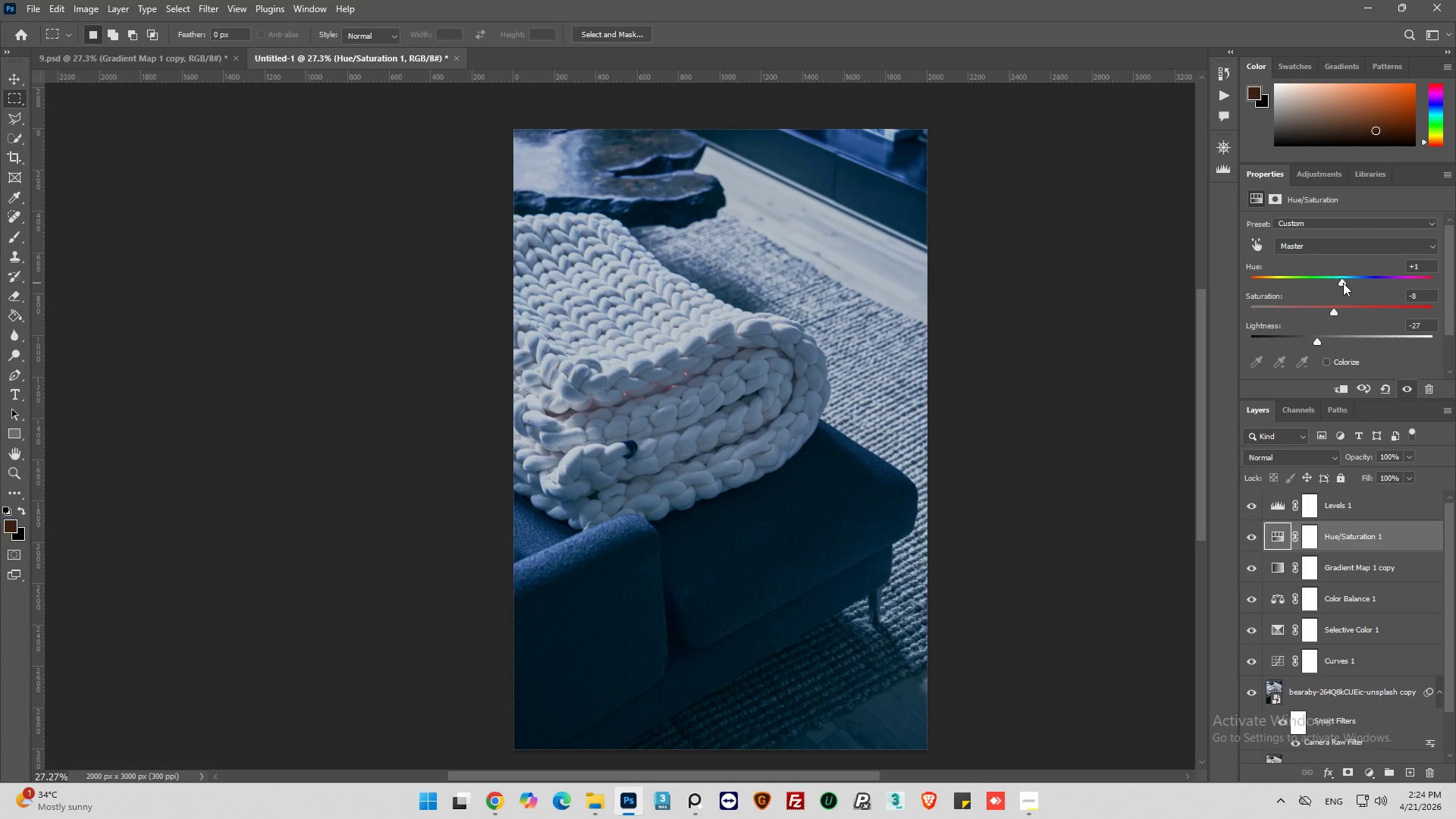 
left_click([1343, 283])
 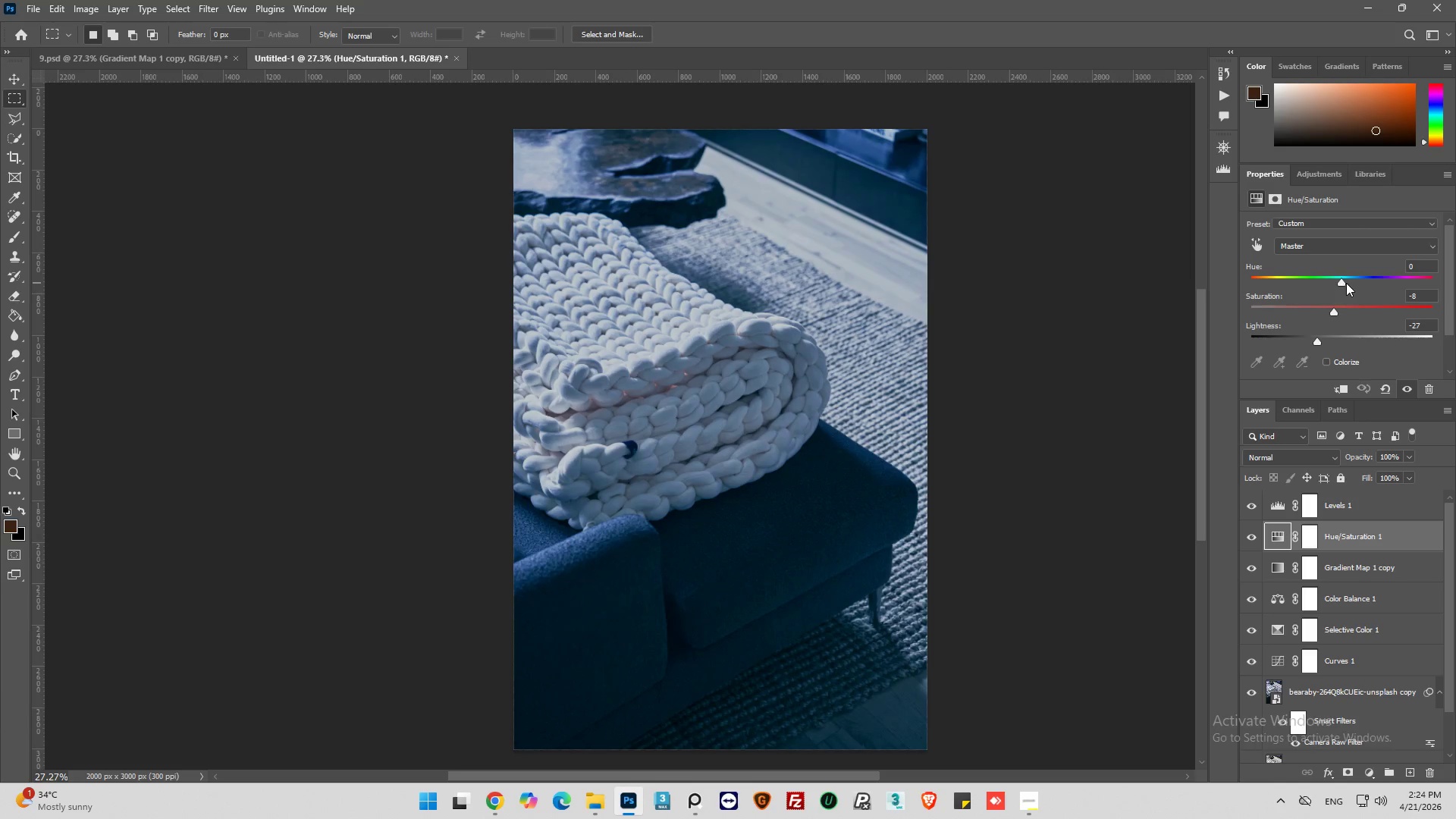 
triple_click([1347, 283])
 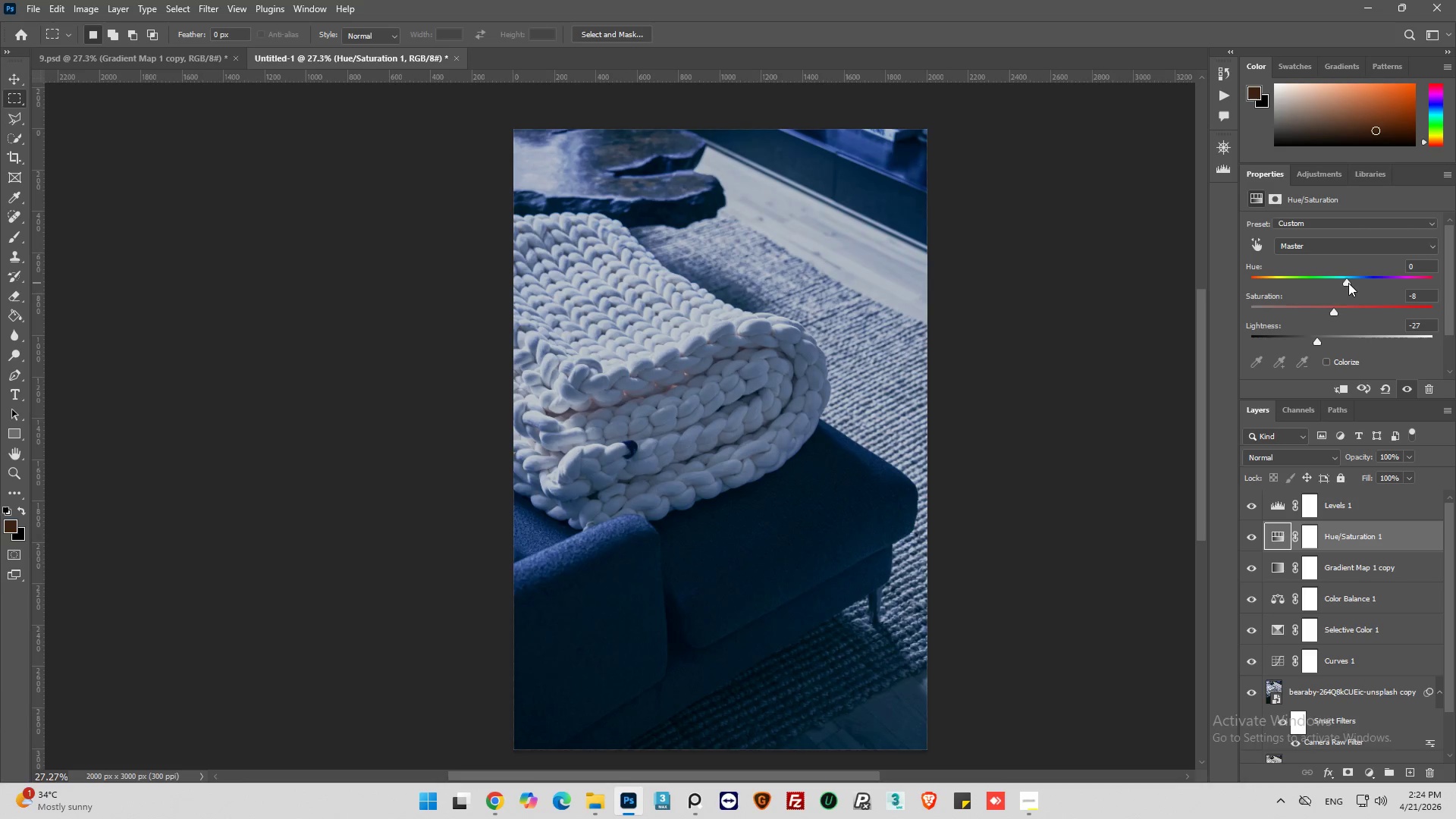 
triple_click([1348, 283])
 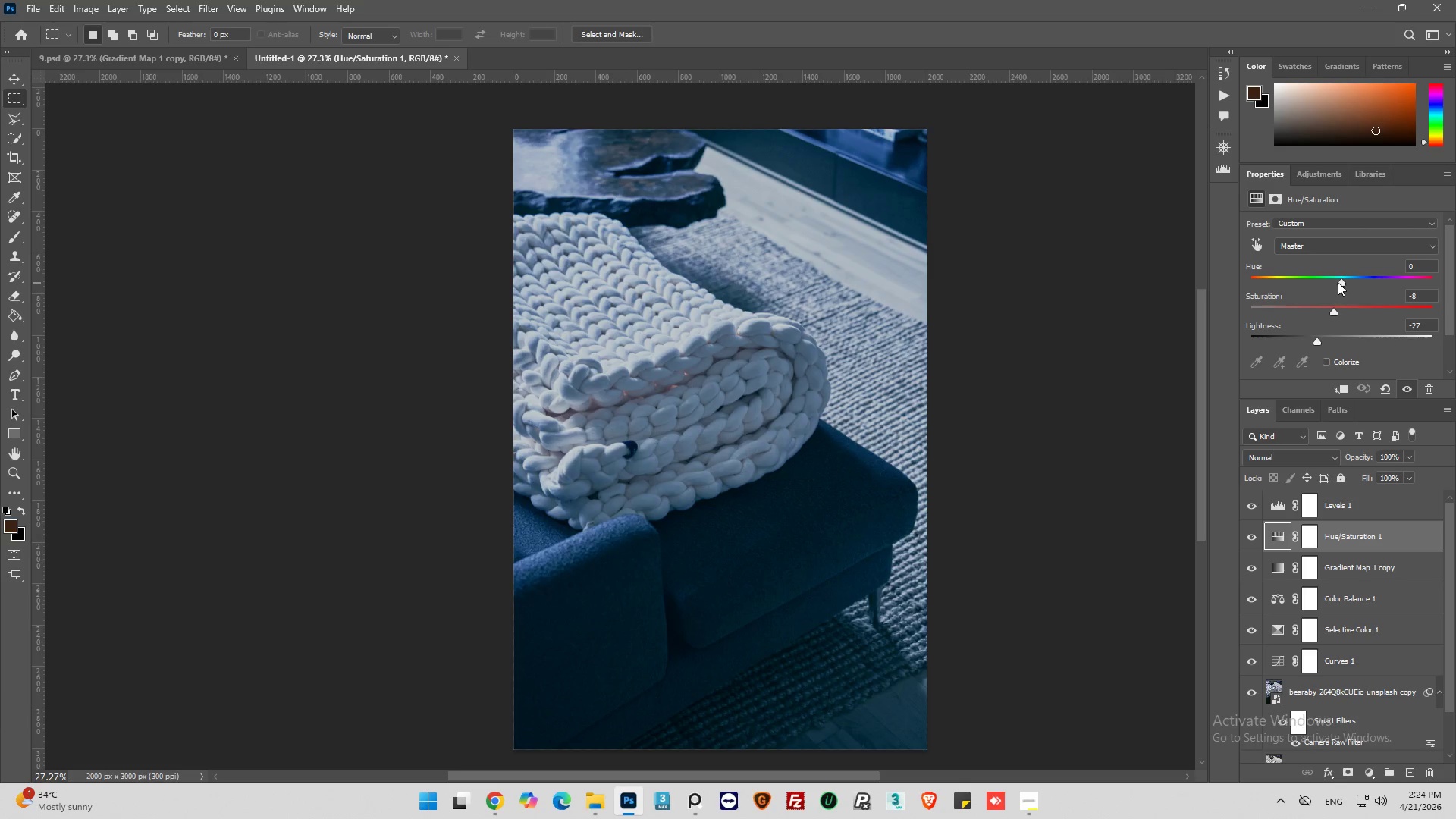 
left_click_drag(start_coordinate=[1338, 282], to_coordinate=[1349, 287])
 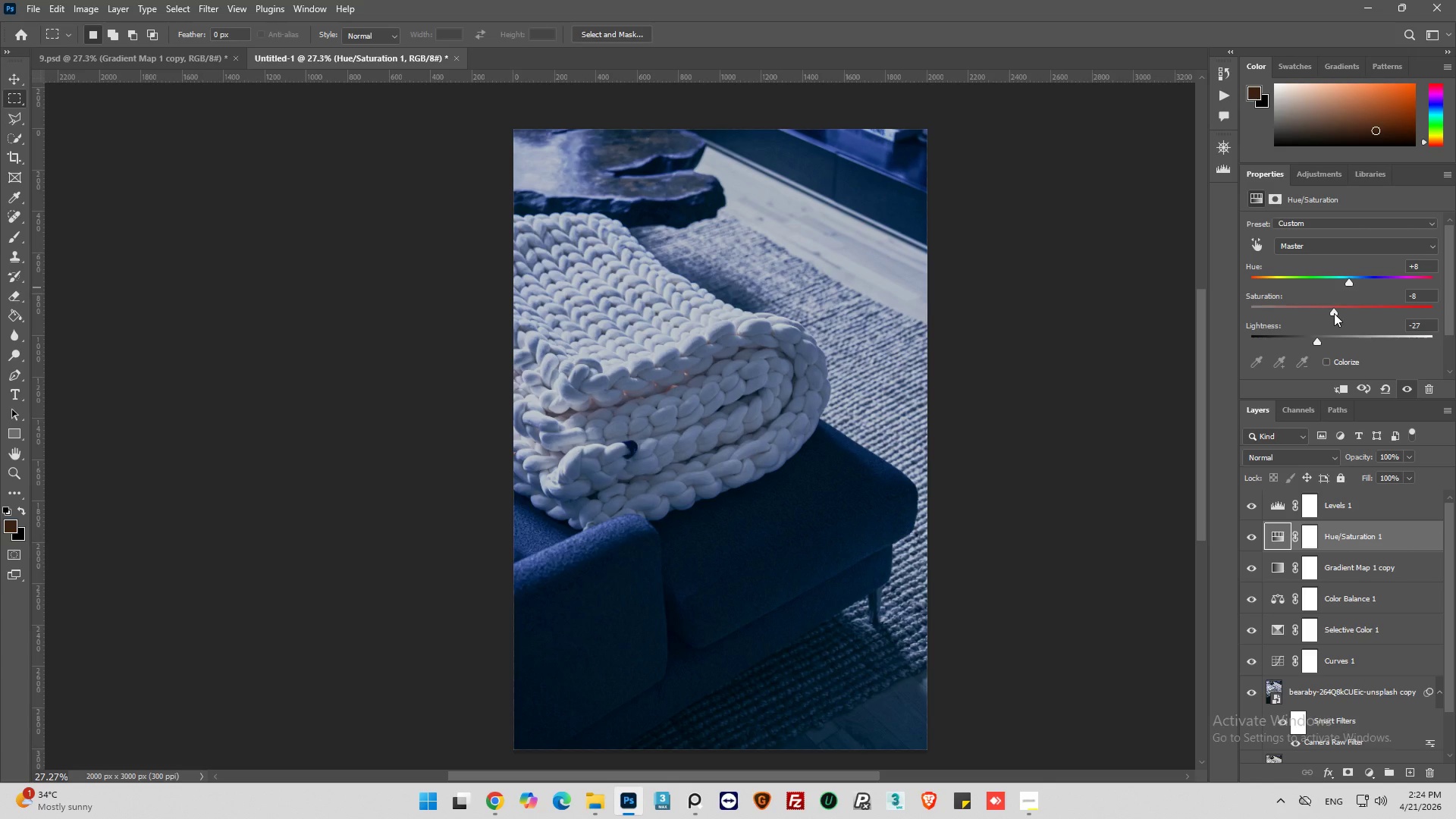 
left_click_drag(start_coordinate=[1334, 313], to_coordinate=[1319, 313])
 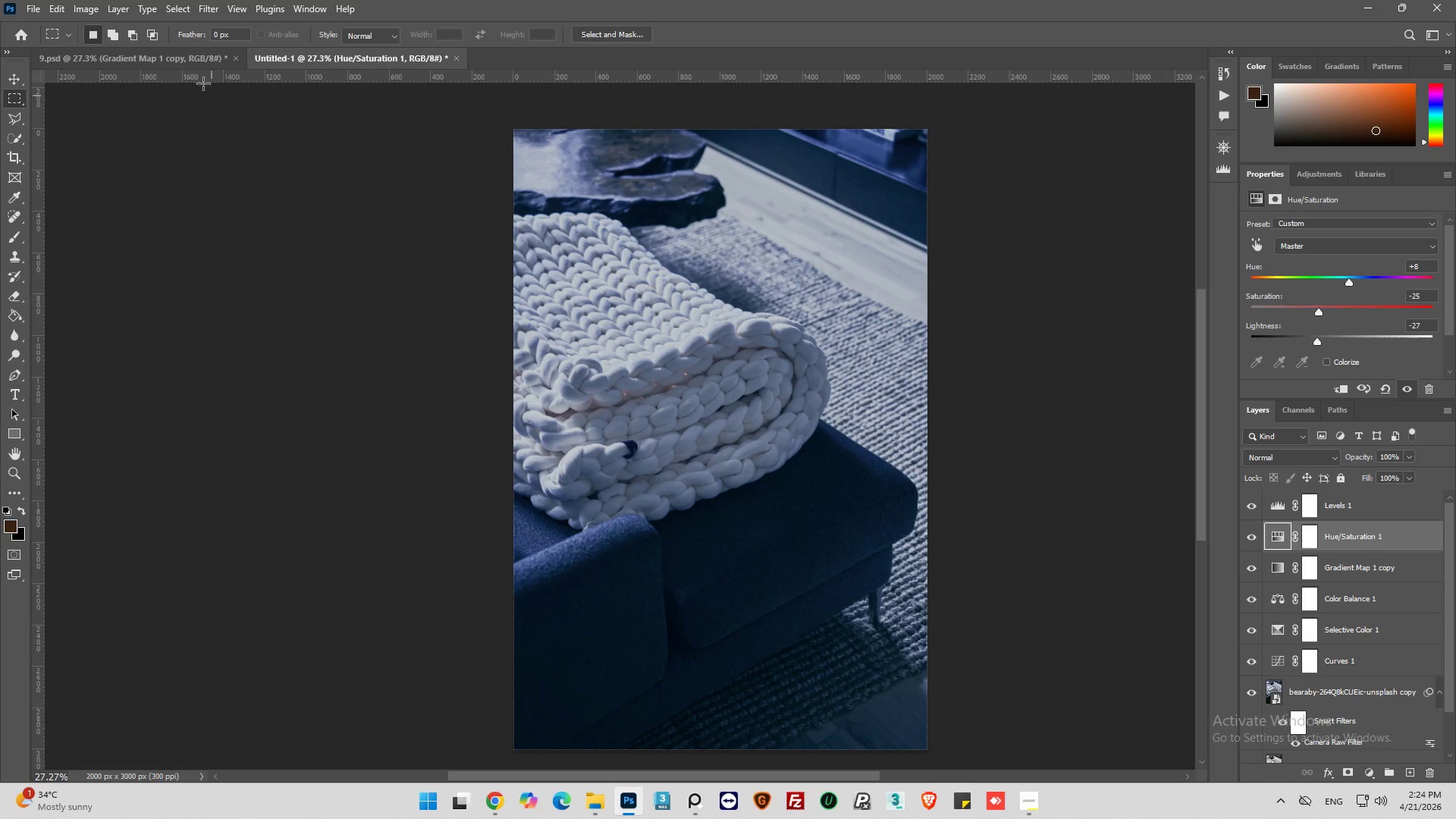 
left_click([201, 62])
 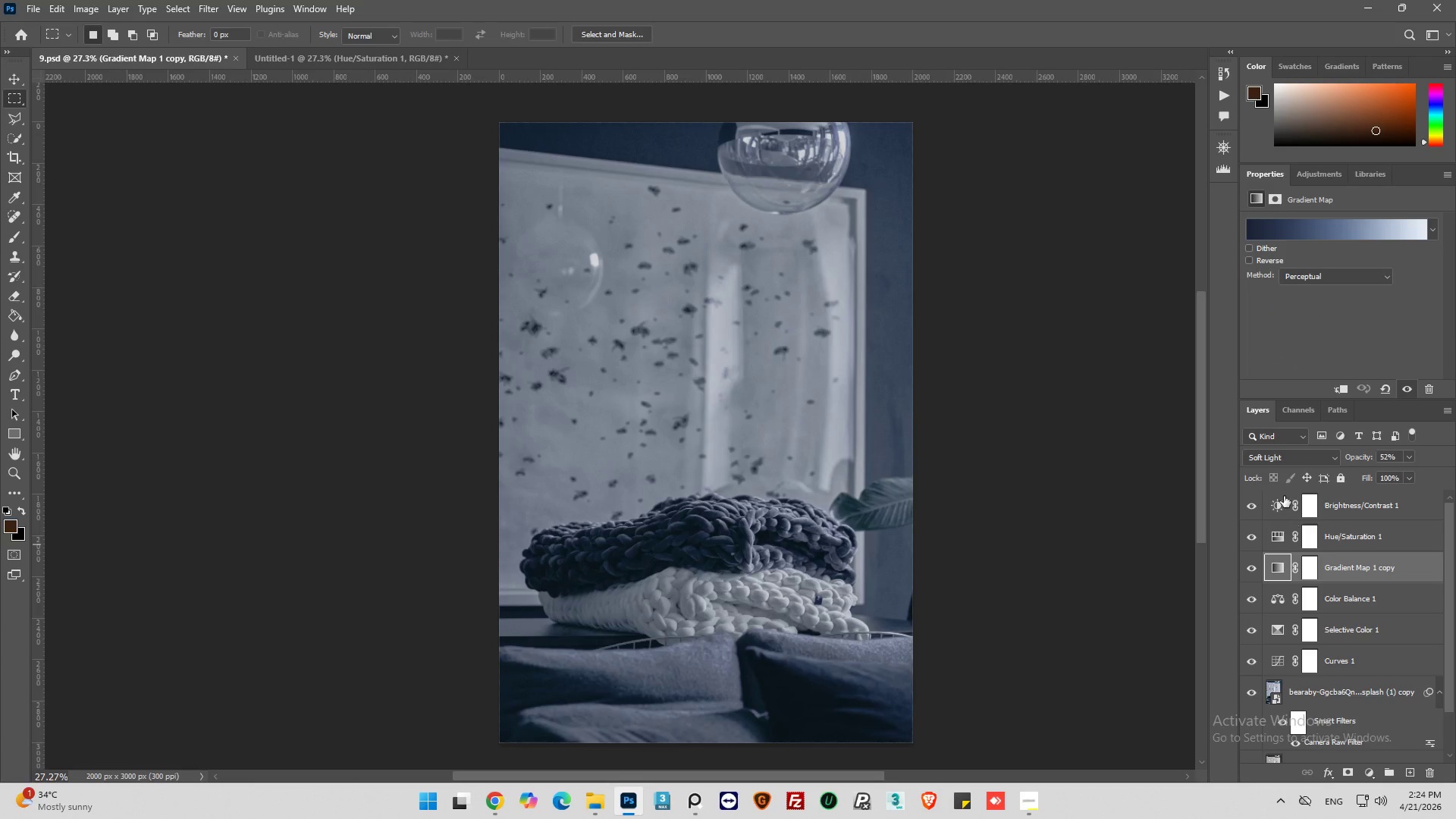 
left_click([1279, 502])
 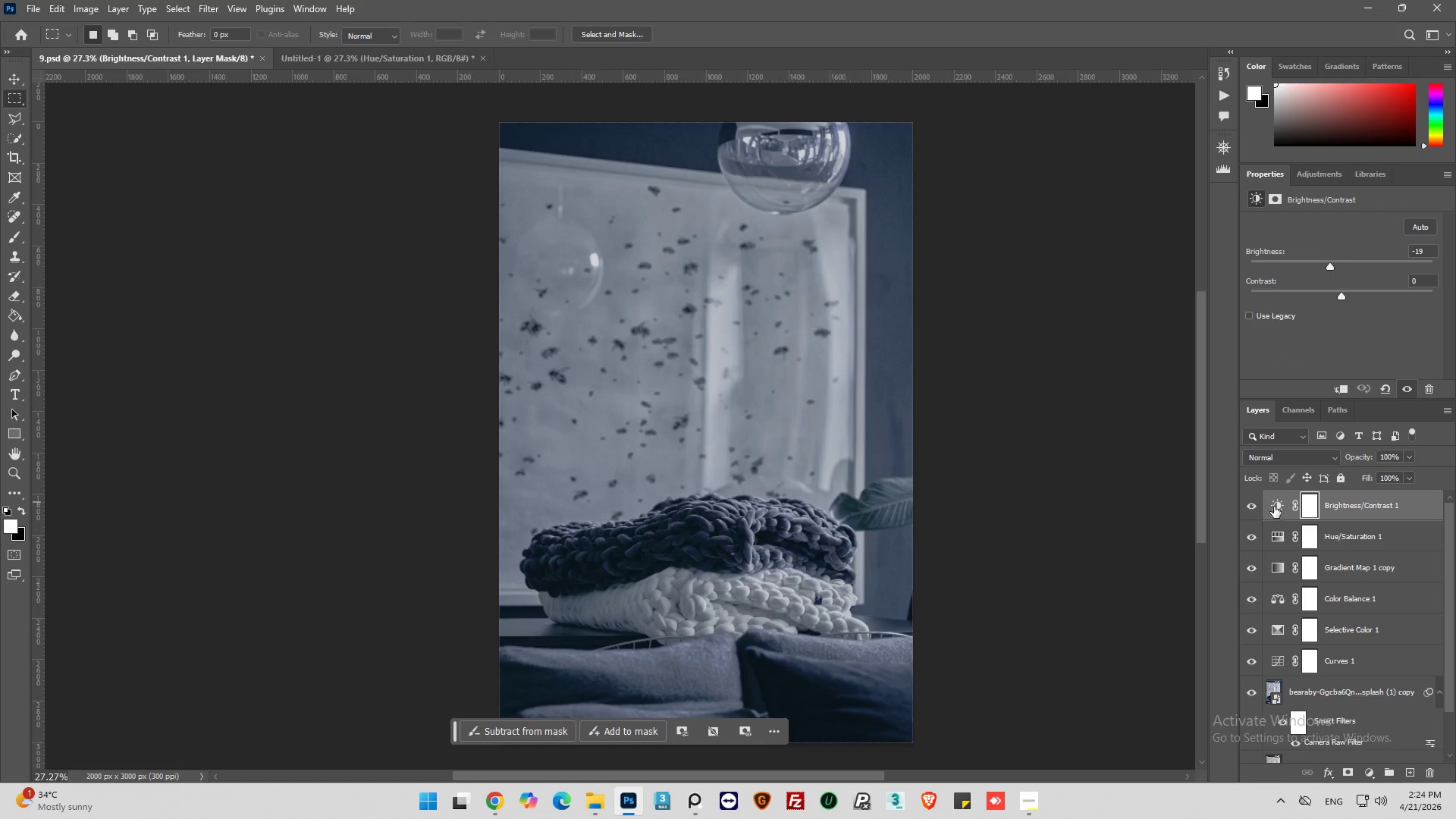 
left_click([1274, 507])
 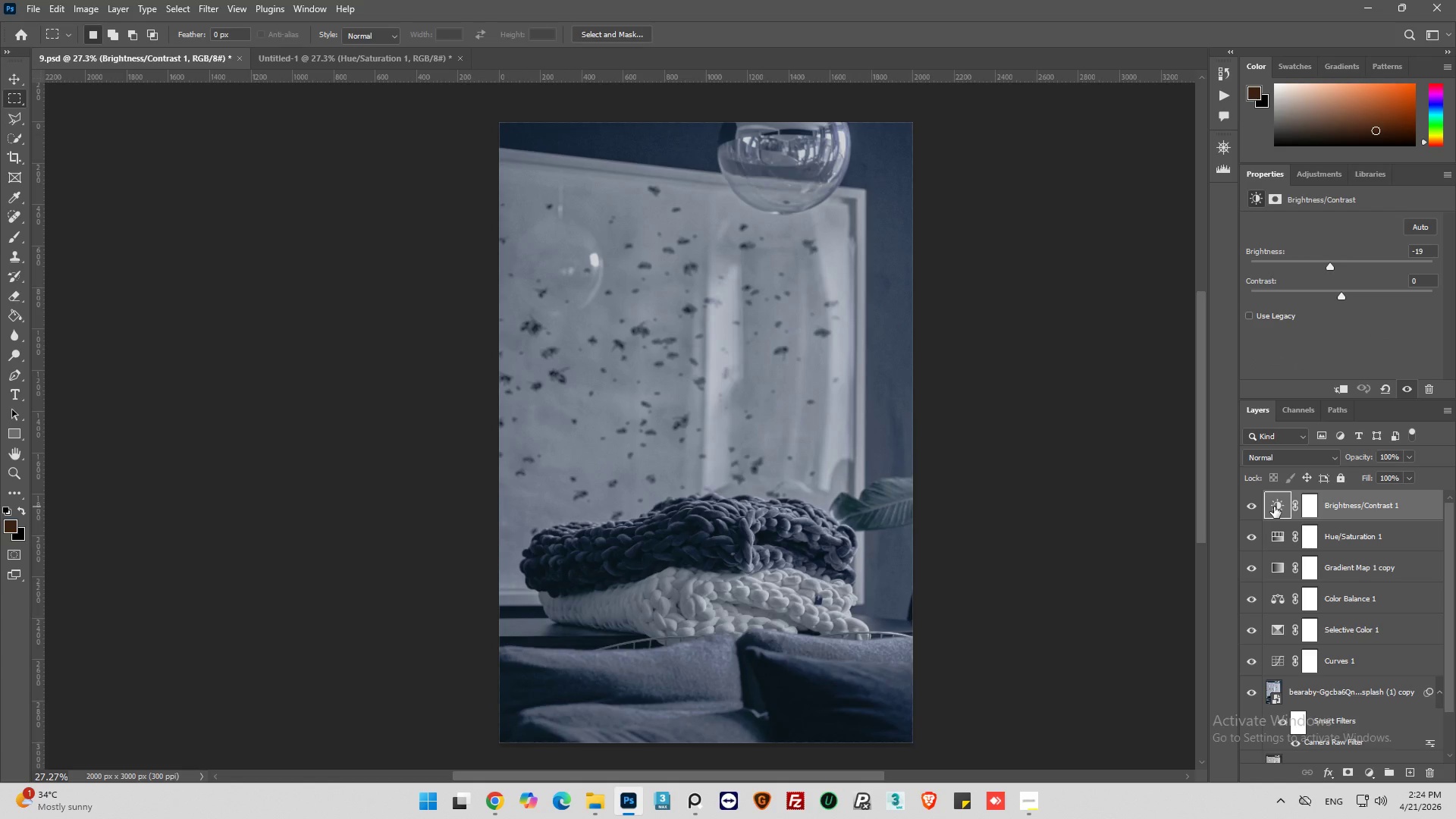 
key(Alt+Control+Shift+E)
 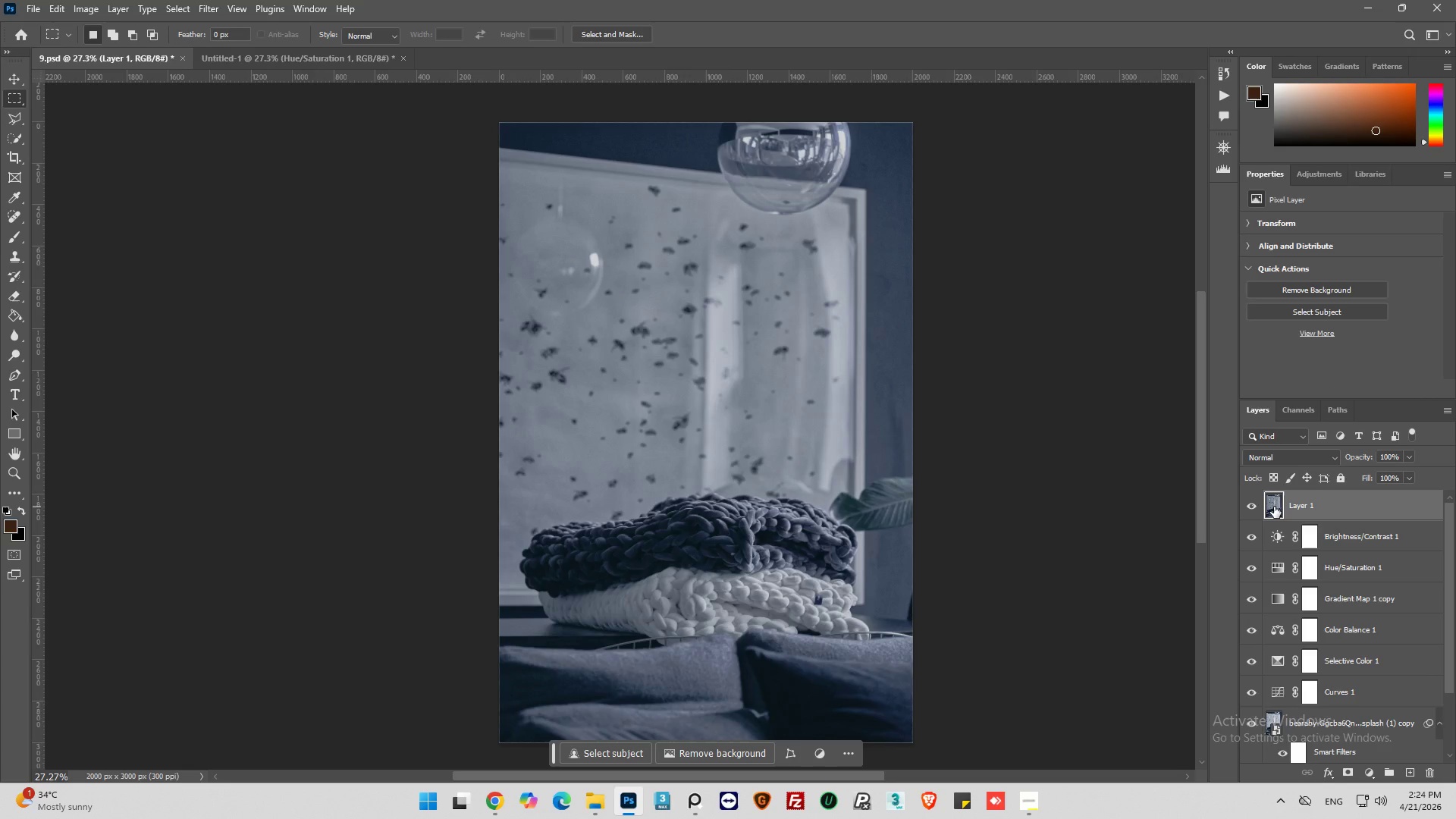 
key(Control+C)
 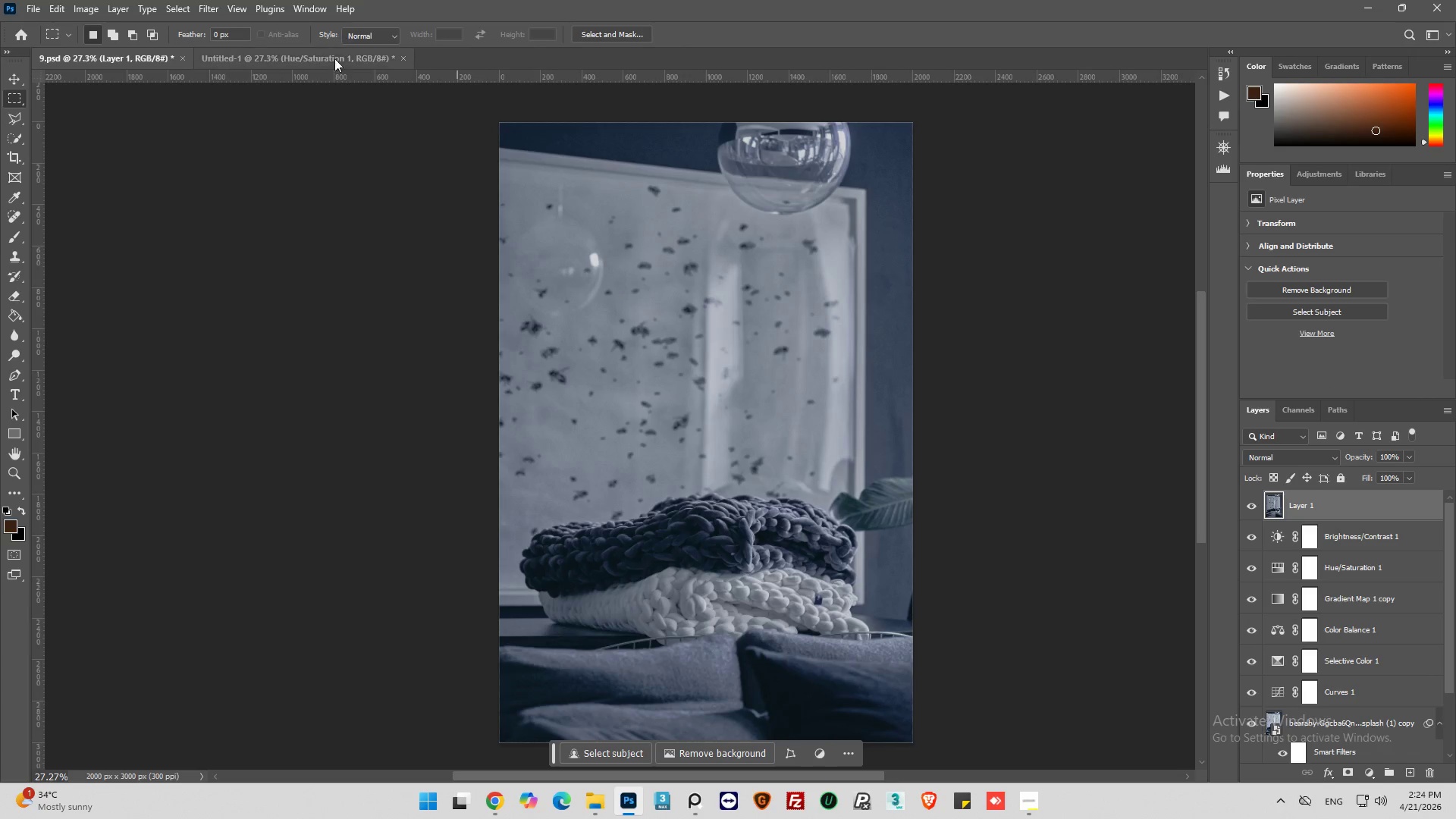 
left_click([334, 60])
 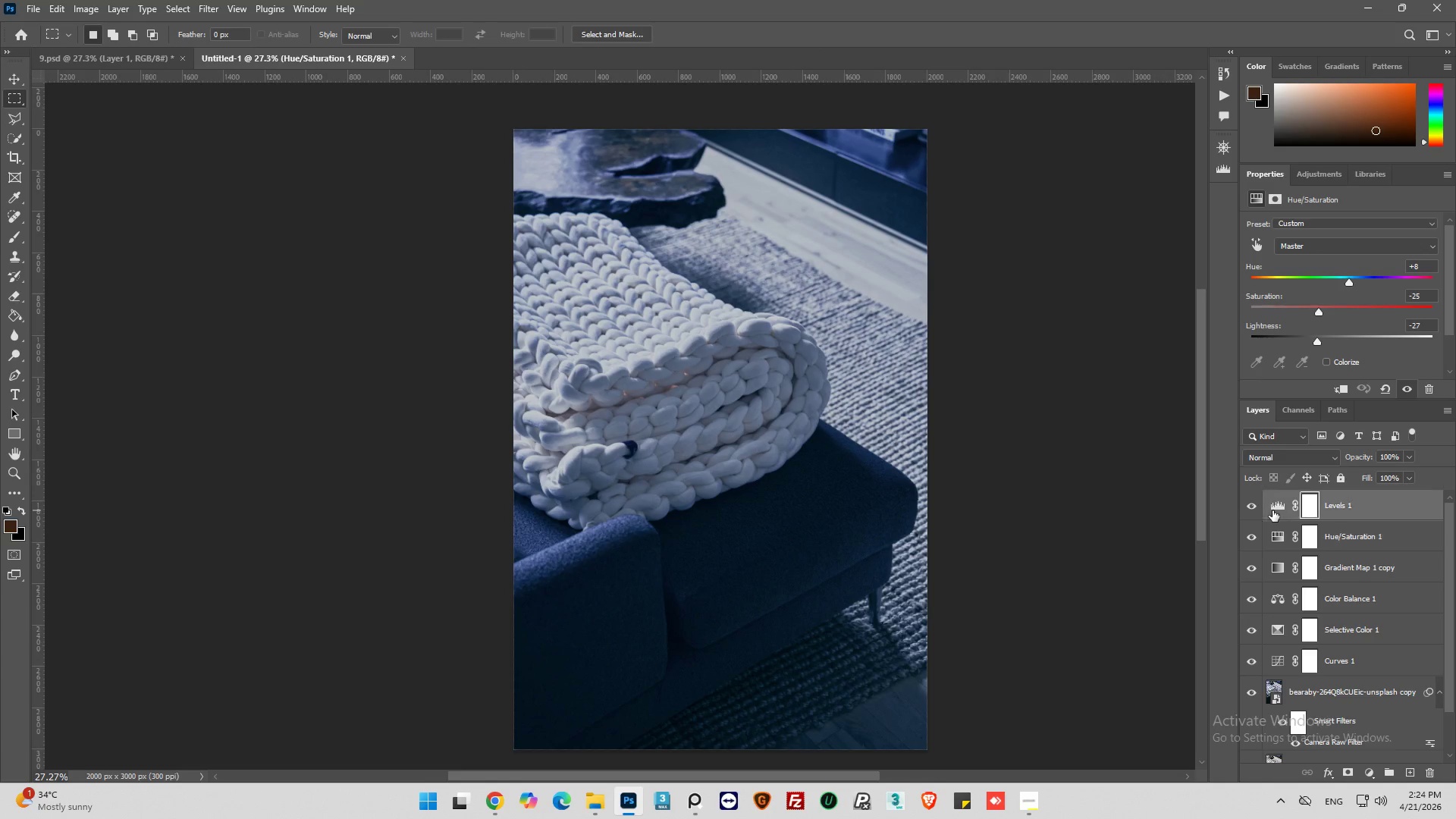 
double_click([1273, 508])
 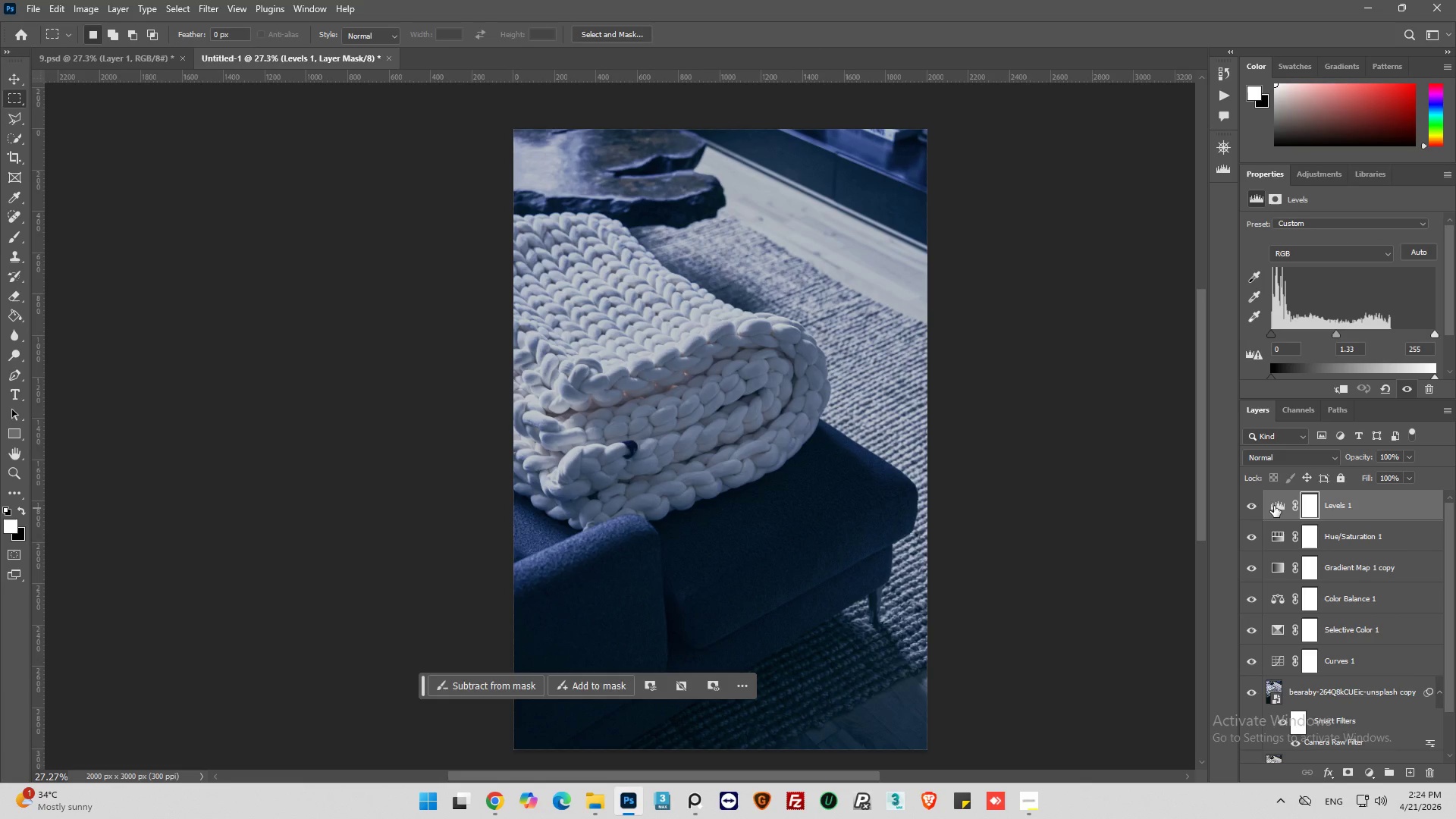 
left_click([1275, 504])
 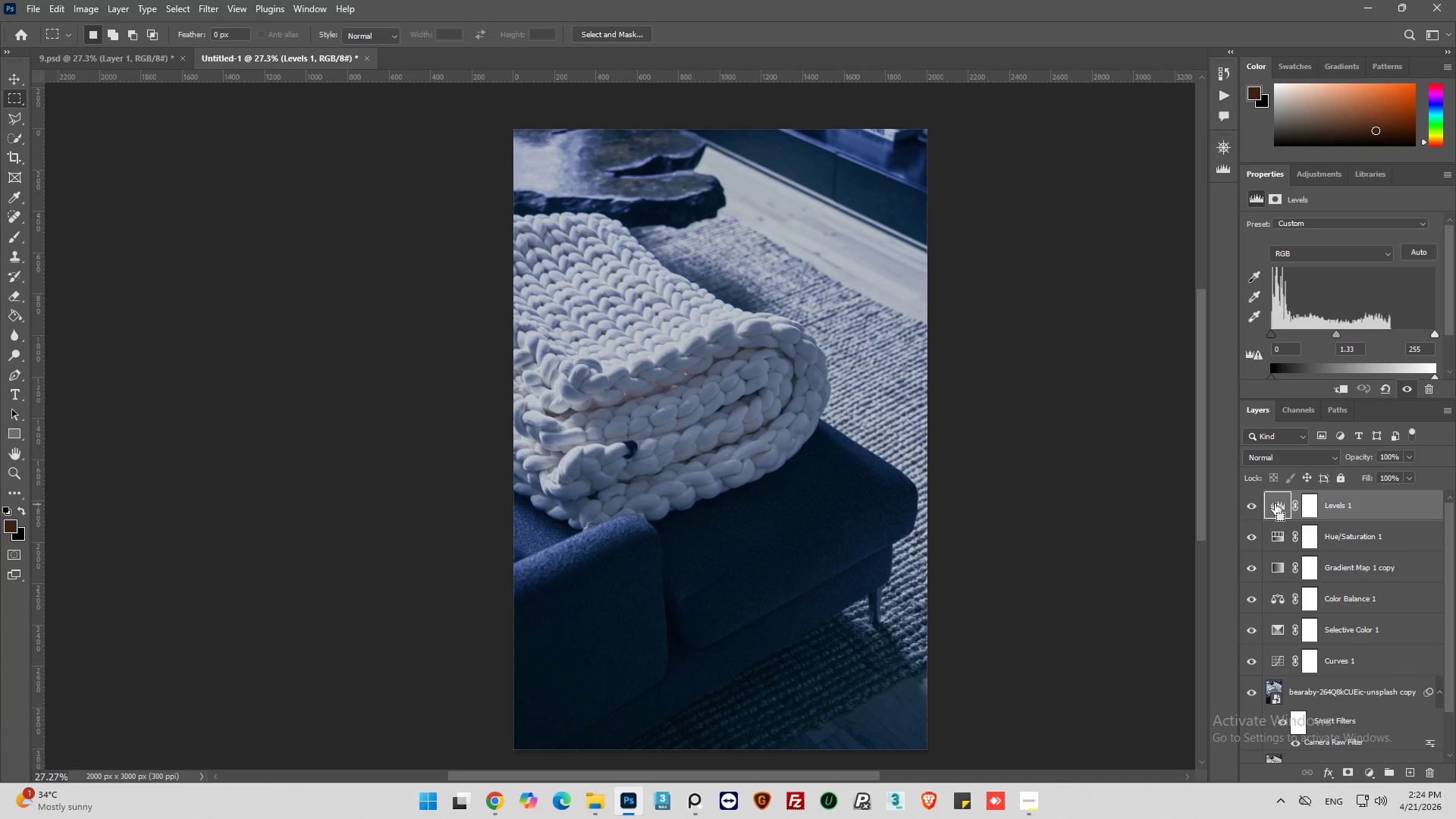 
key(Control+V)
 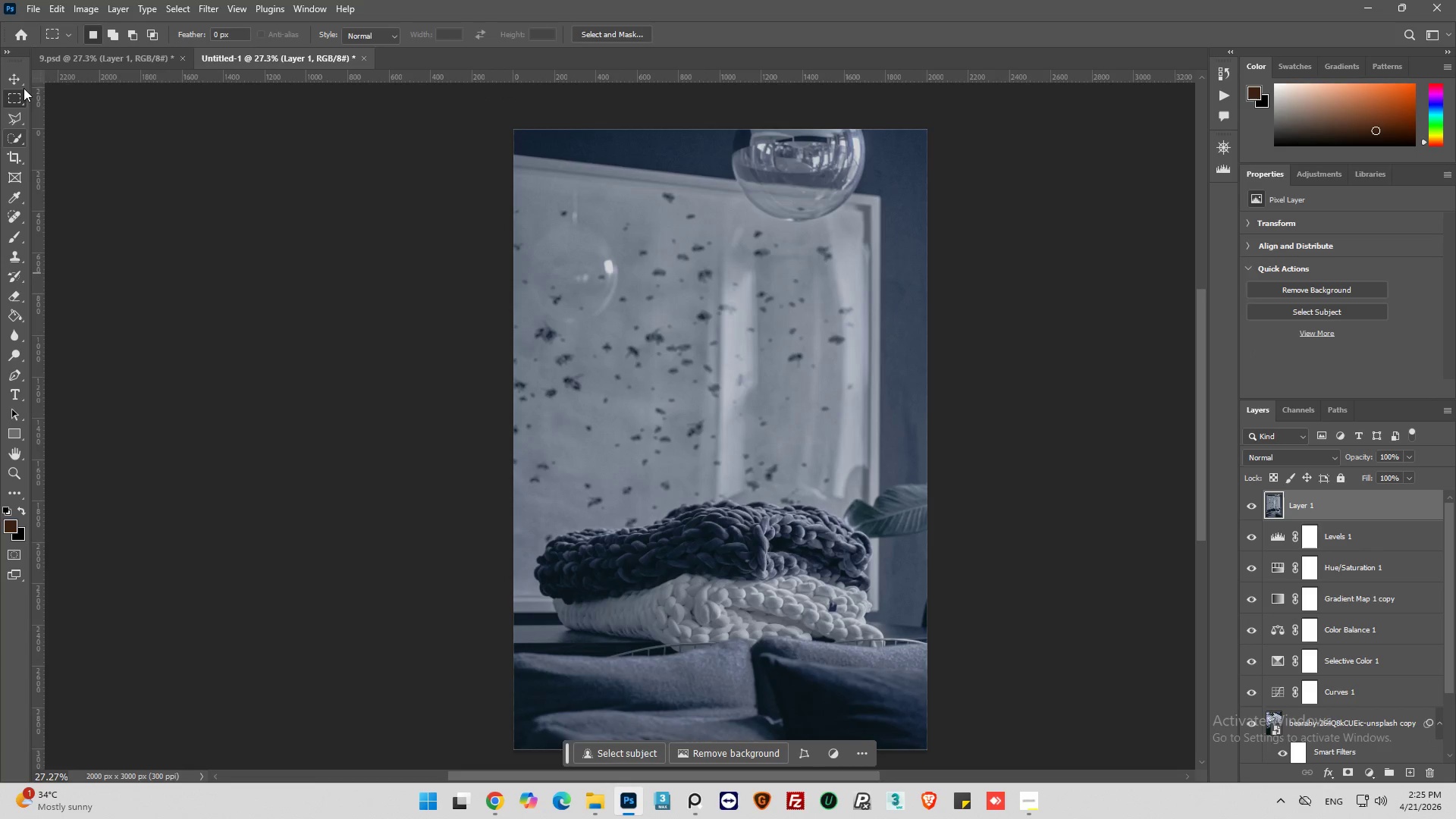 
left_click([17, 77])
 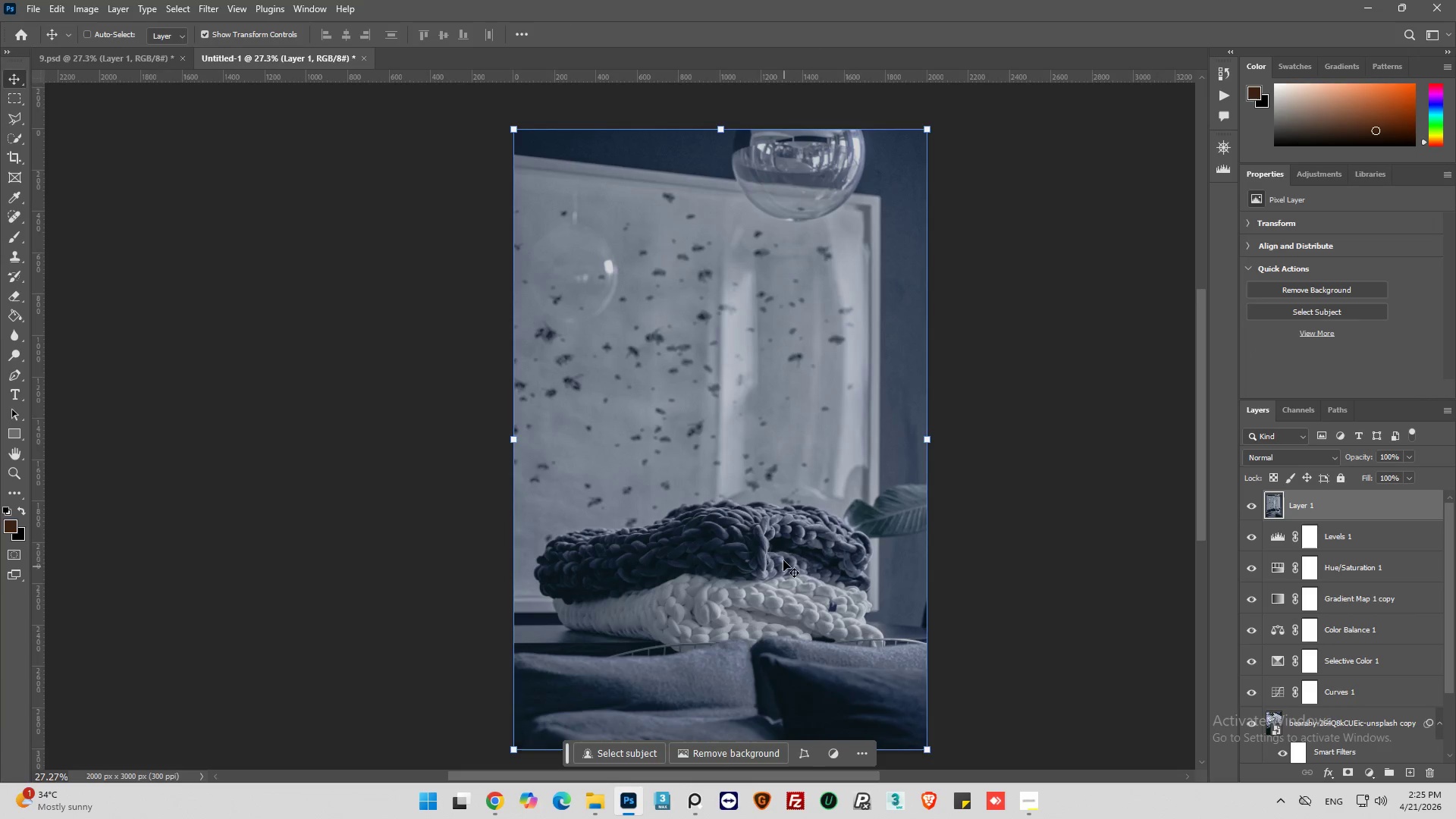 
scroll: coordinate [791, 557], scroll_direction: down, amount: 2.0
 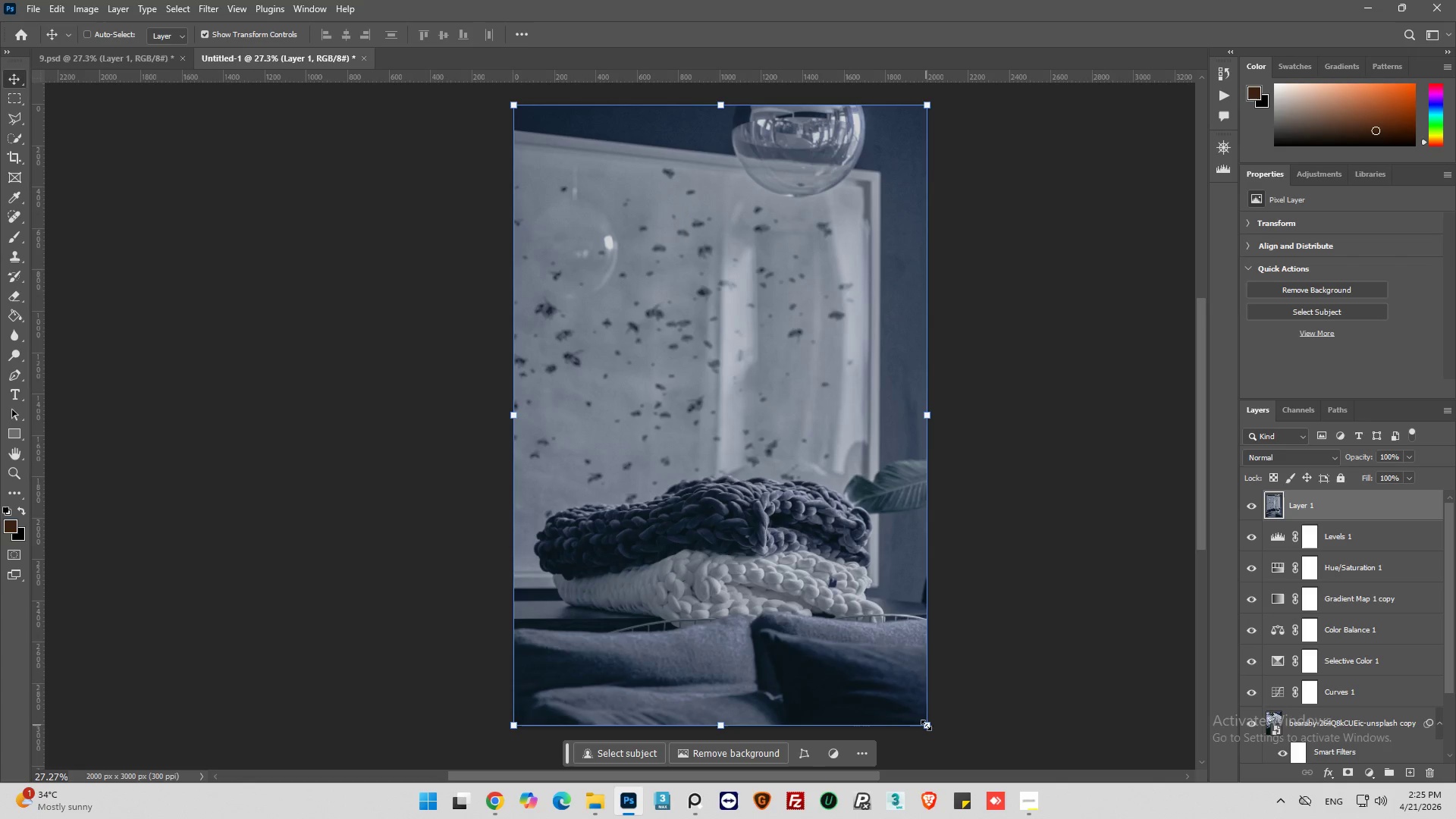 
left_click_drag(start_coordinate=[927, 724], to_coordinate=[783, 337])
 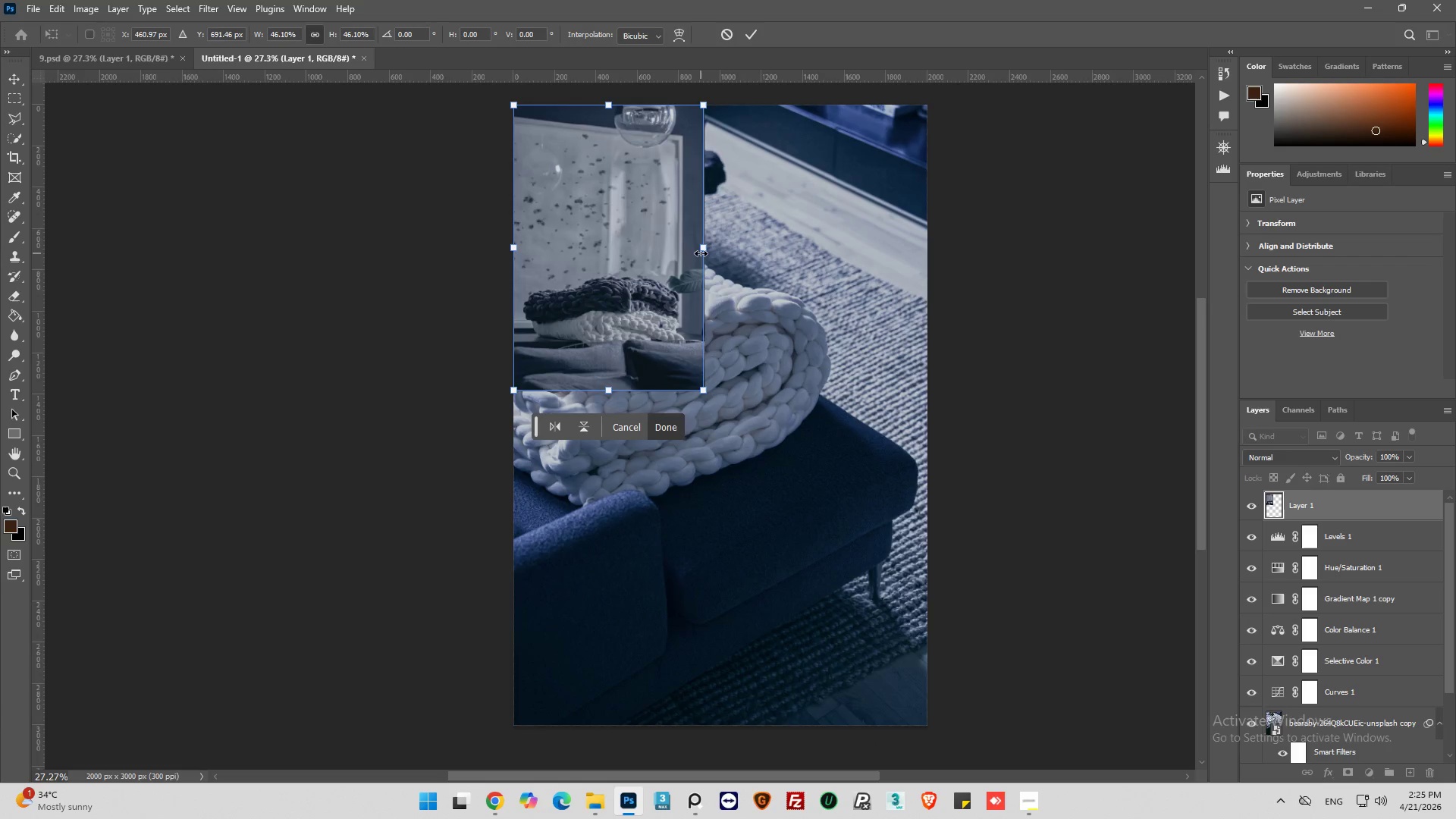 
left_click([701, 253])
 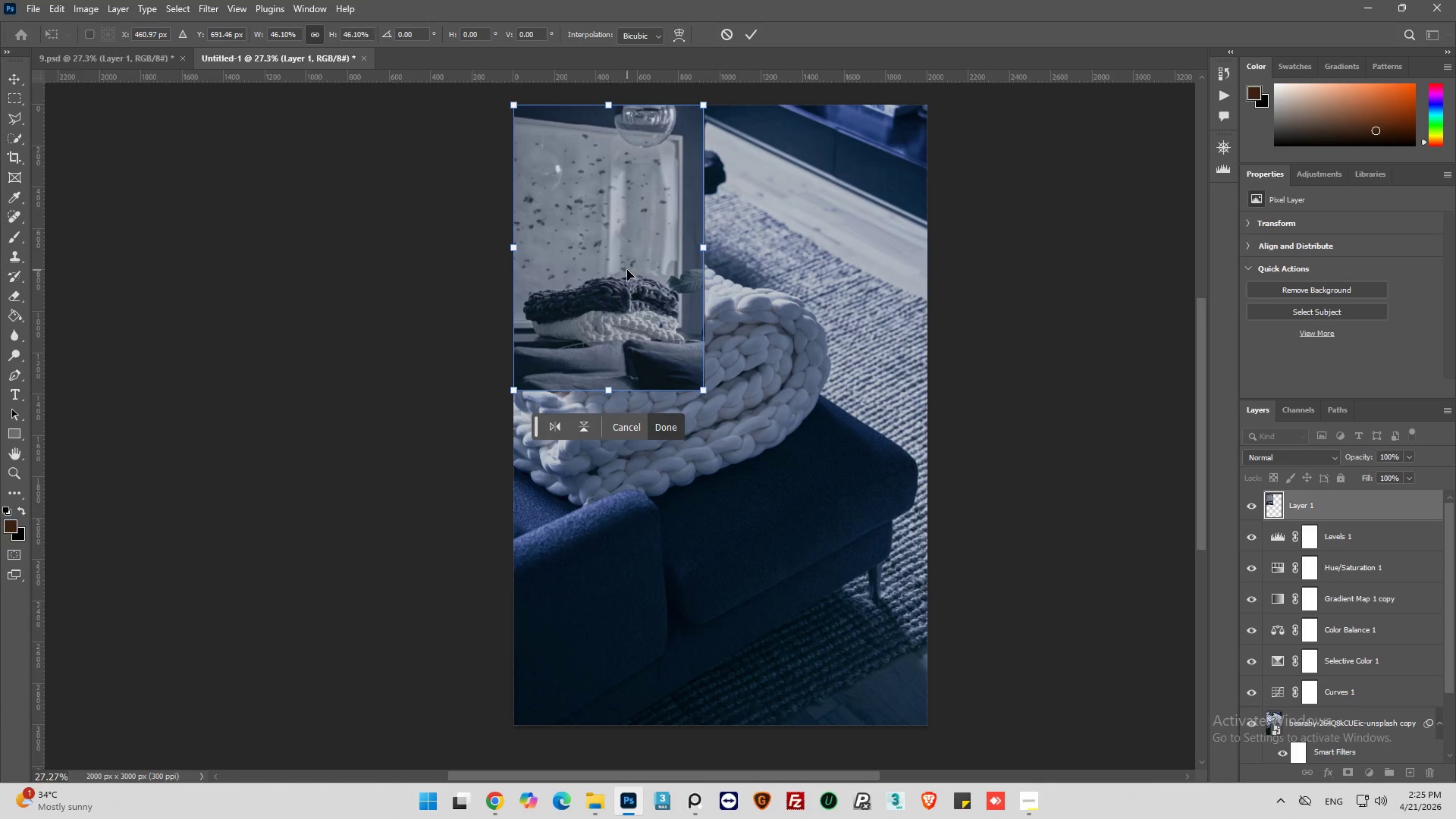 
left_click_drag(start_coordinate=[627, 270], to_coordinate=[775, 339])
 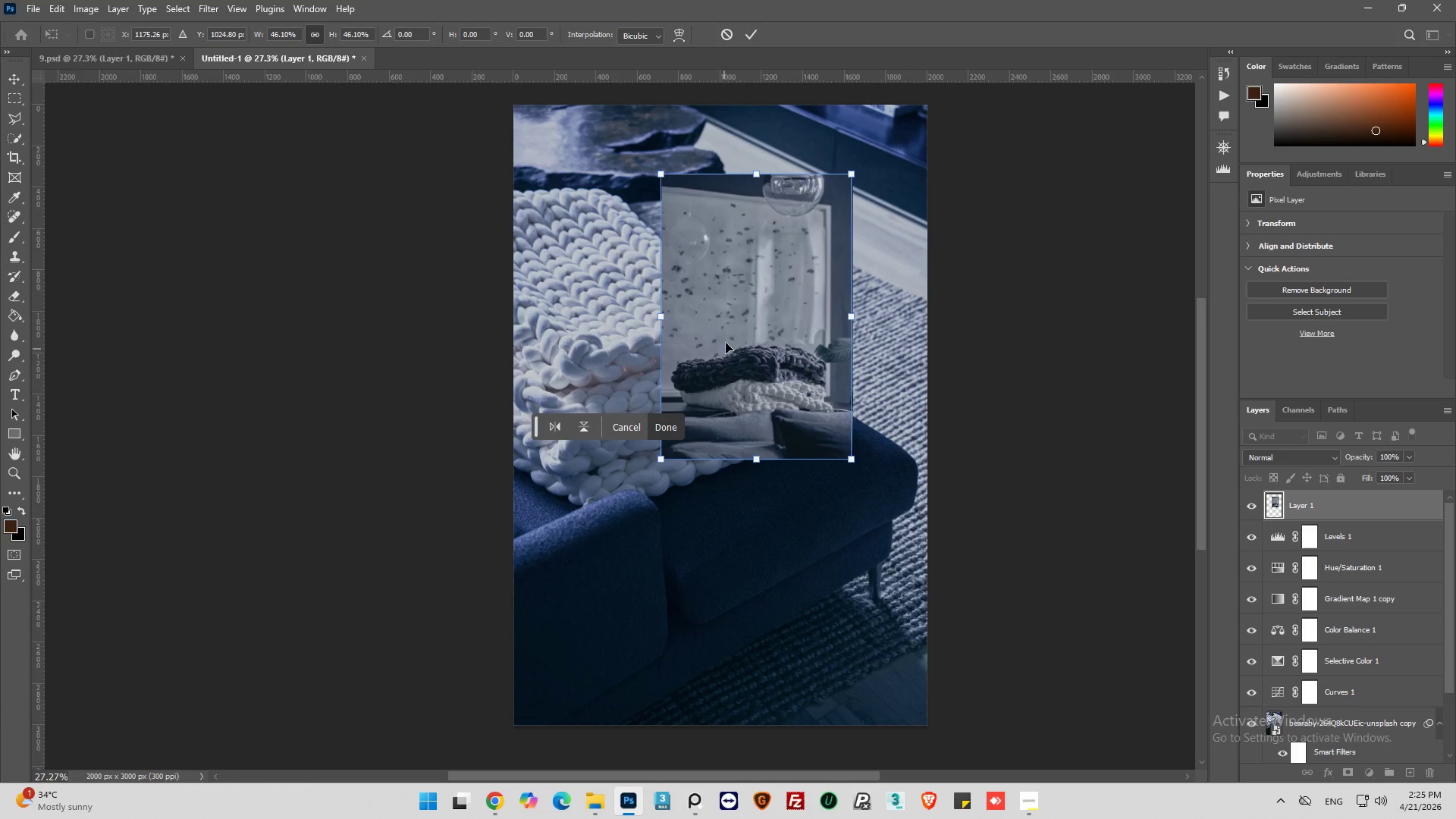 
left_click_drag(start_coordinate=[737, 327], to_coordinate=[736, 297])
 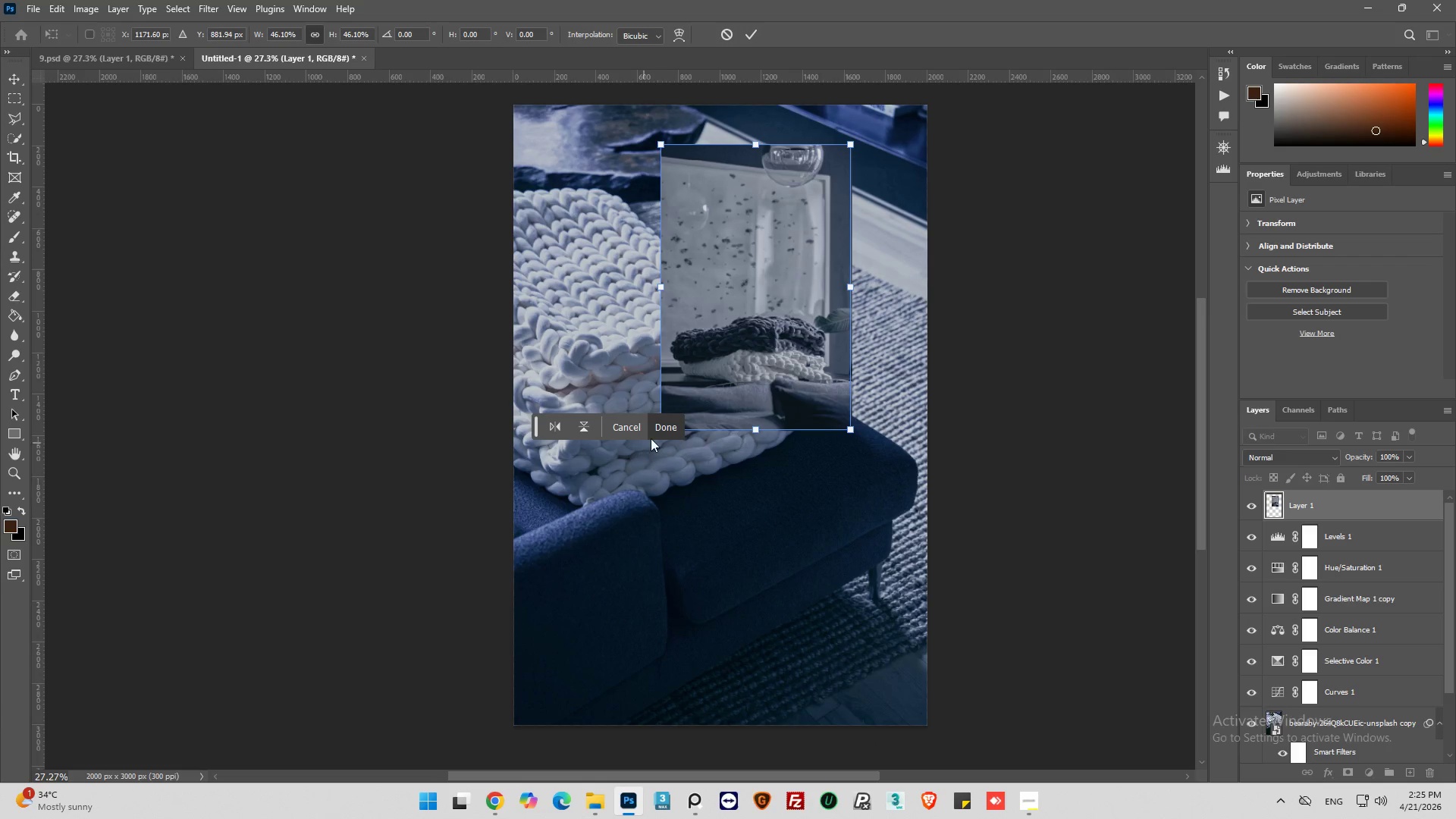 
left_click([661, 435])
 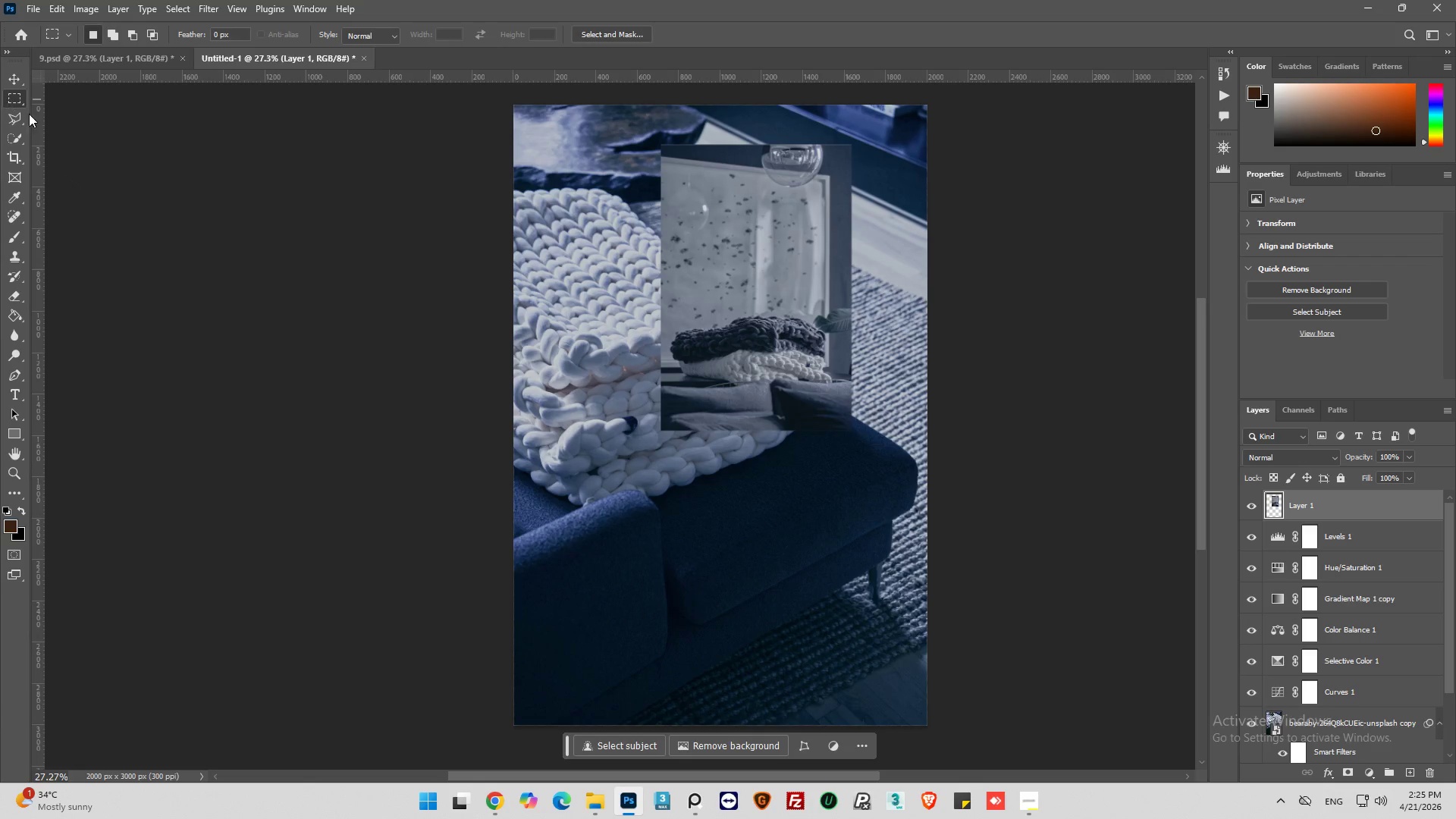 
hold_key(key=AltLeft, duration=0.33)
scroll: coordinate [799, 392], scroll_direction: up, amount: 4.0
 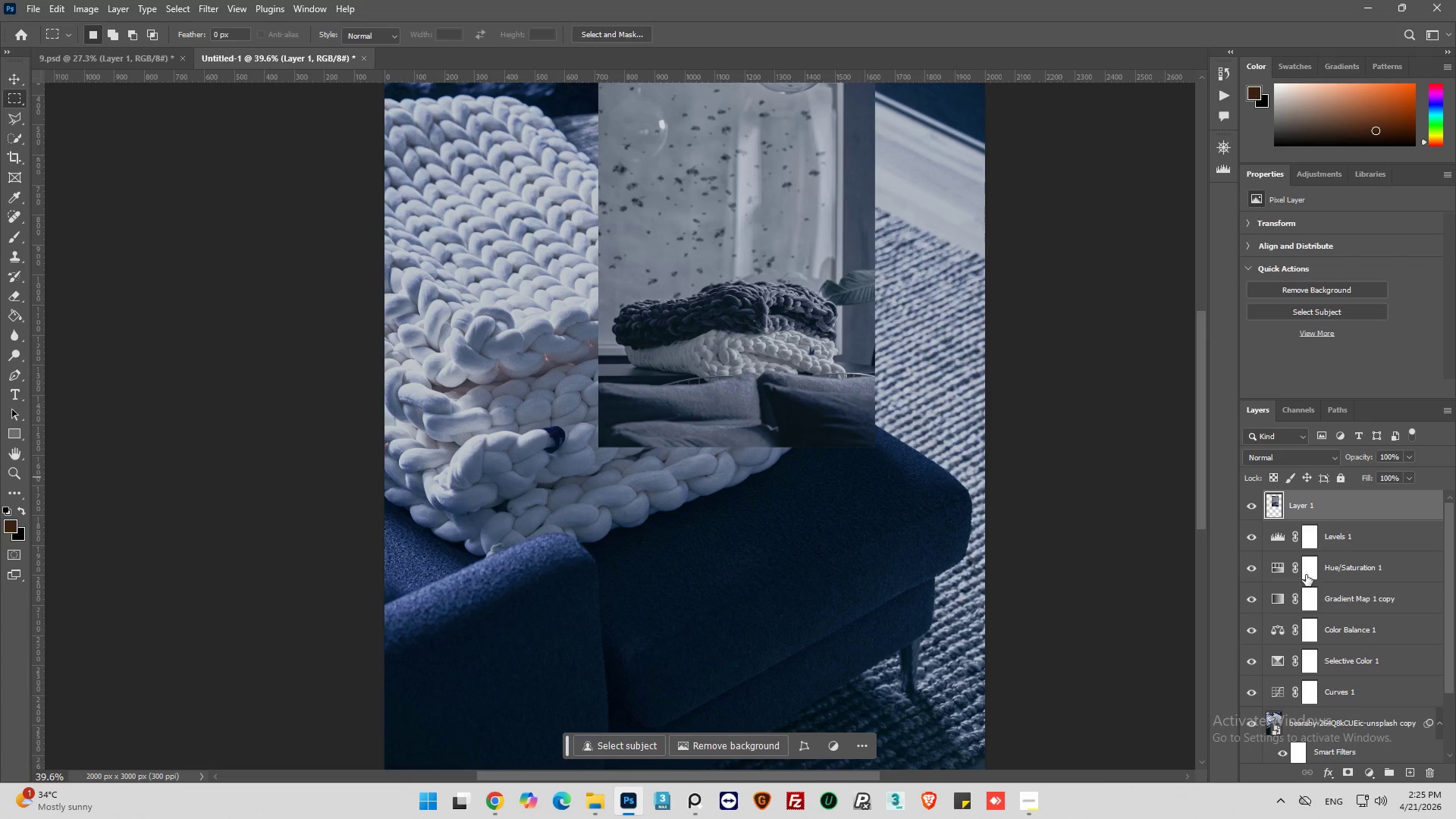 
left_click([1282, 566])
 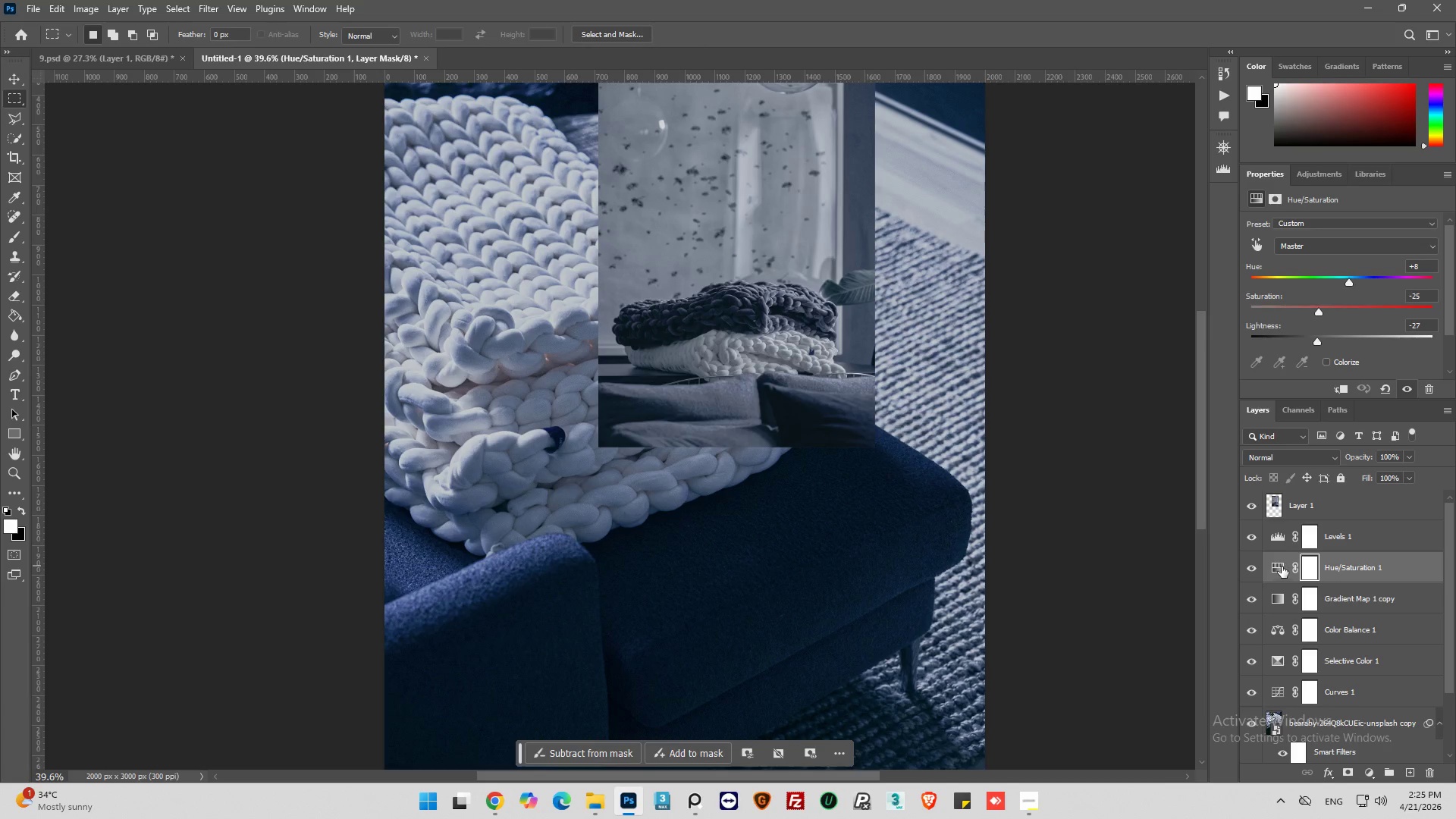 
left_click_drag(start_coordinate=[1320, 312], to_coordinate=[1301, 315])
 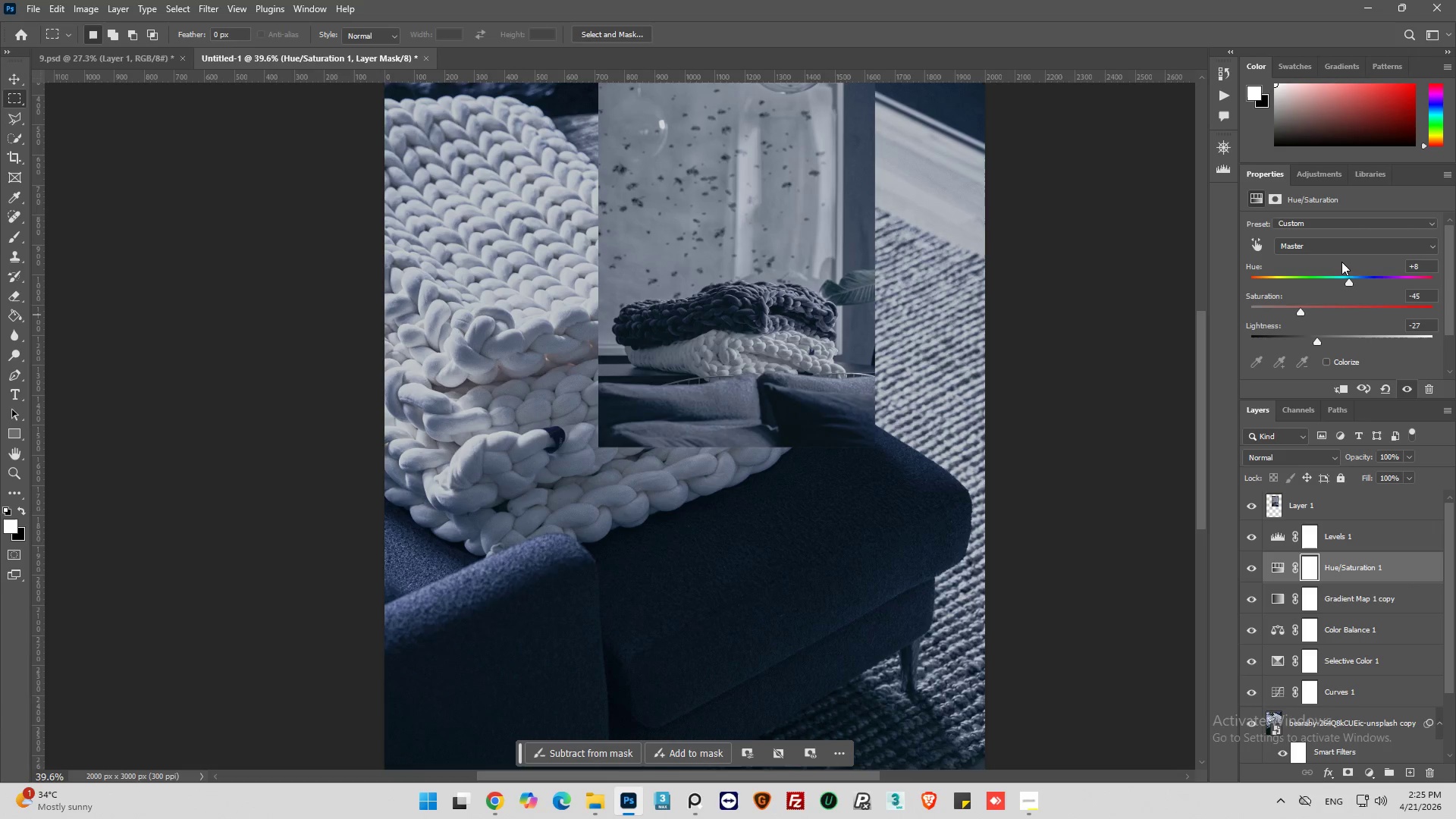 
wait(5.98)
 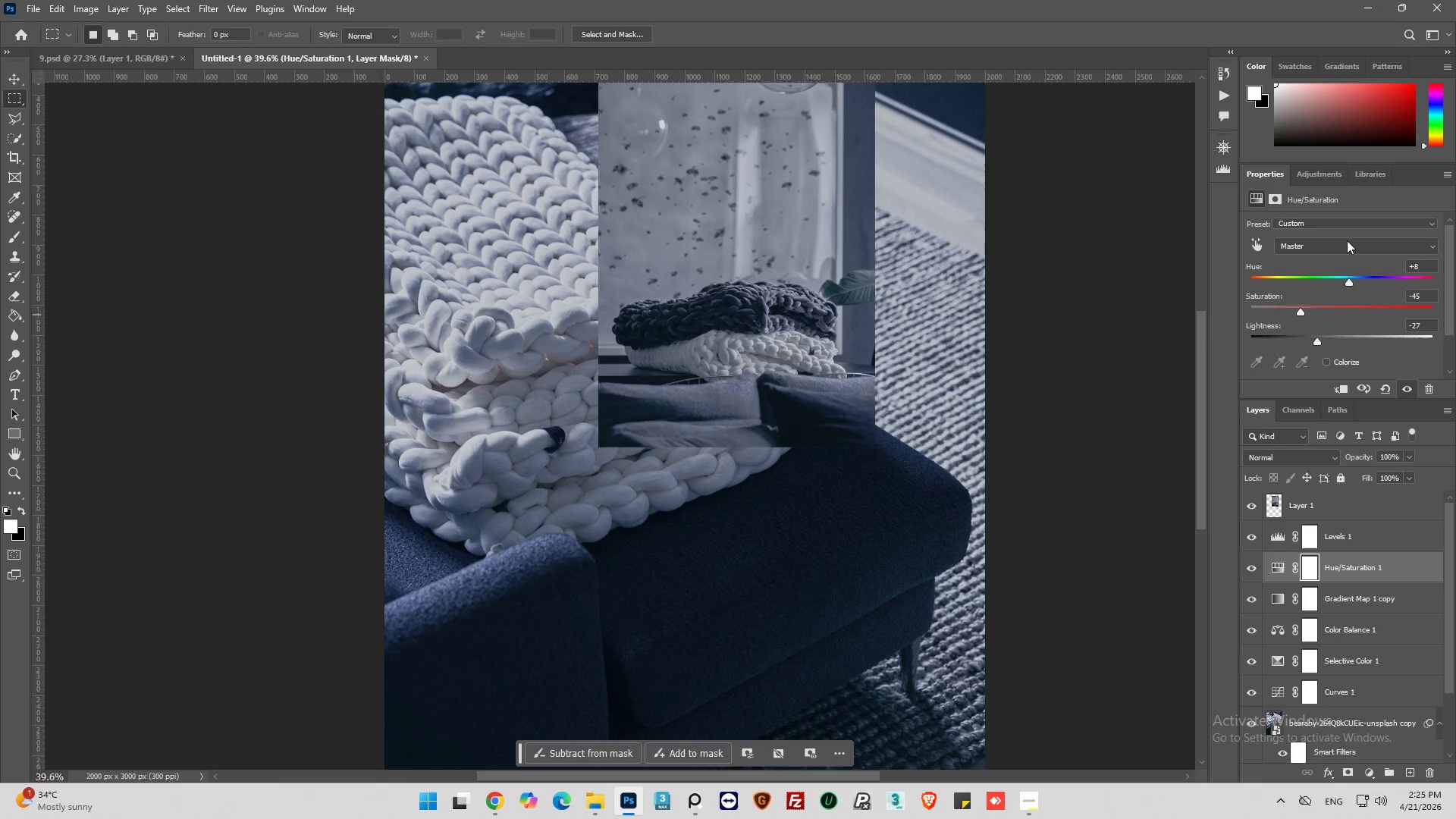 
left_click([1350, 279])
 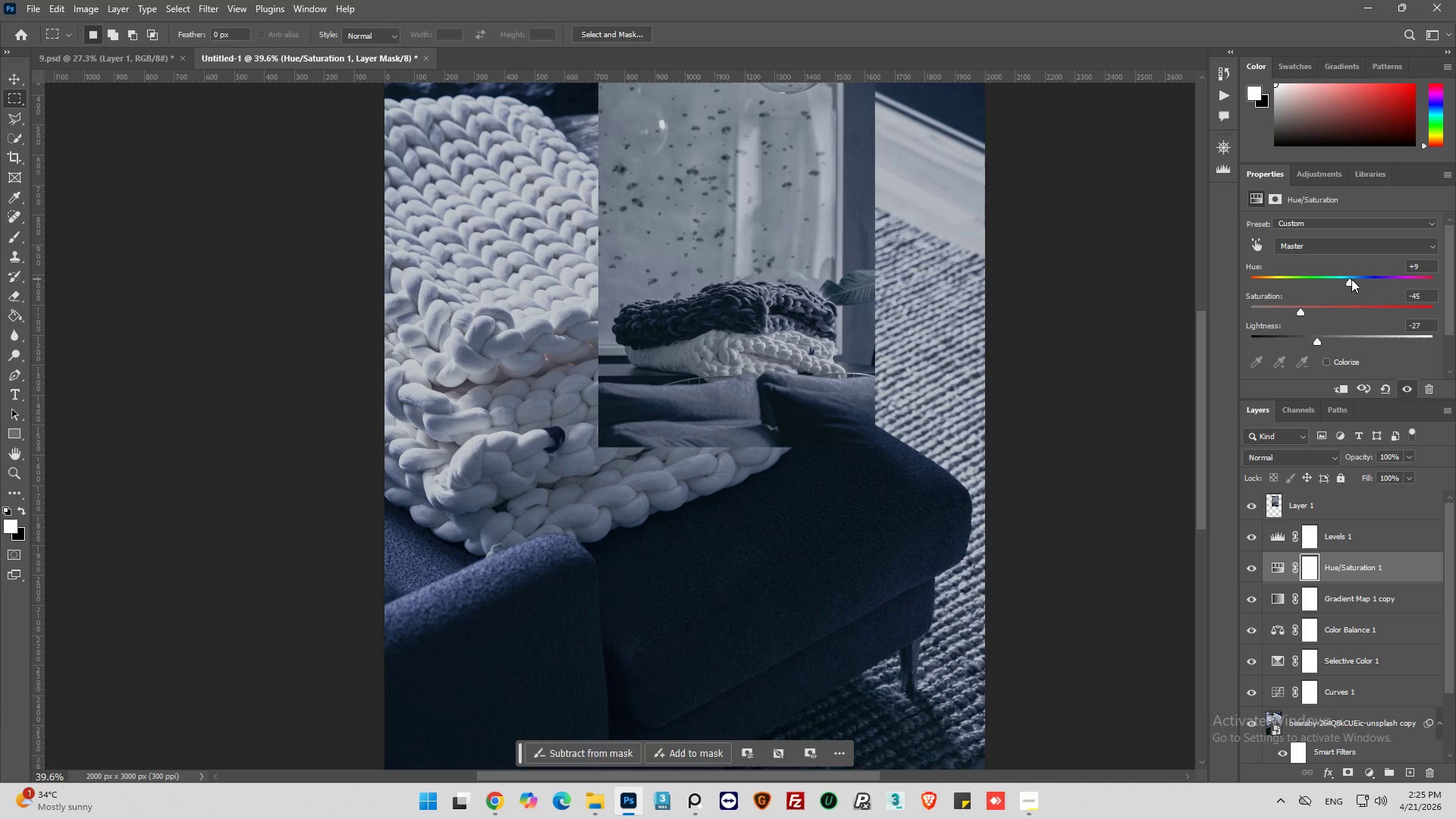 
left_click([1351, 279])
 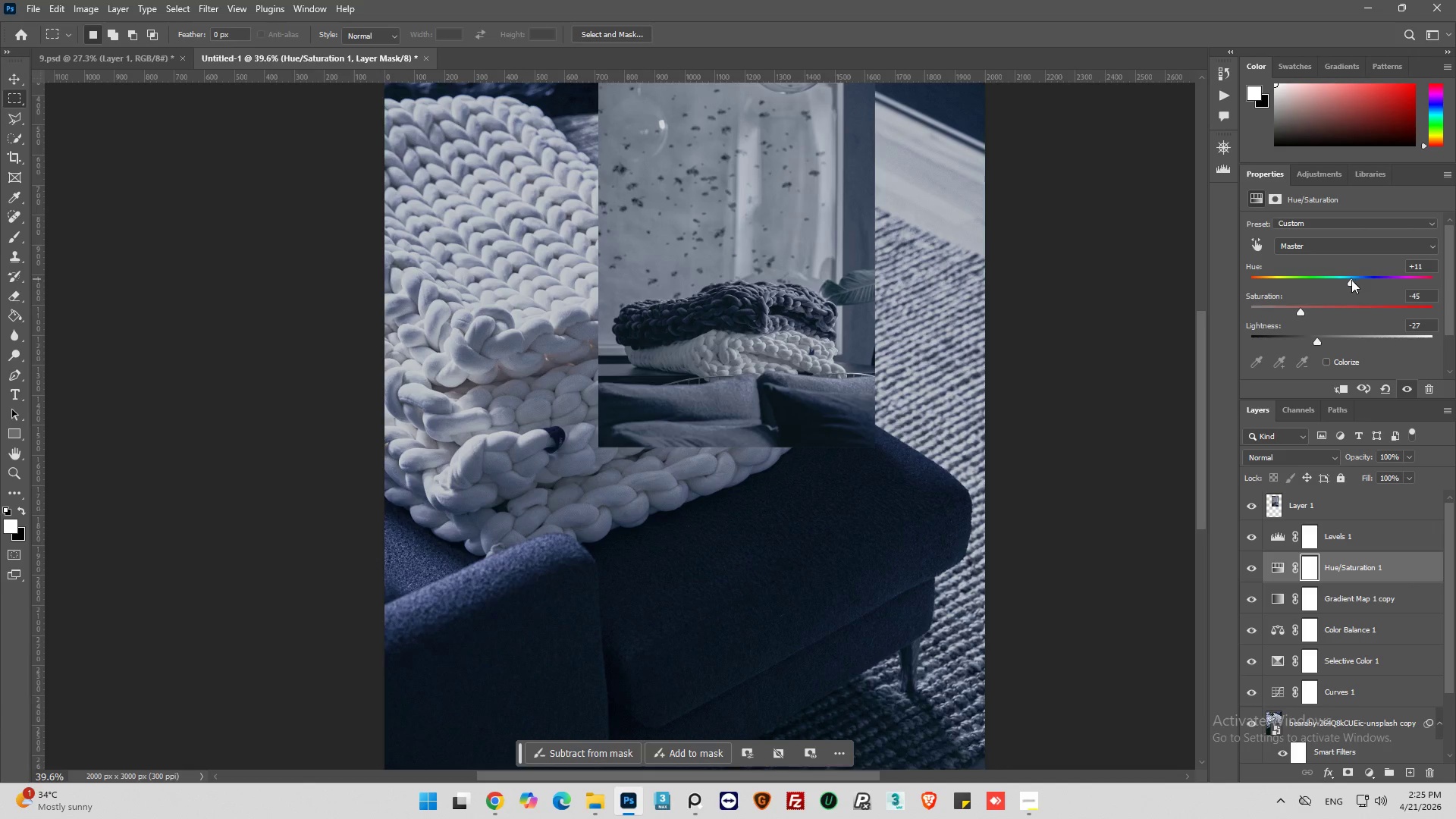 
left_click([1349, 280])
 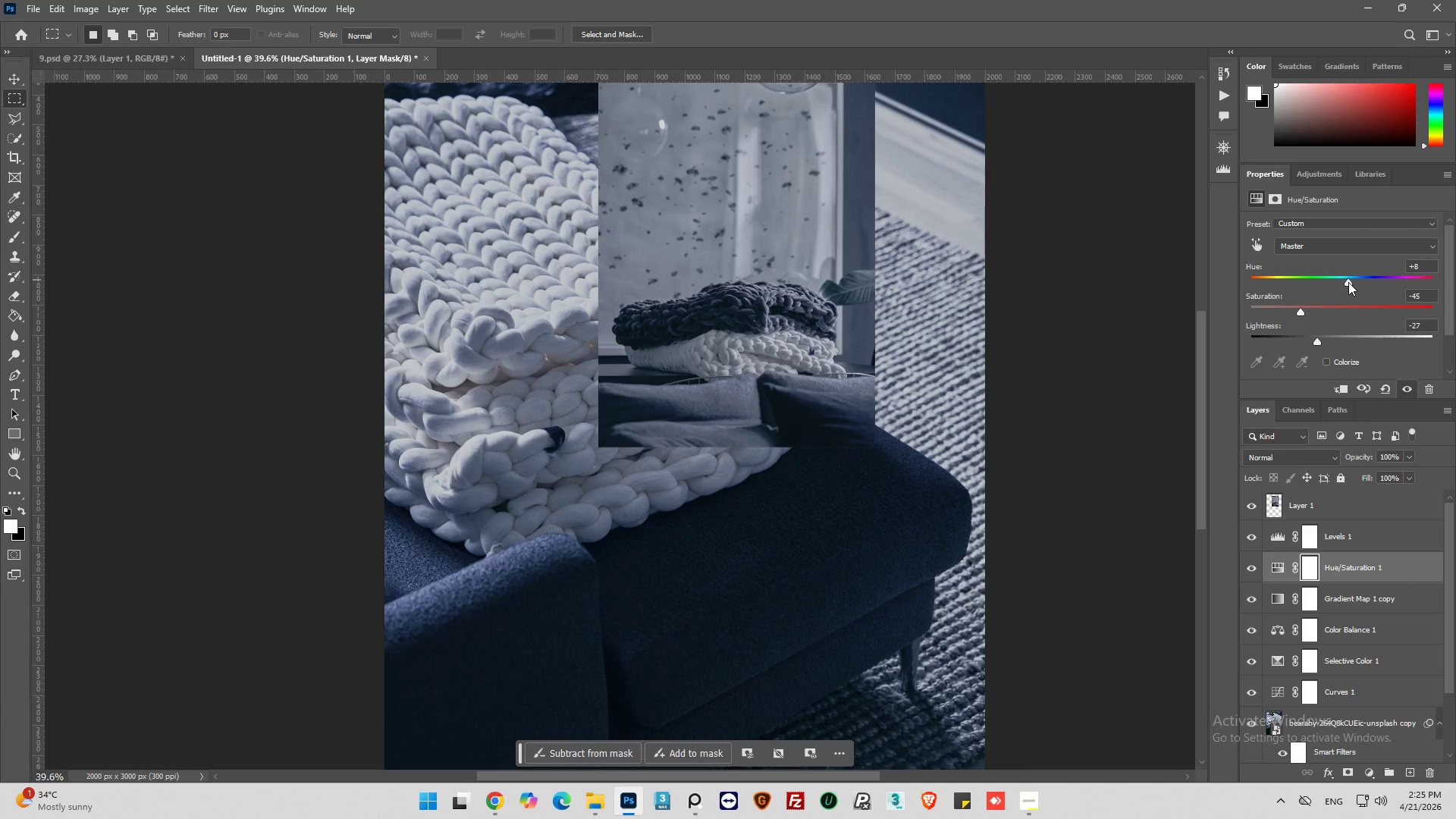 
left_click([1348, 282])
 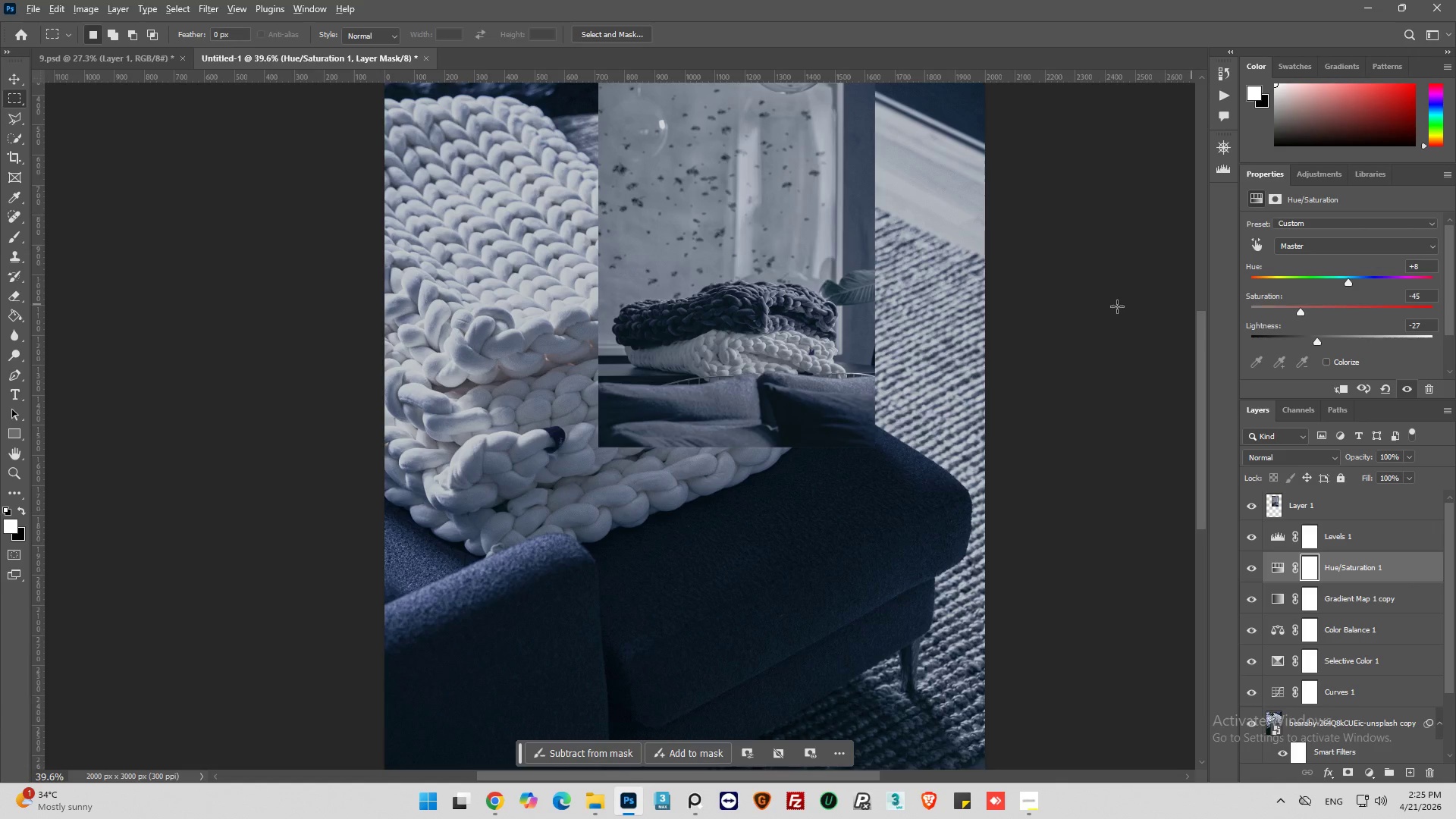 
hold_key(key=AltLeft, duration=0.56)
scroll: coordinate [595, 438], scroll_direction: down, amount: 4.0
 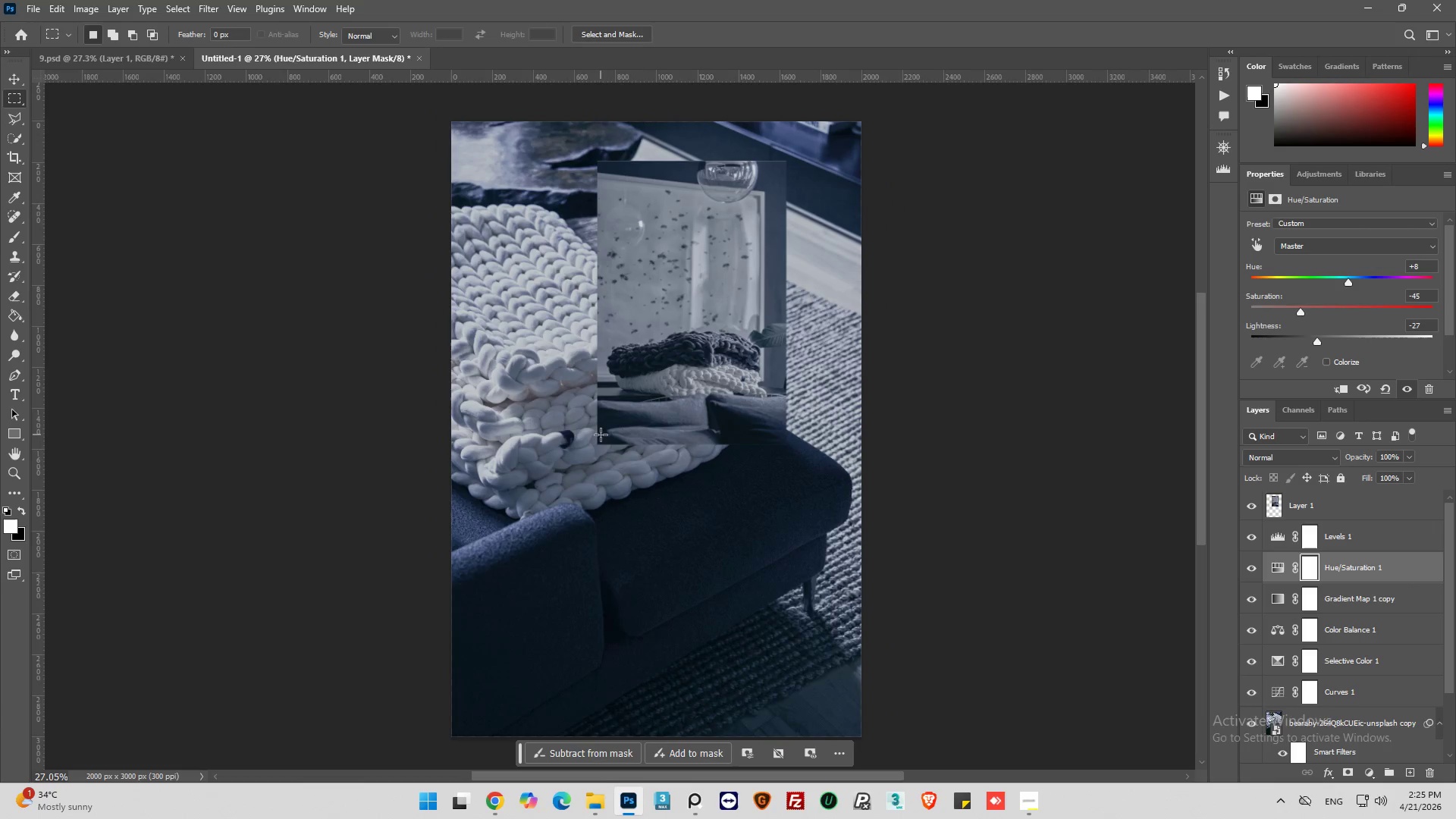 
scroll: coordinate [607, 433], scroll_direction: up, amount: 6.0
 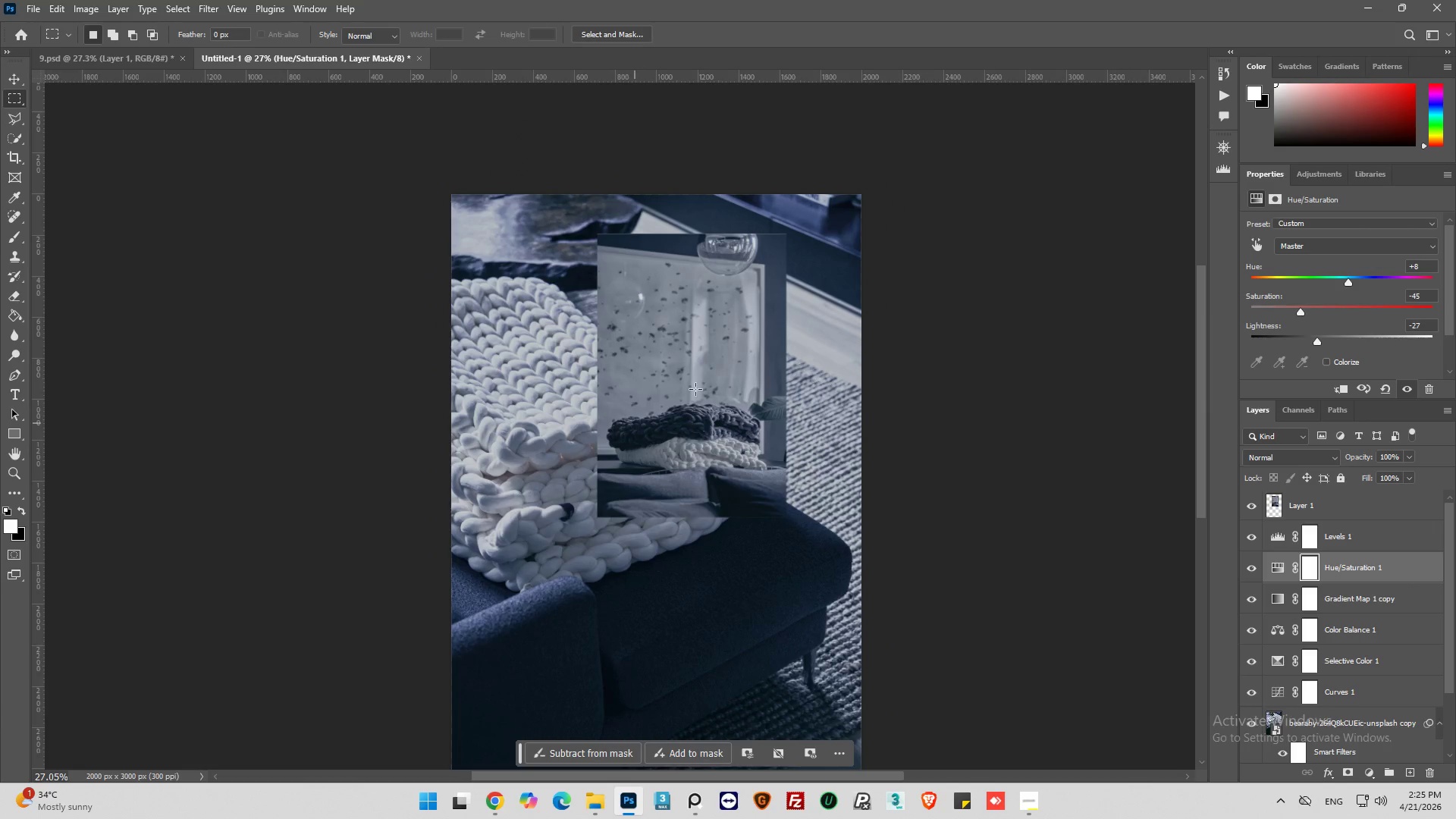 
hold_key(key=AltLeft, duration=0.89)
scroll: coordinate [790, 259], scroll_direction: up, amount: 10.0
 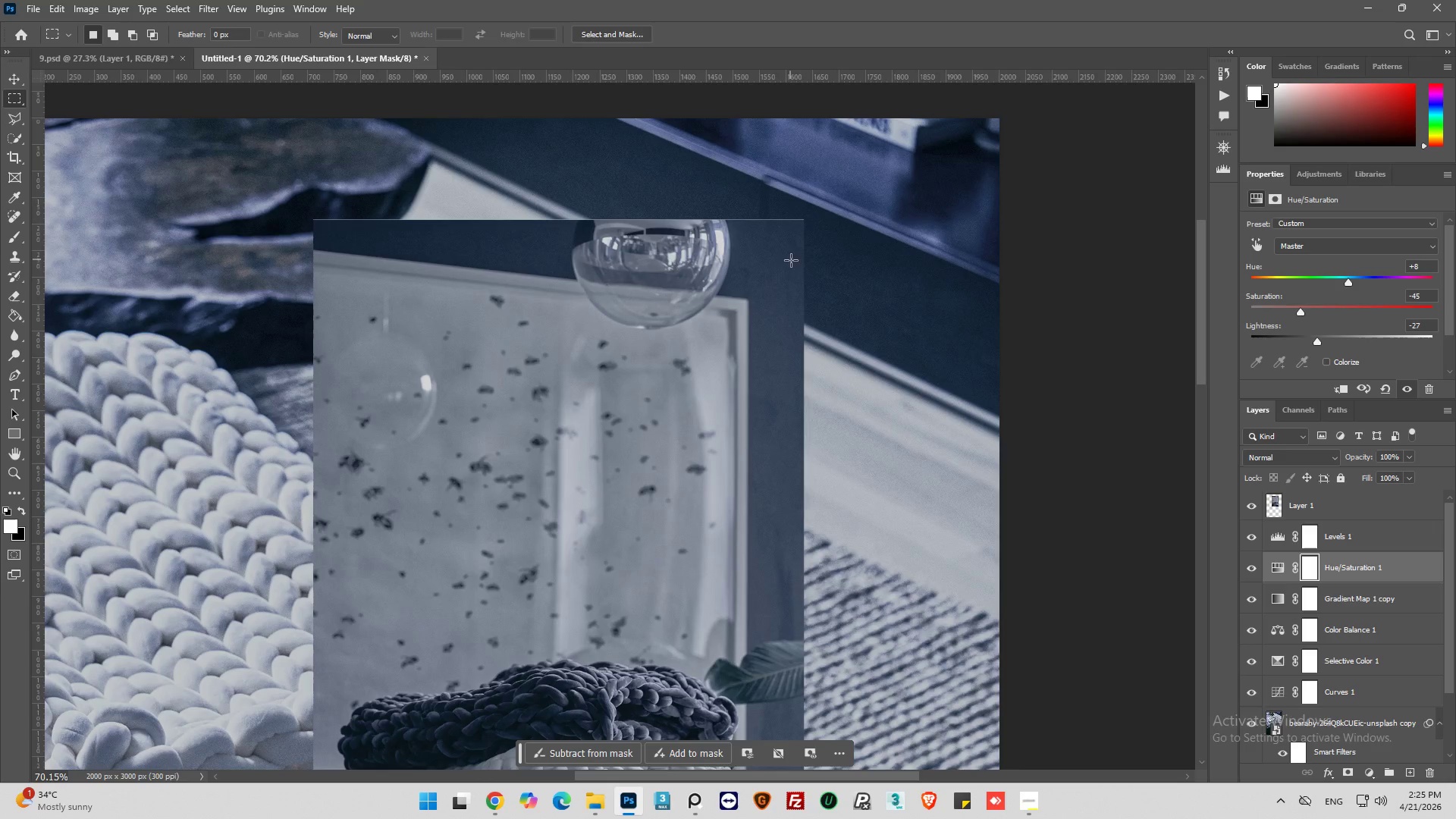 
hold_key(key=AltLeft, duration=0.33)
scroll: coordinate [811, 278], scroll_direction: up, amount: 4.0
 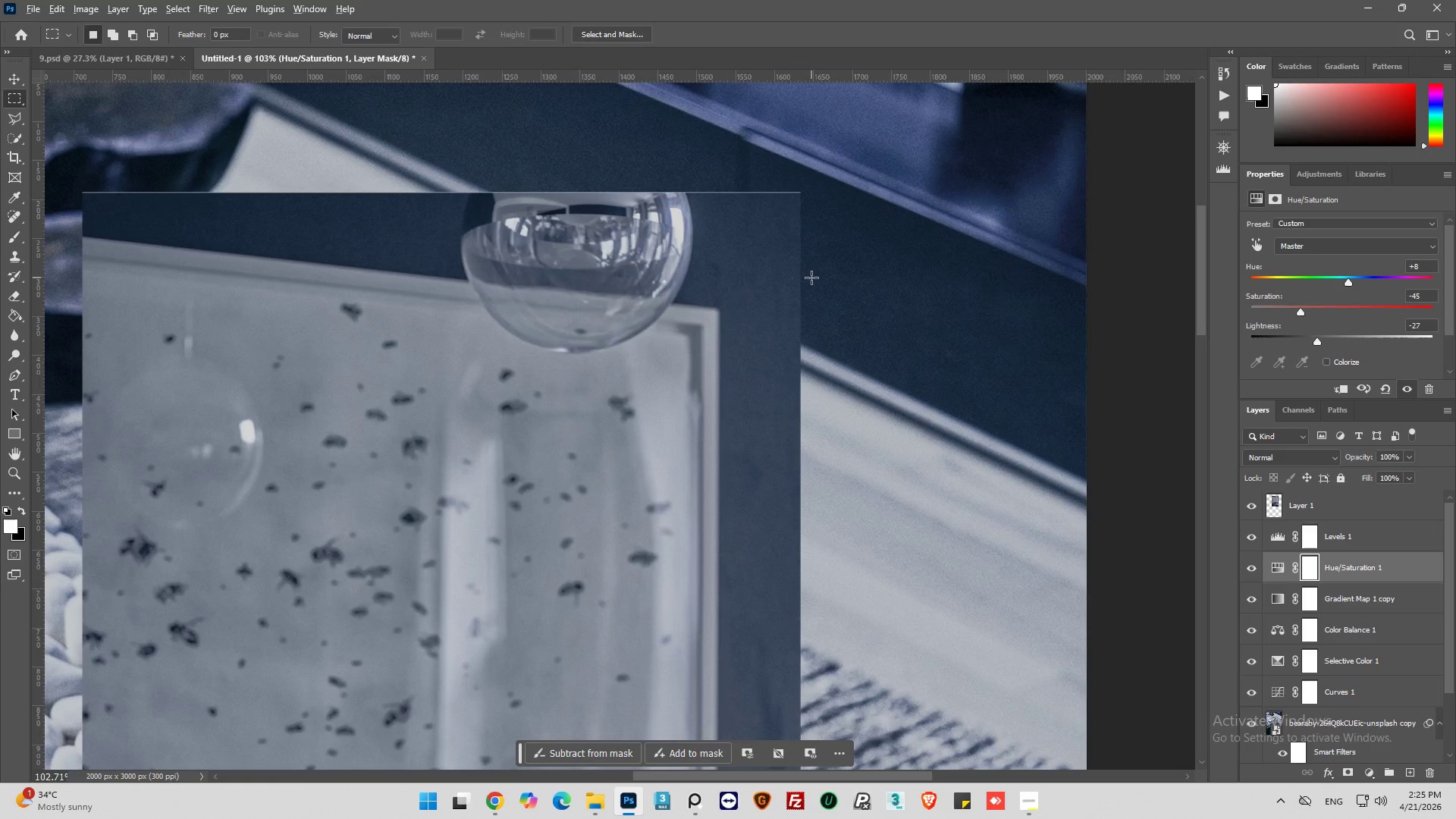 
hold_key(key=AltLeft, duration=0.34)
 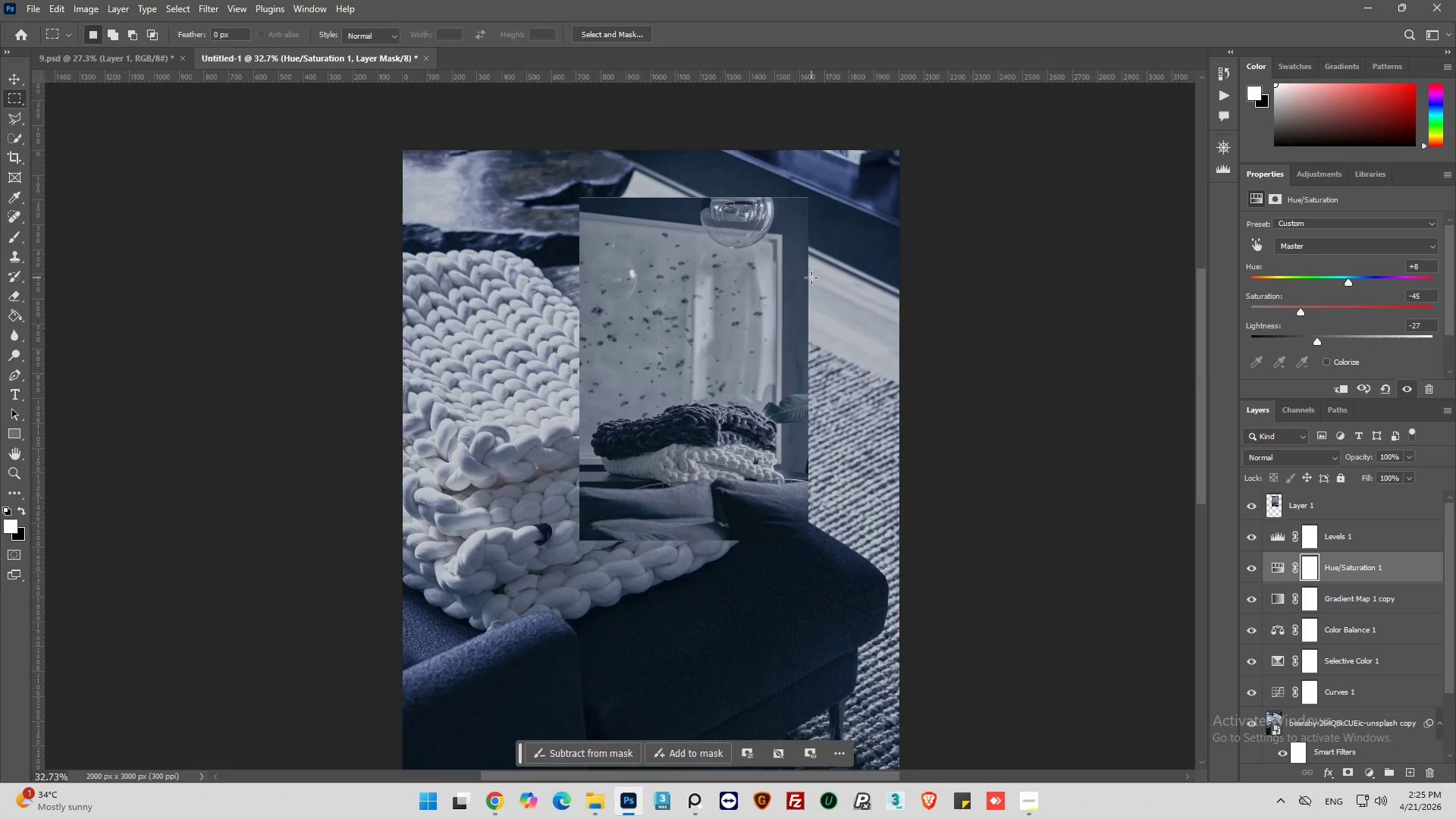 
key(Alt+AltLeft)
 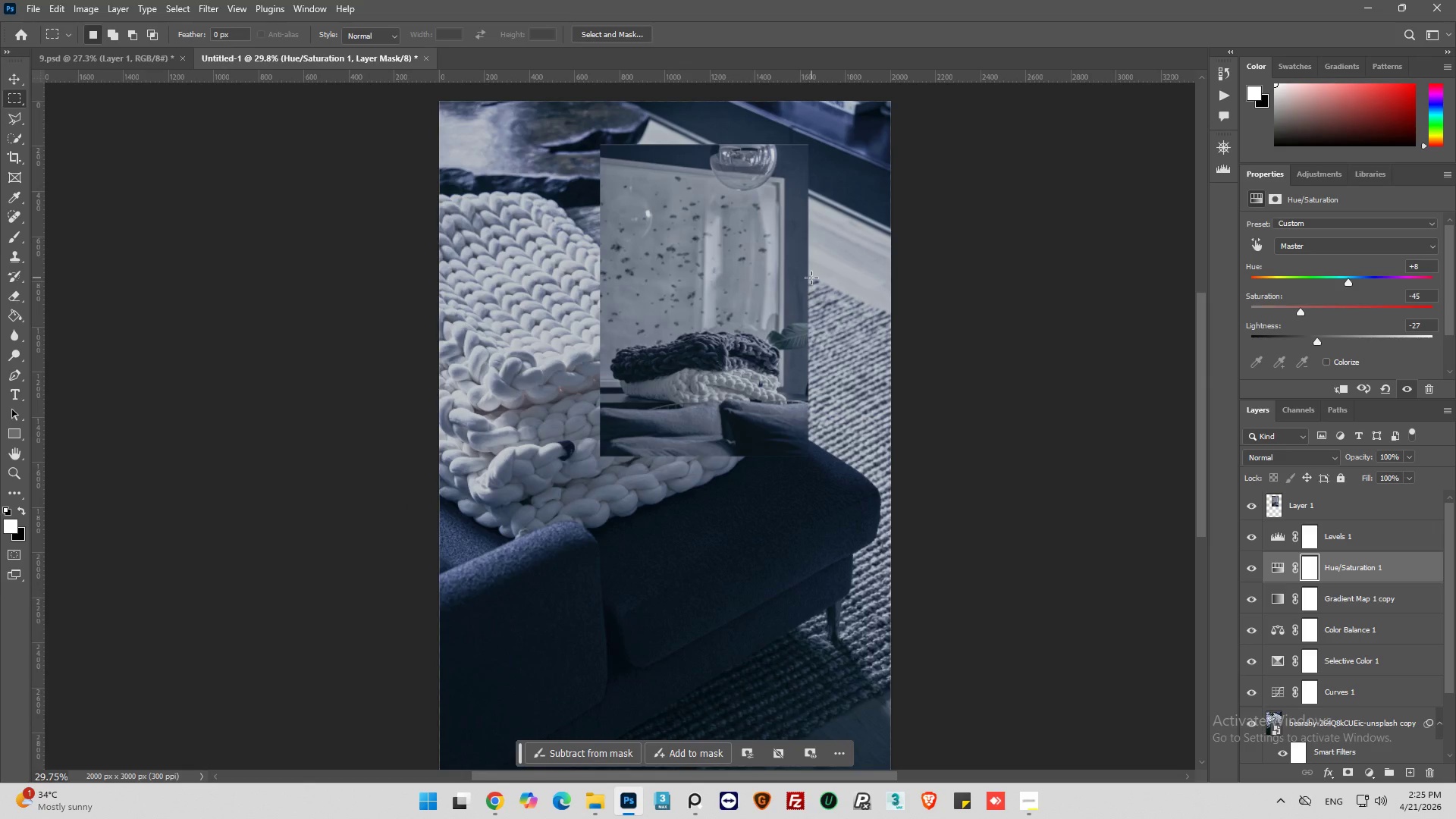 
key(Alt+AltLeft)
 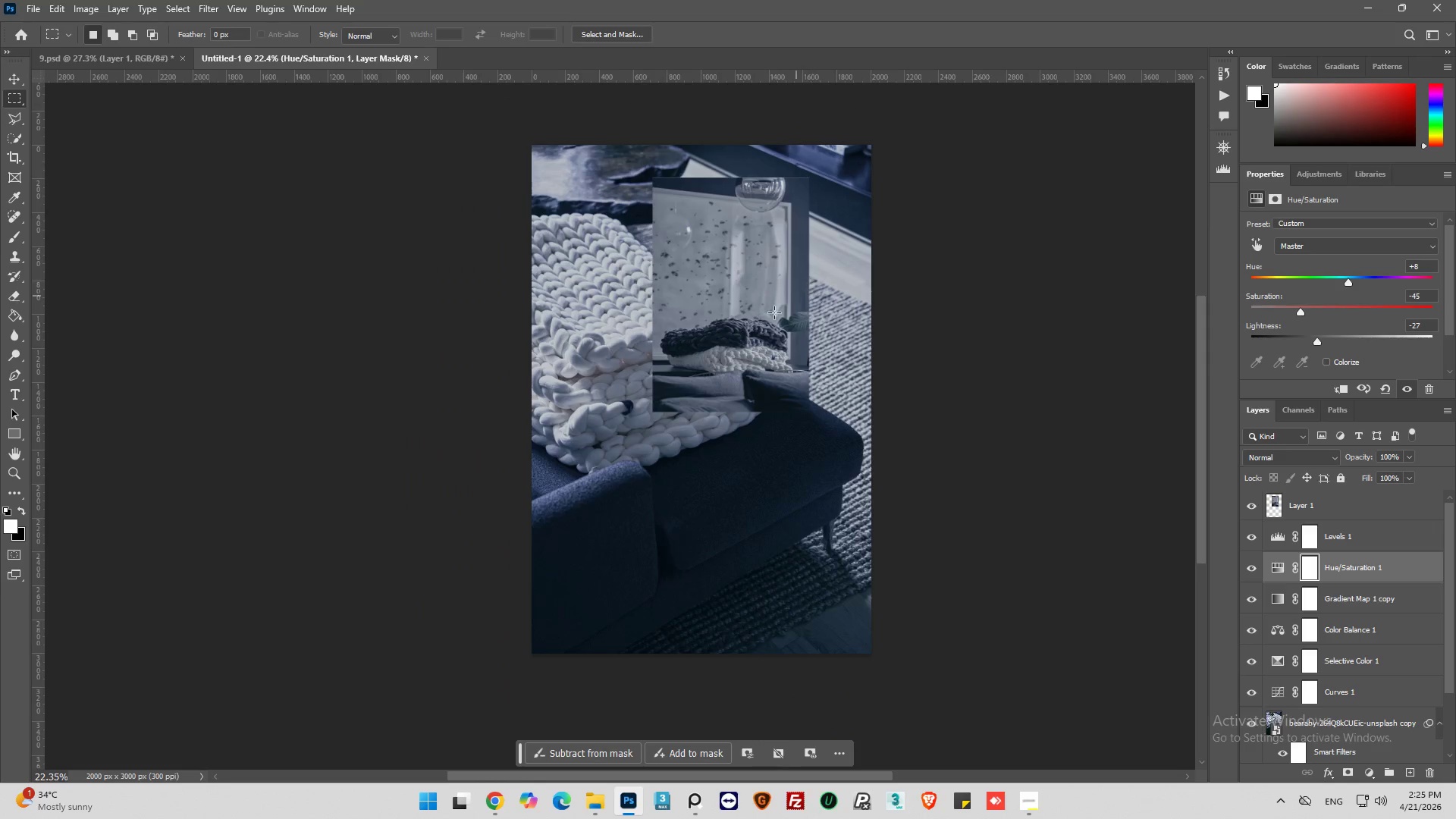 
hold_key(key=AltLeft, duration=0.39)
scroll: coordinate [770, 317], scroll_direction: down, amount: 22.0
 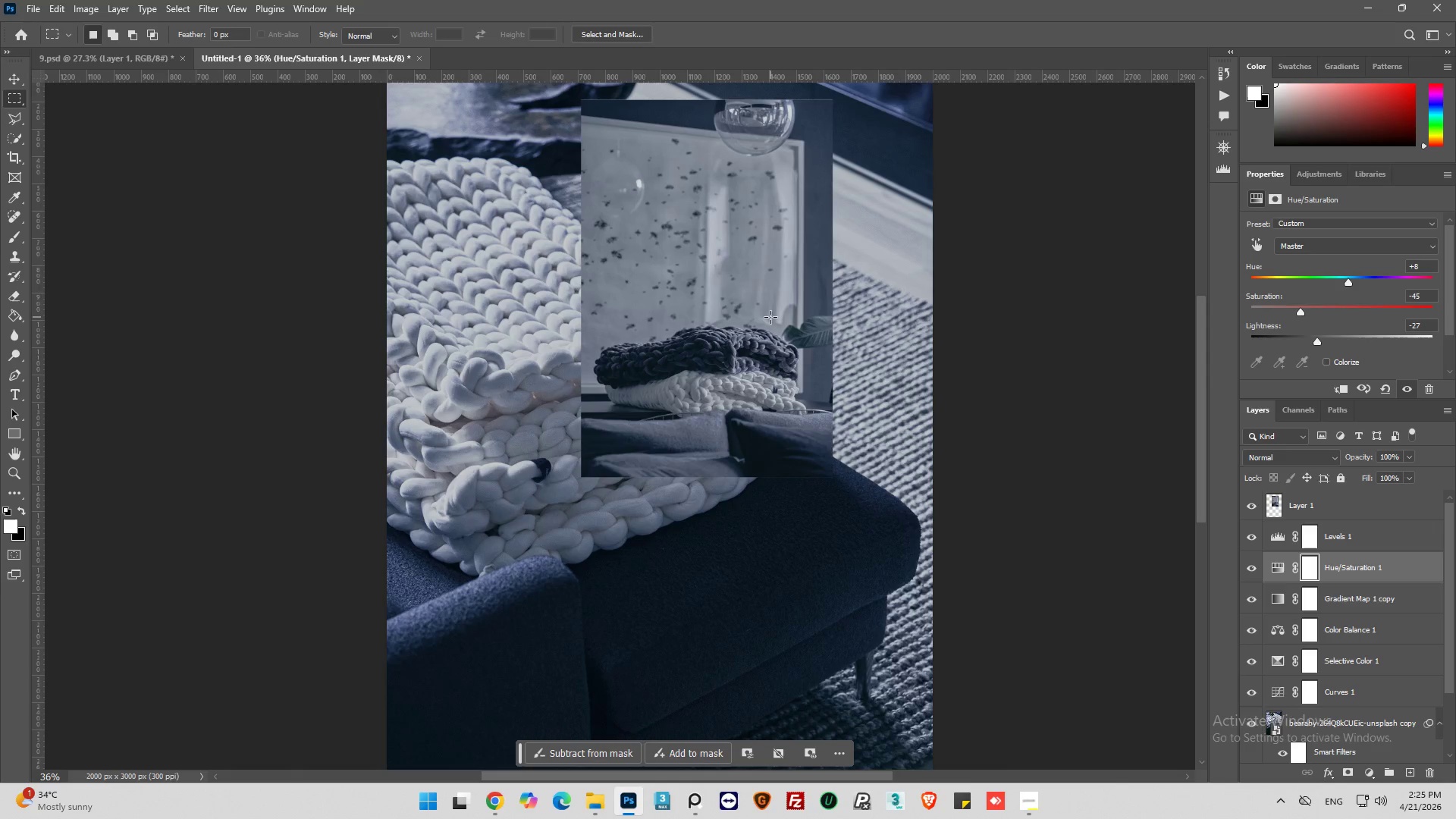 
scroll: coordinate [770, 317], scroll_direction: up, amount: 2.0
 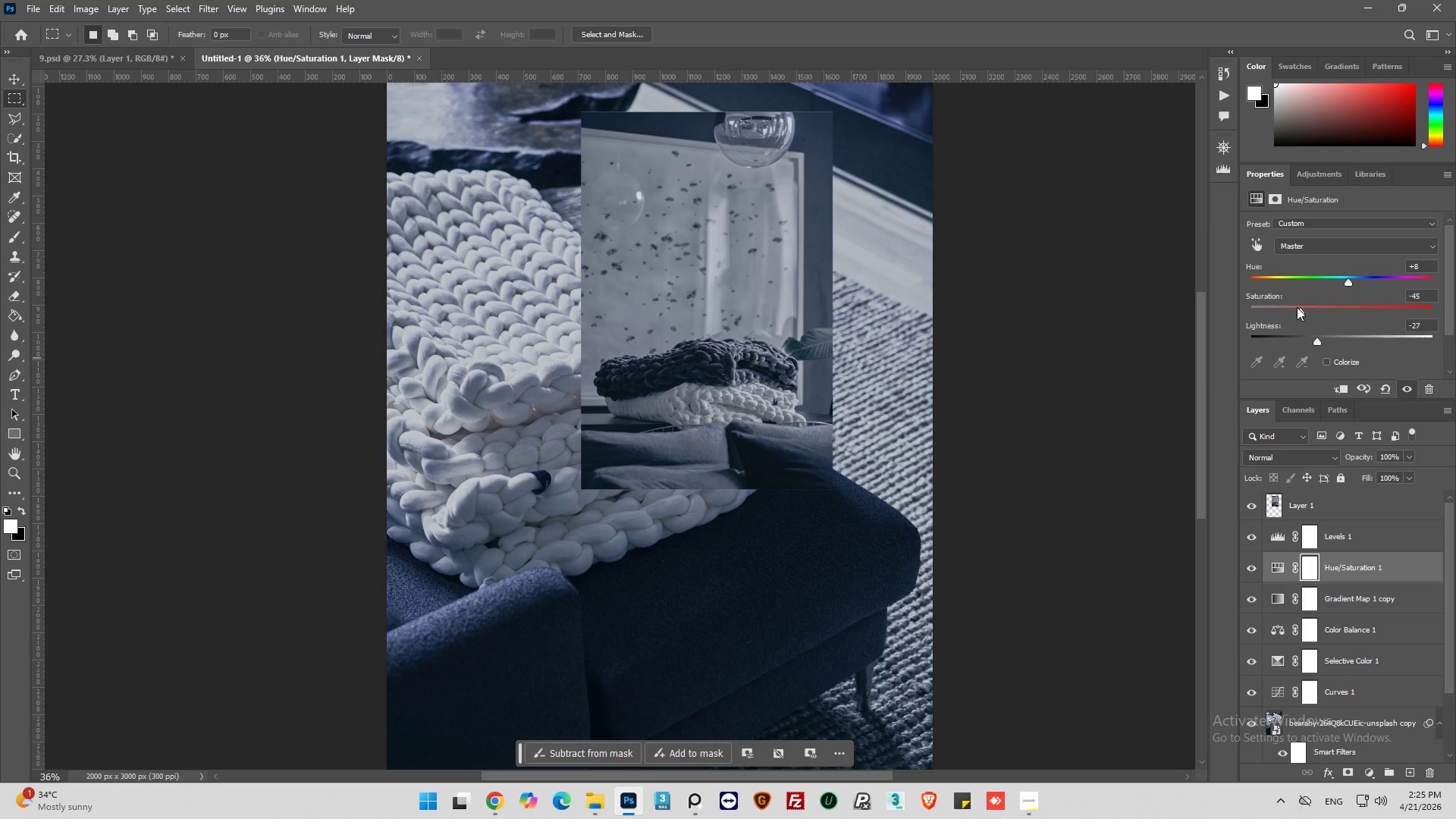 
left_click([1294, 307])
 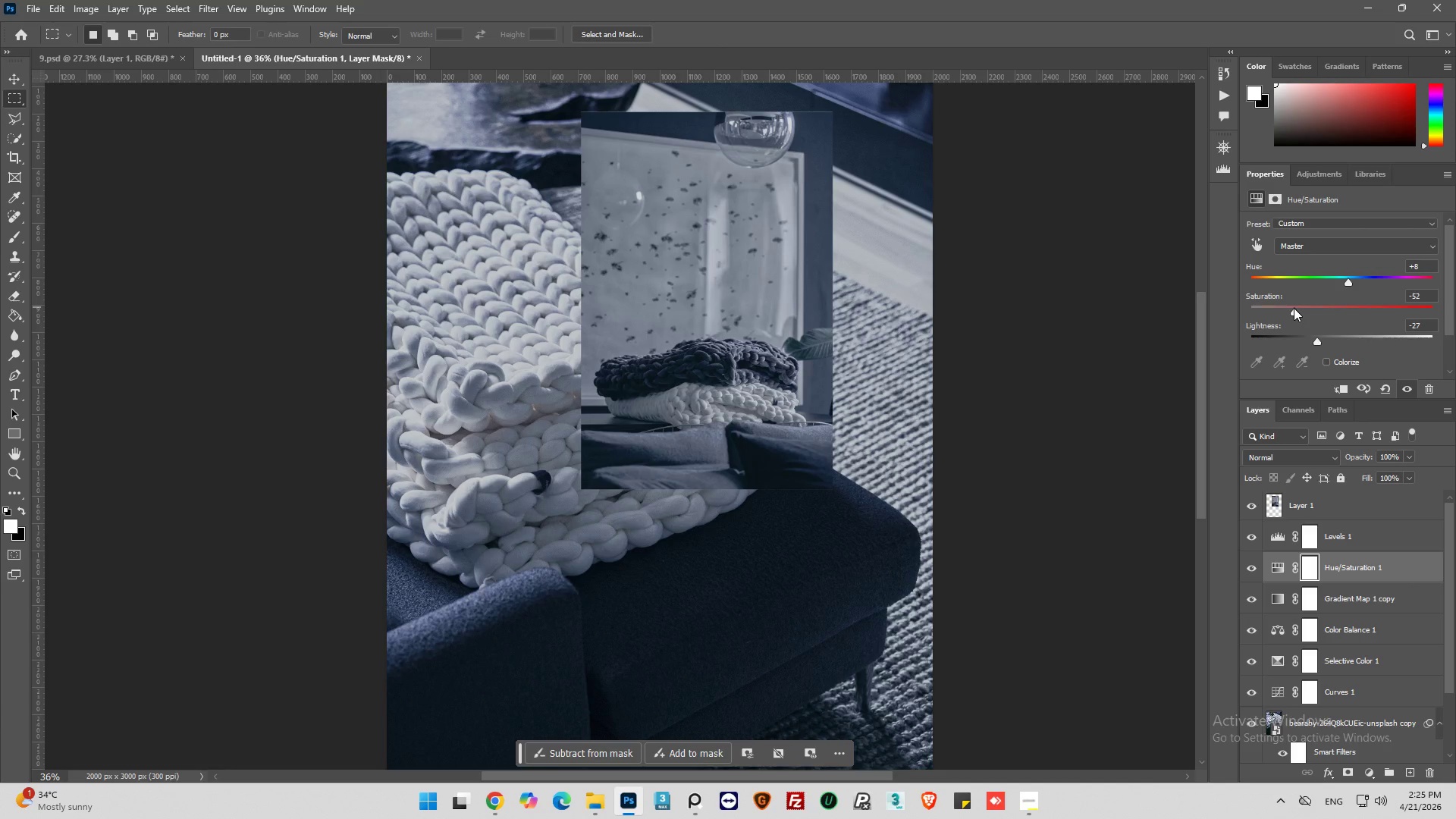 
key(Control+Z)
 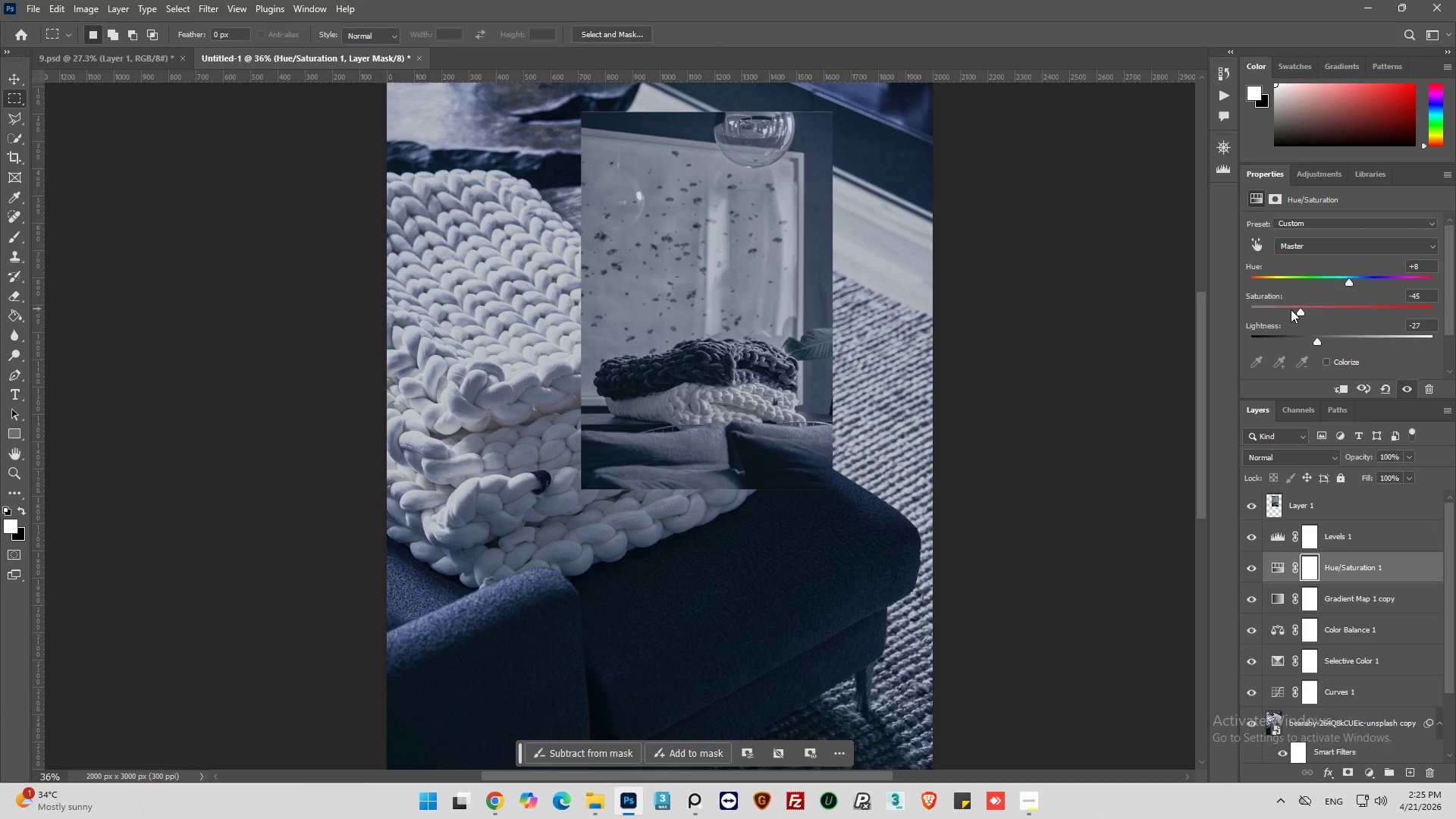 
left_click([1293, 309])
 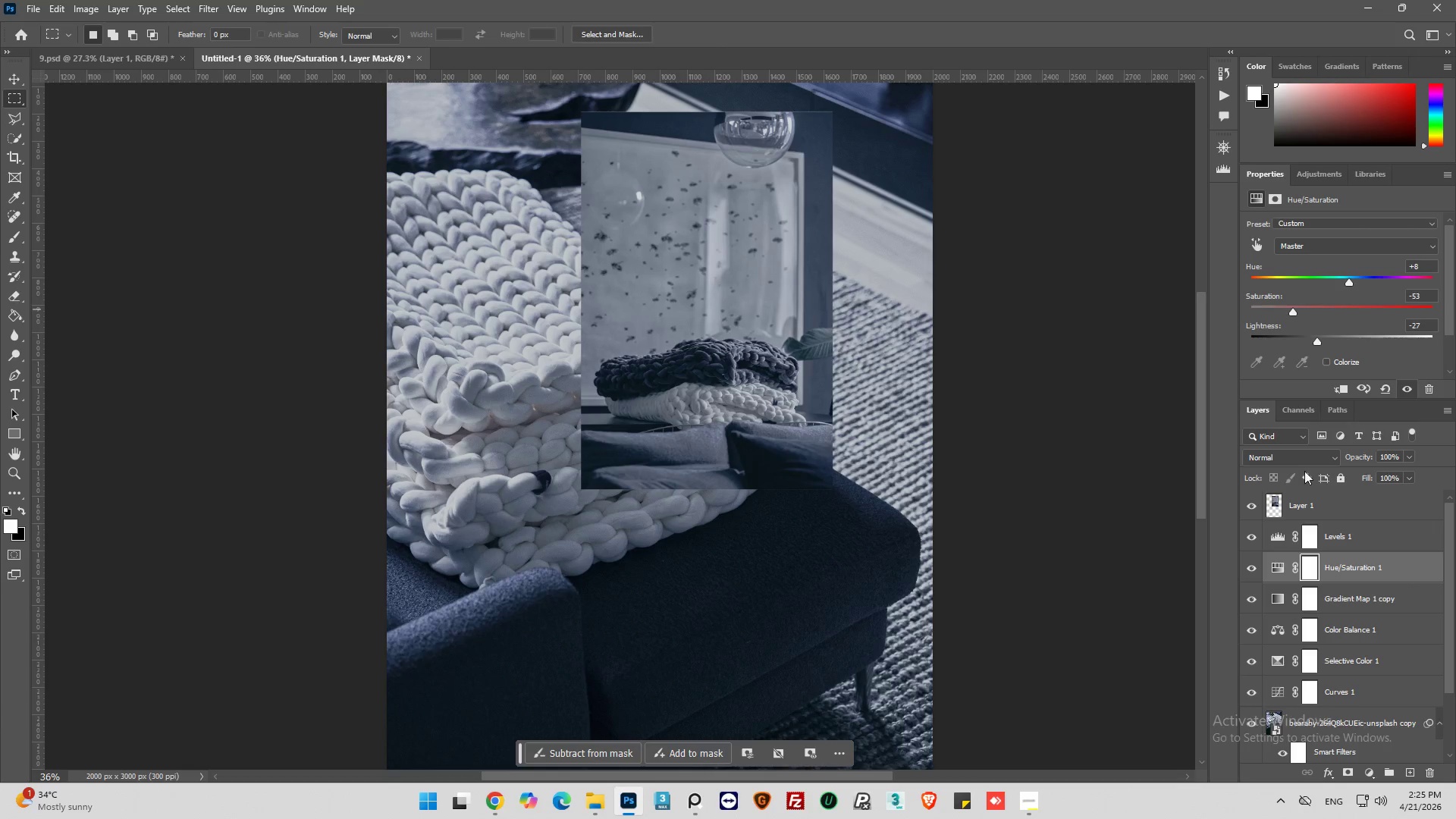 
left_click([1254, 504])
 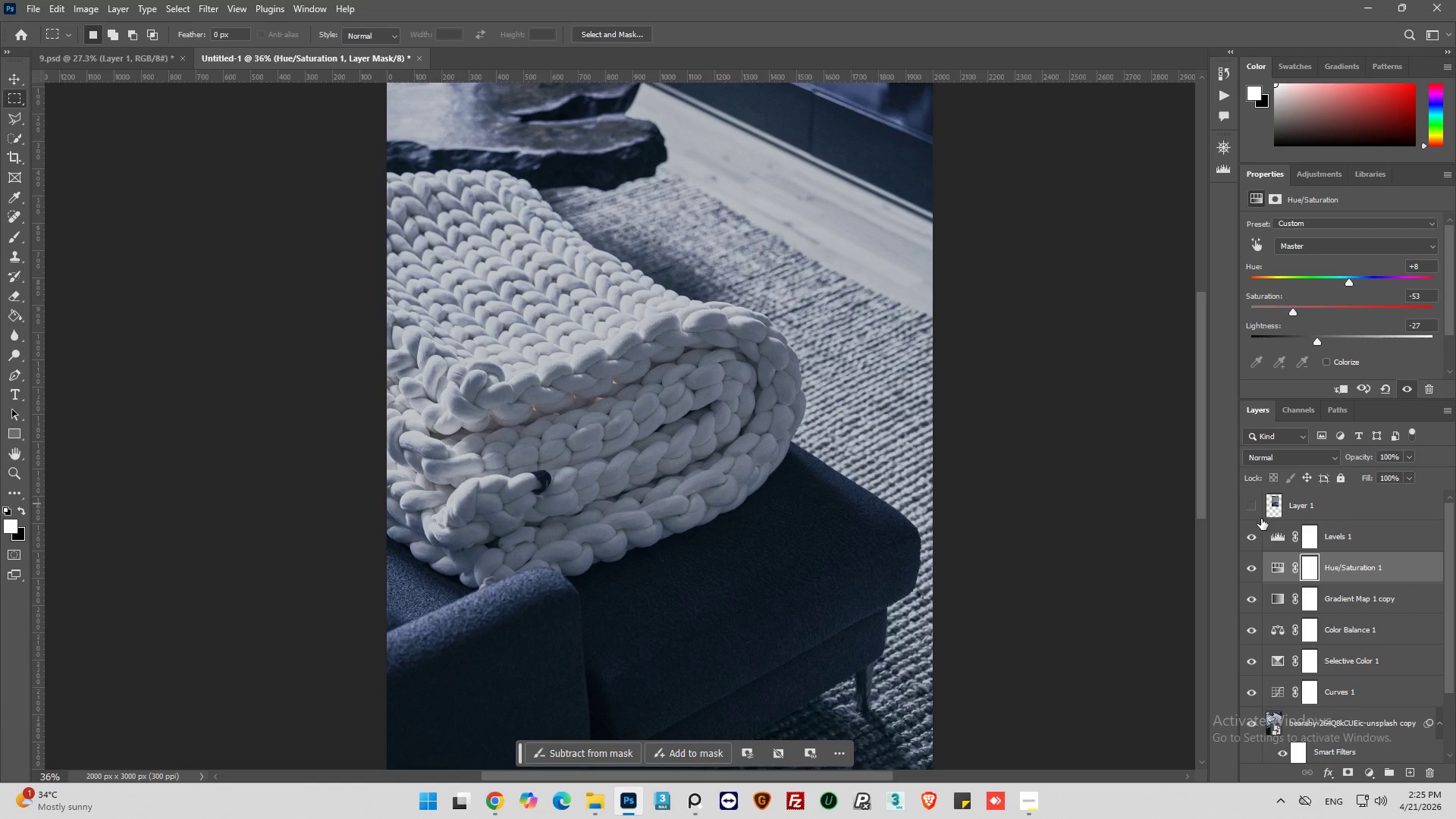 
key(Control+S)
 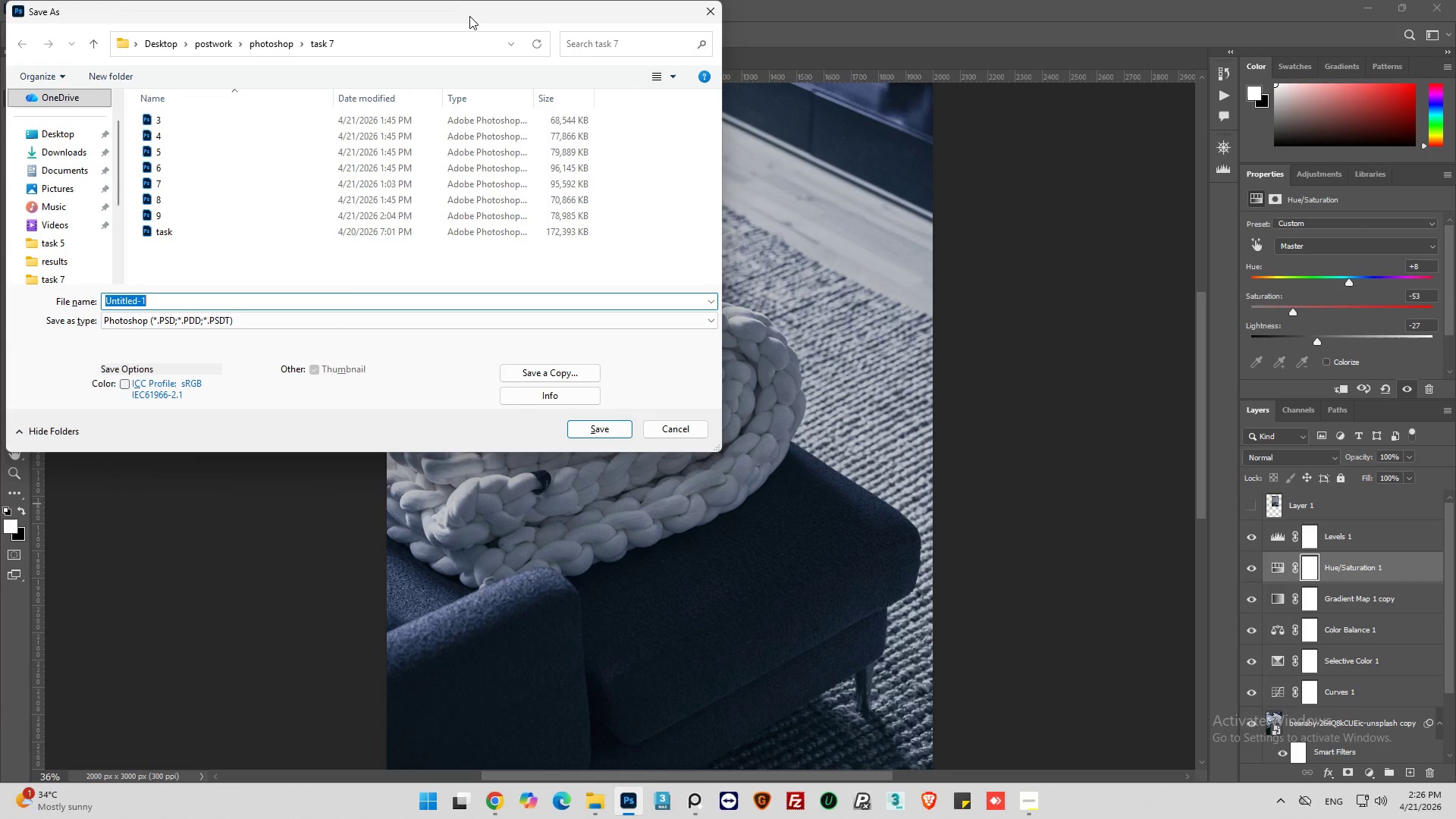 
type(10)
 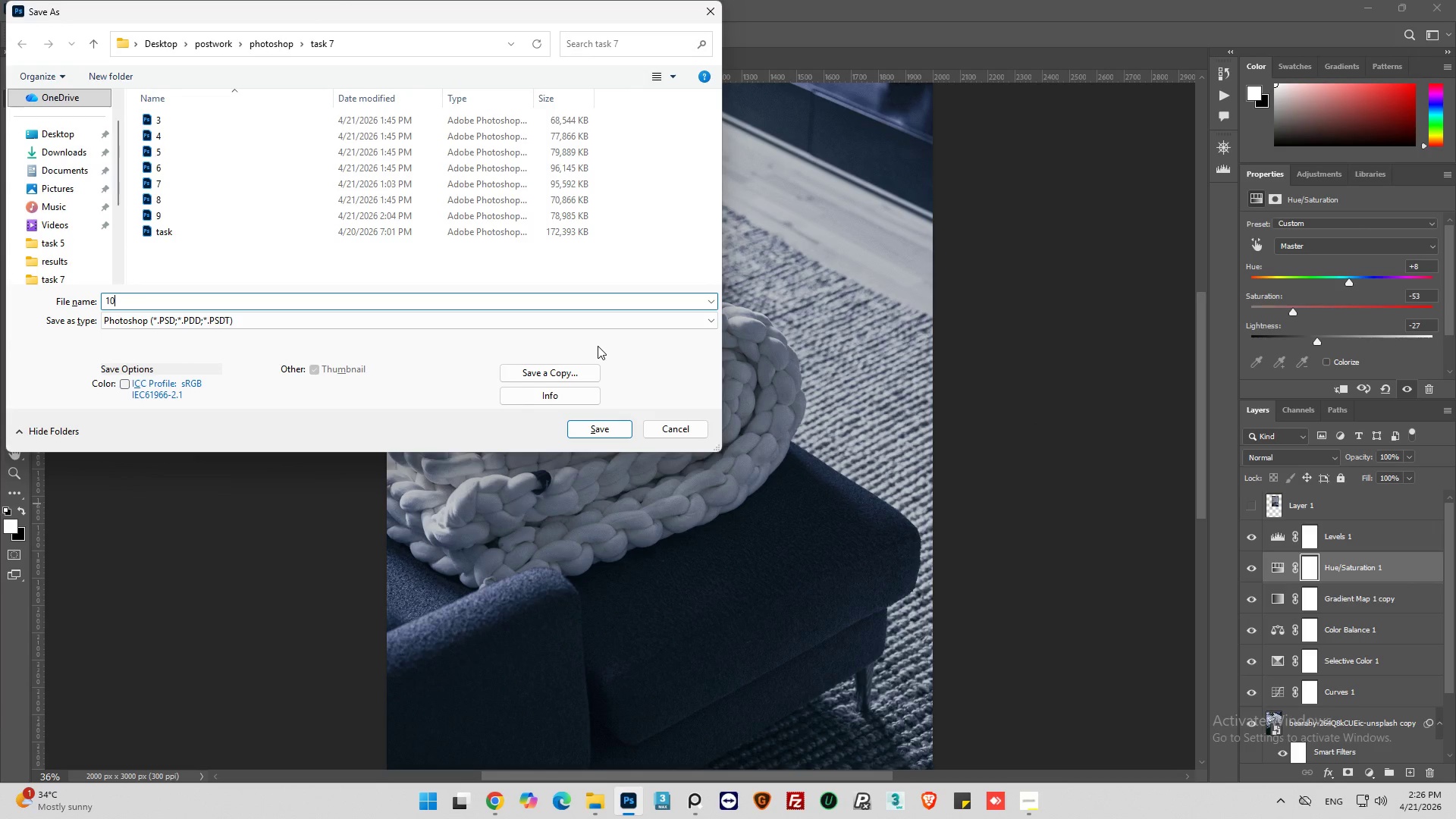 
key(Enter)
 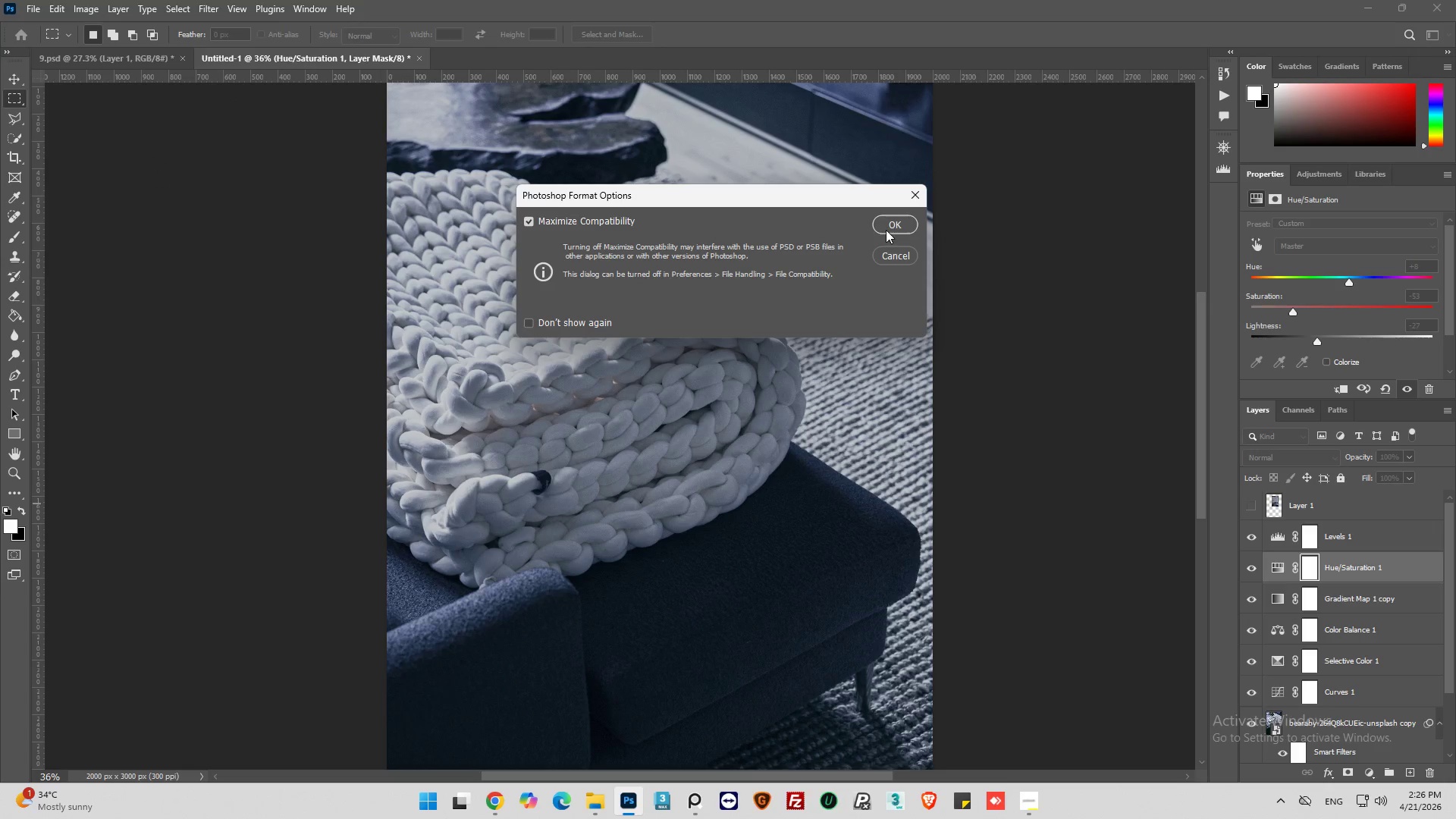 
left_click([886, 223])
 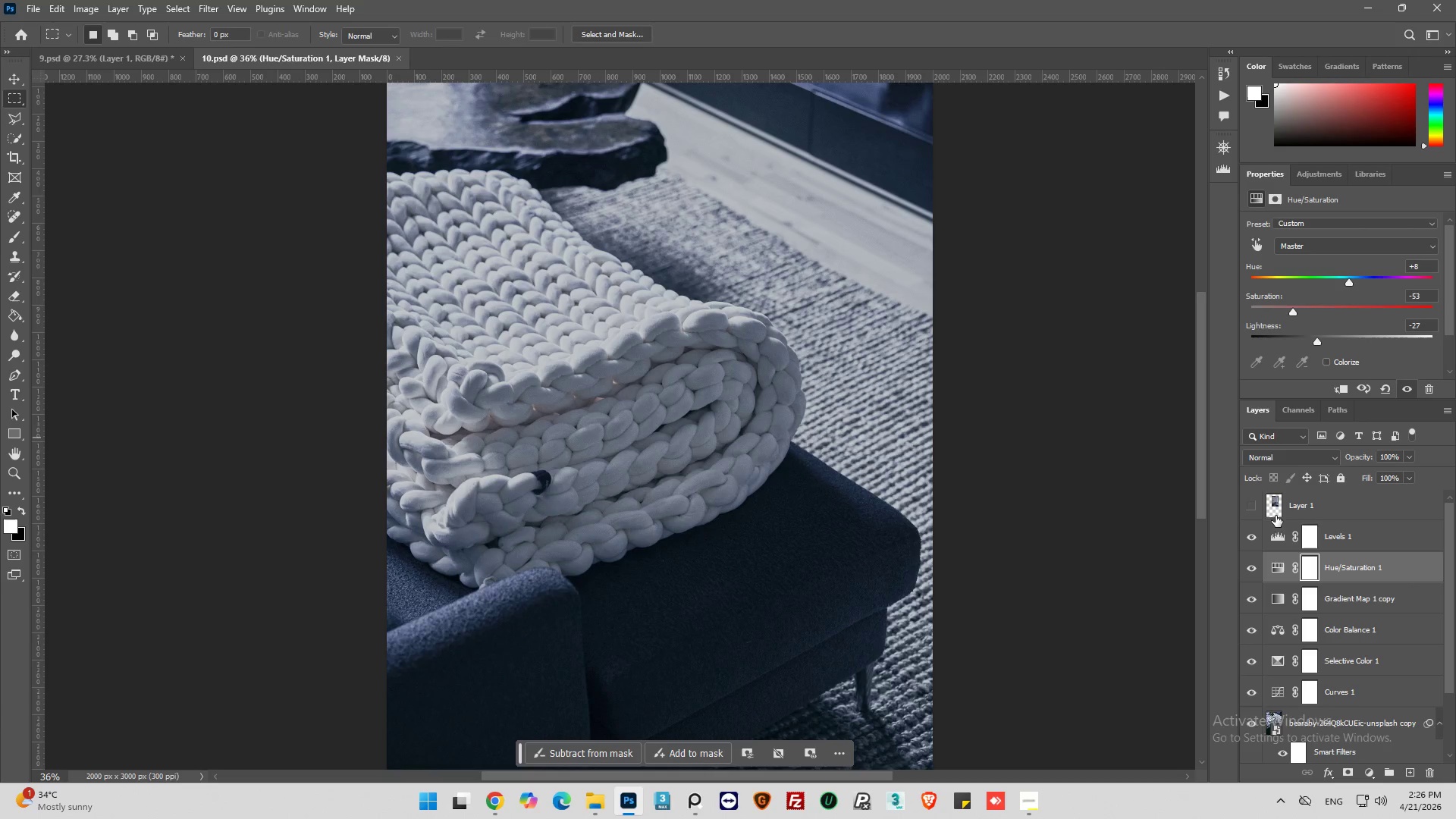 
left_click([1250, 504])
 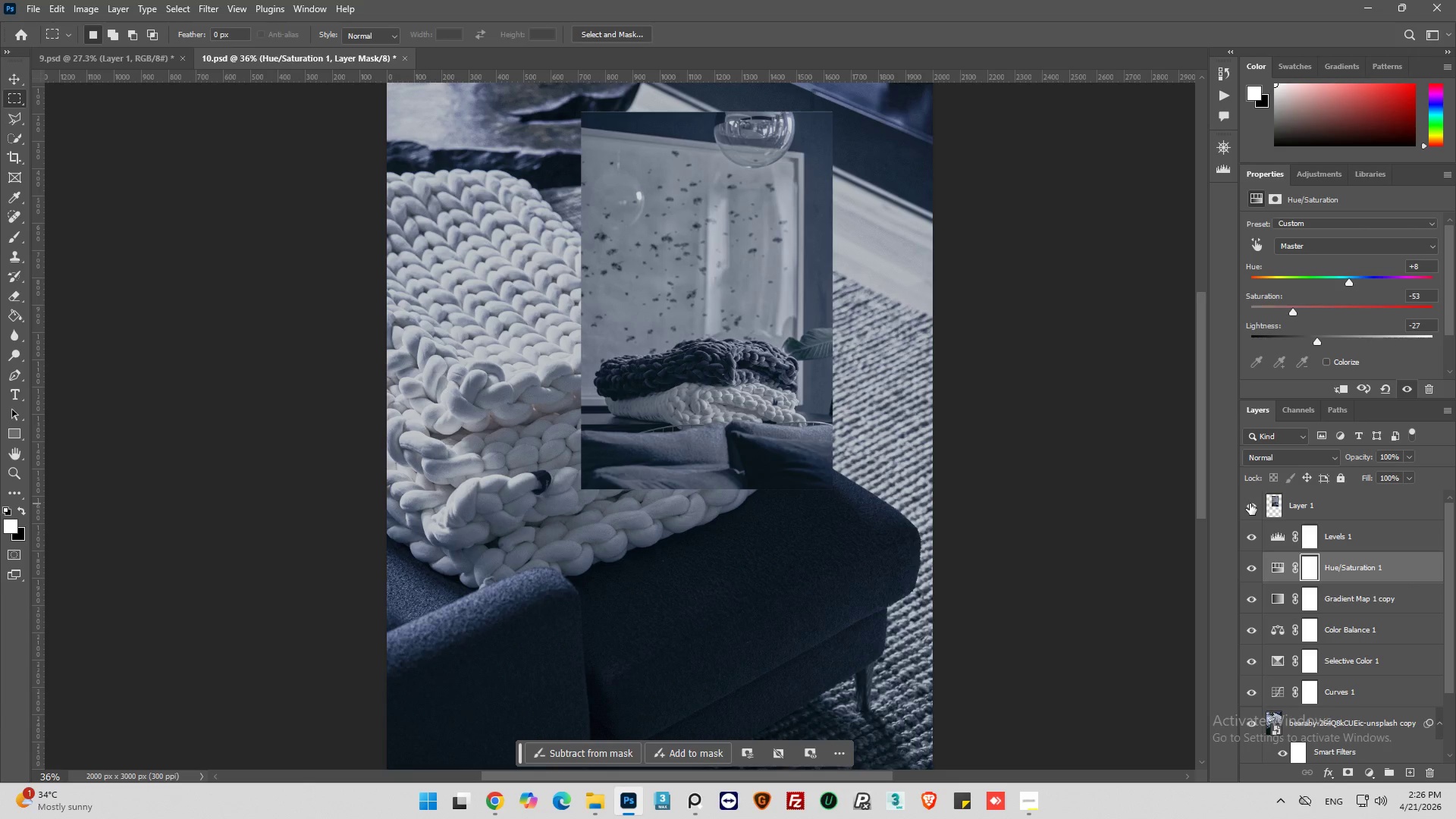 
left_click([1250, 504])
 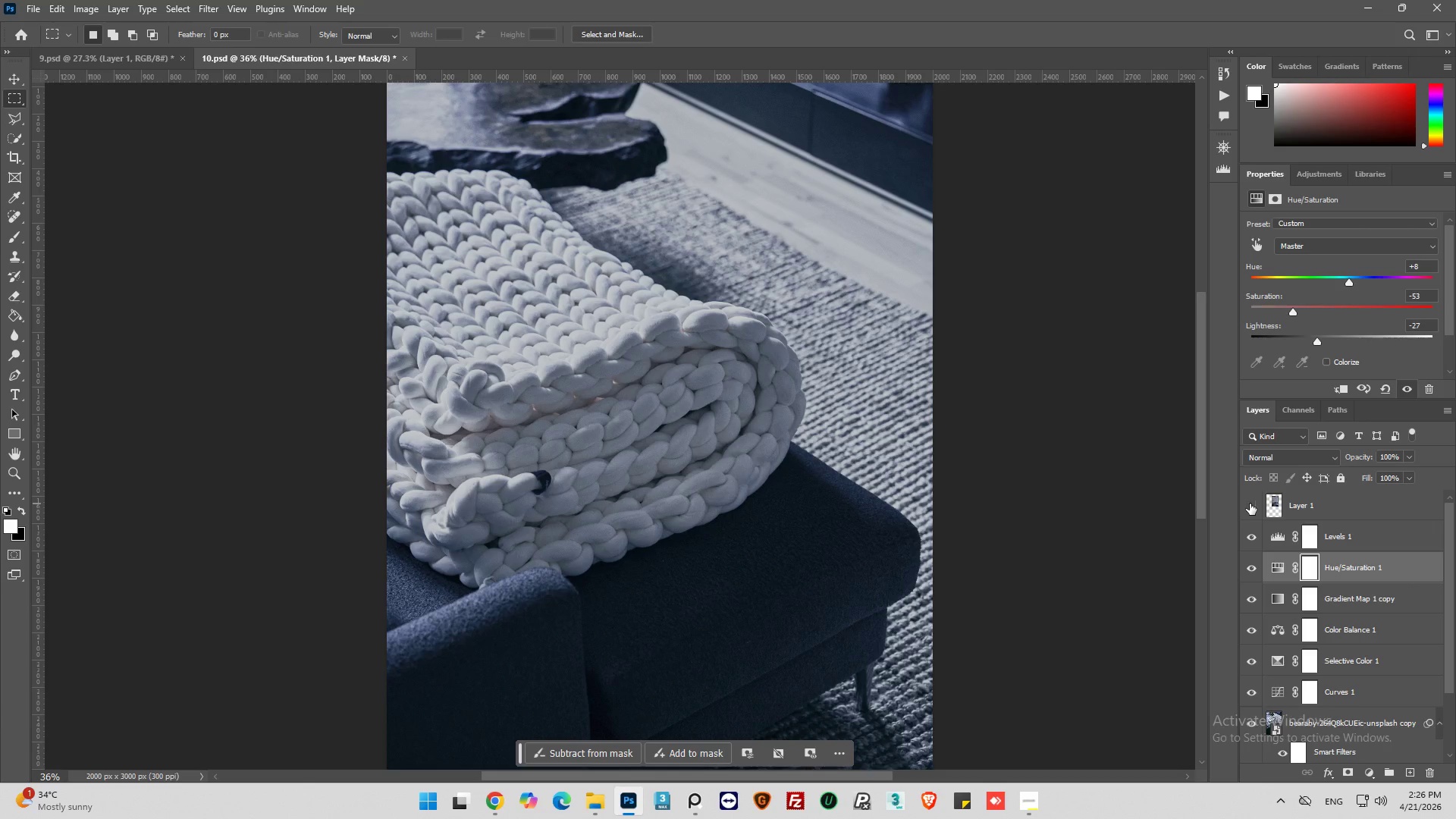 
left_click([1250, 504])
 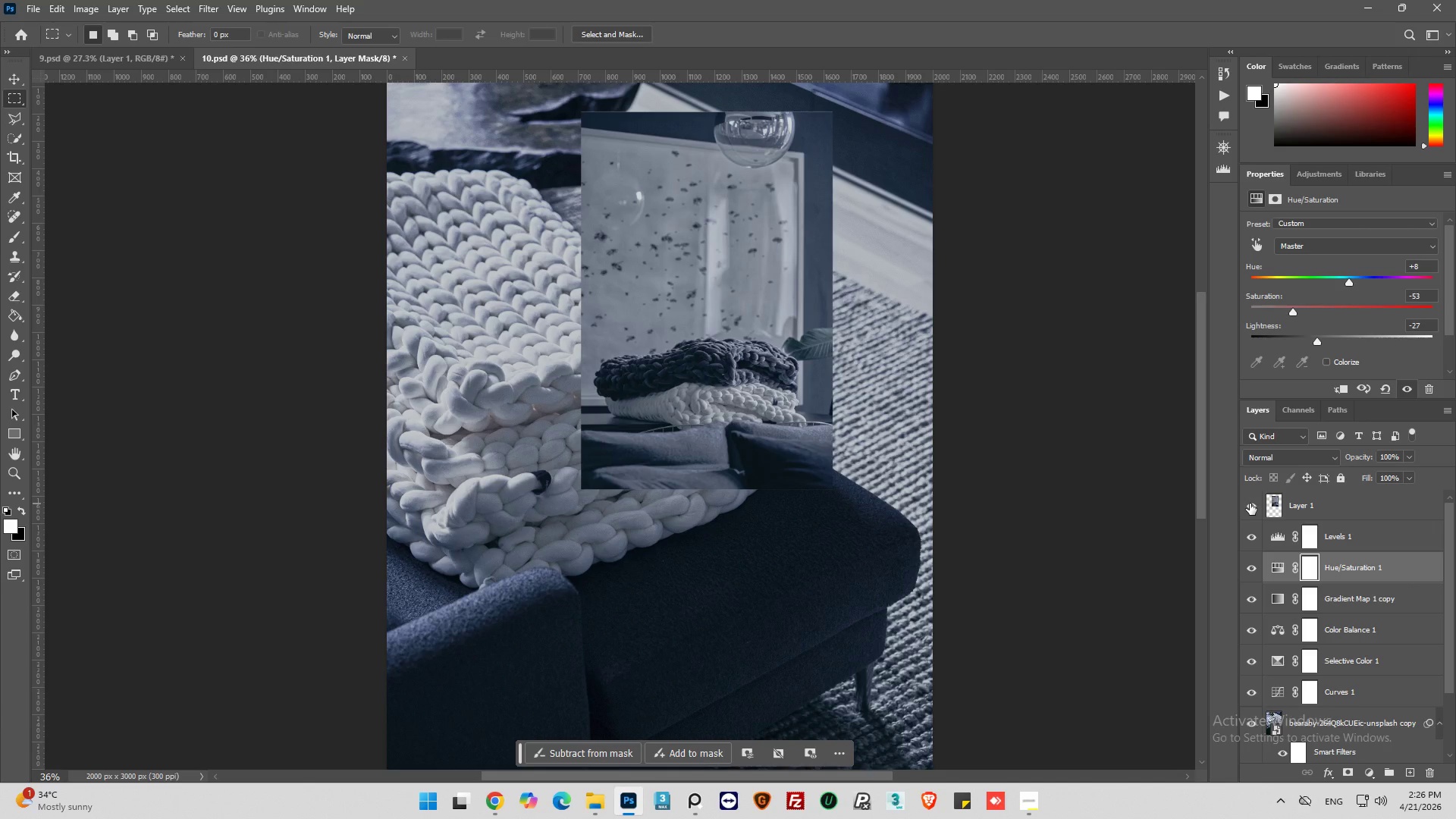 
left_click([1250, 504])
 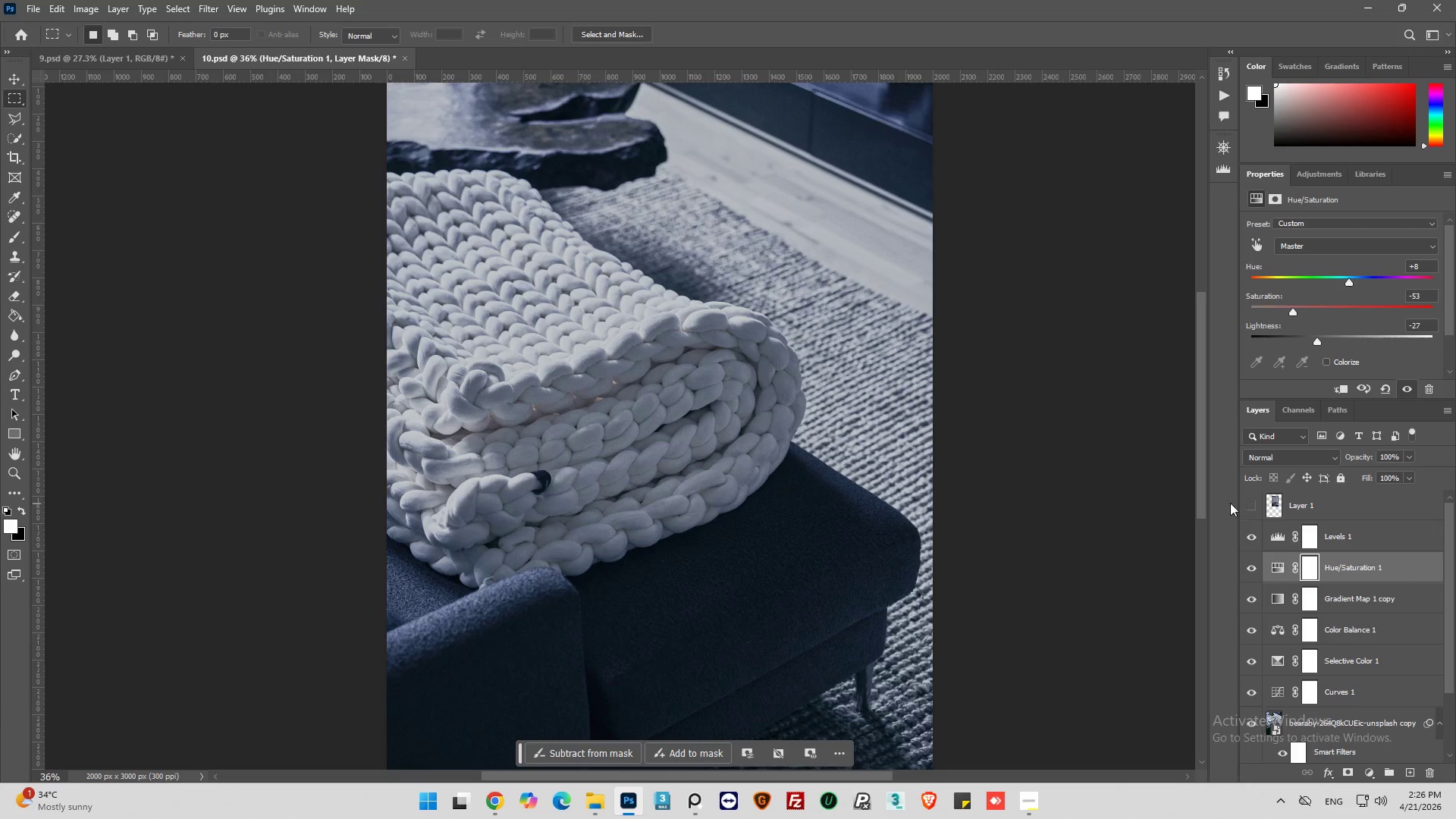 
hold_key(key=AltLeft, duration=0.98)
scroll: coordinate [575, 362], scroll_direction: up, amount: 11.0
 